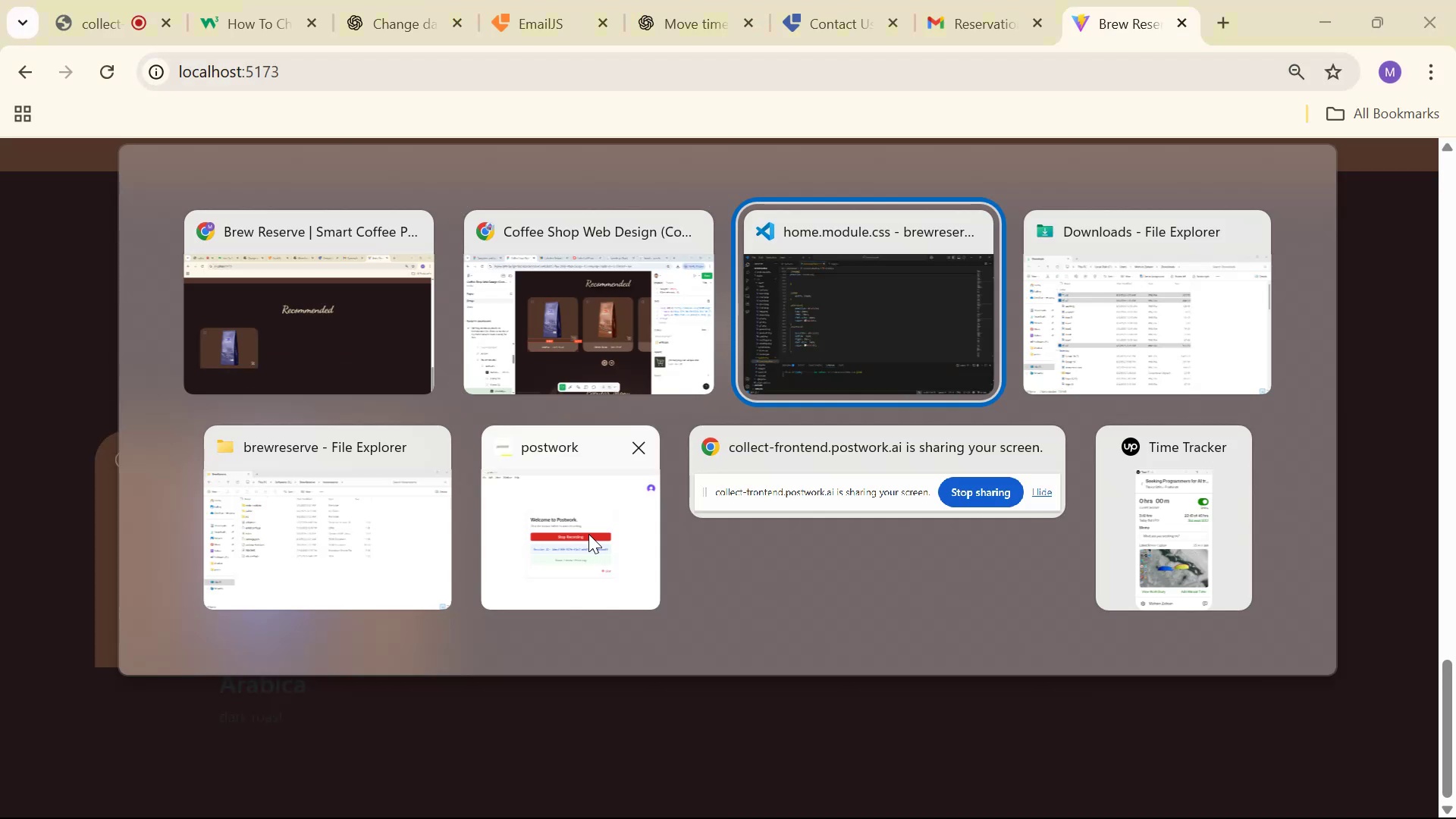 
key(Alt+AltLeft)
 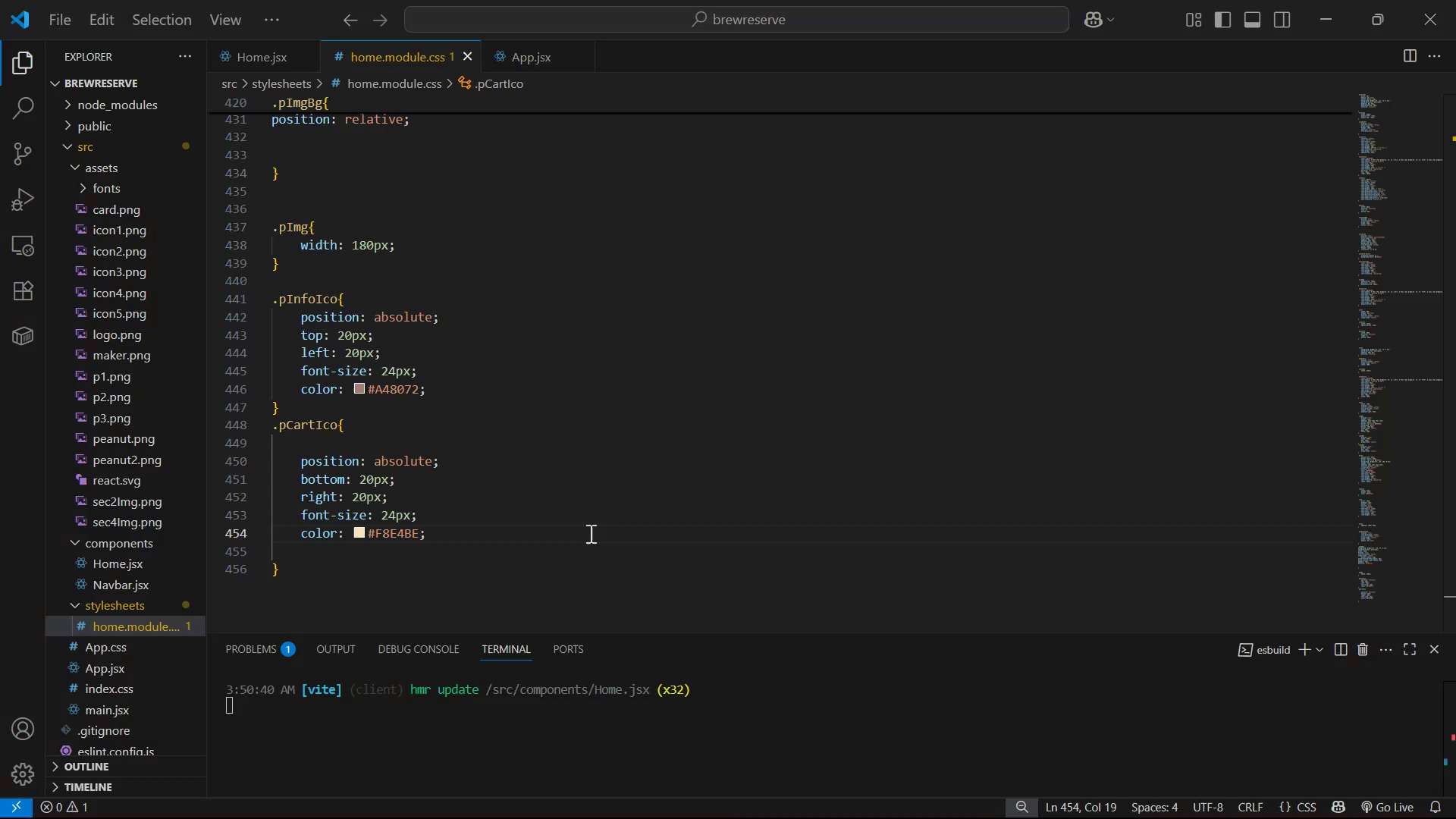 
key(Alt+Tab)
 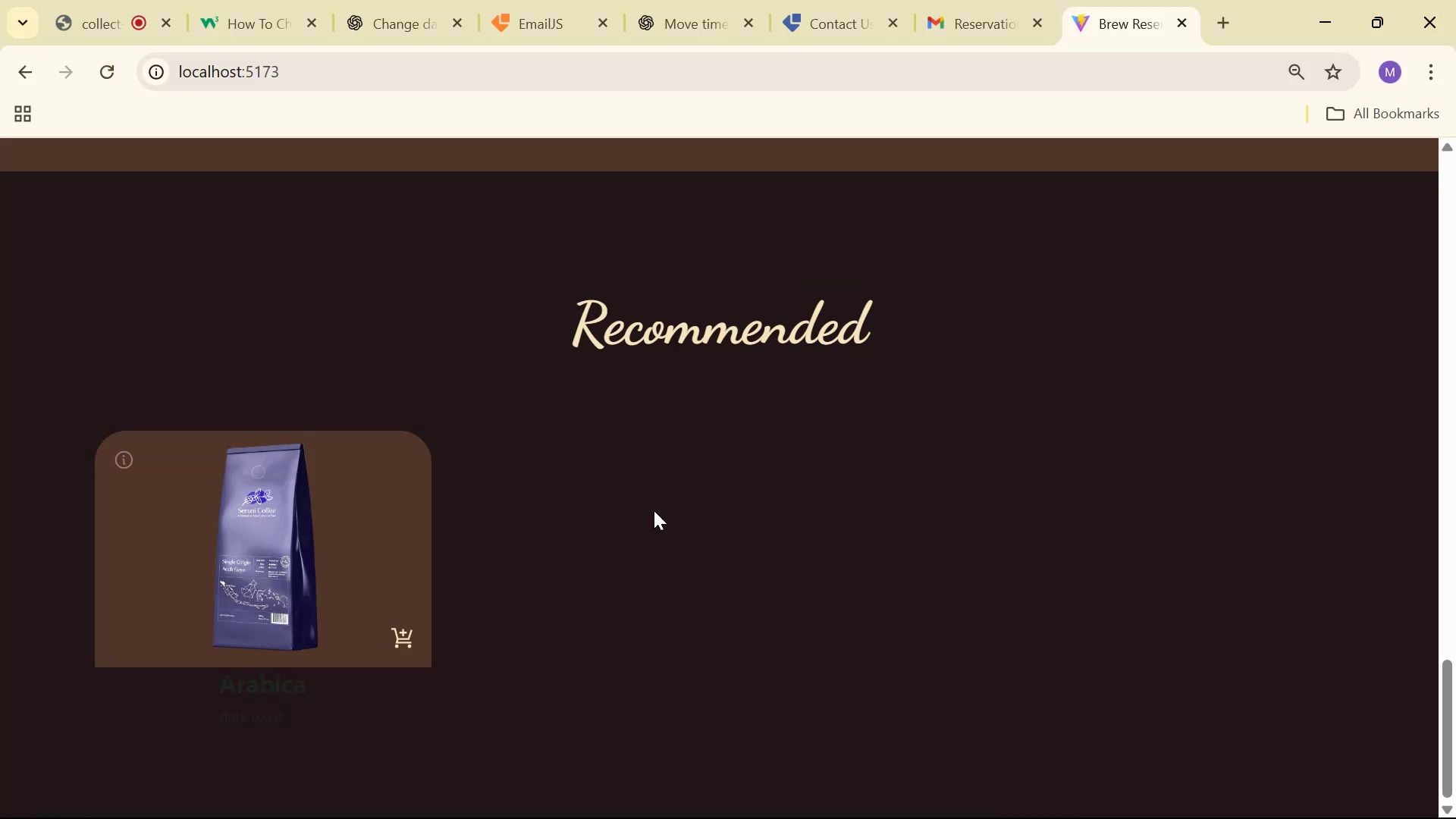 
key(Alt+Tab)
 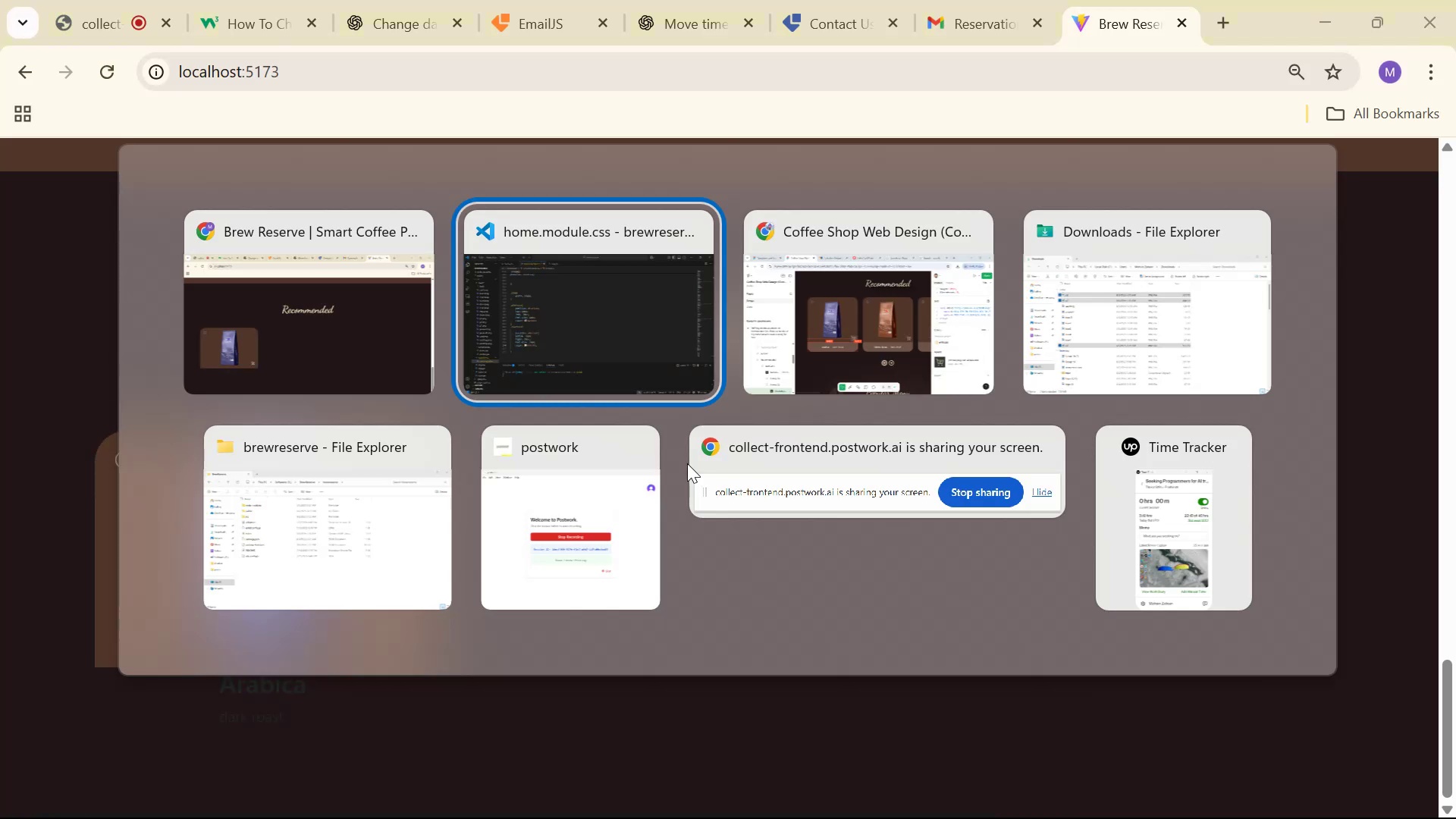 
key(Alt+Tab)
 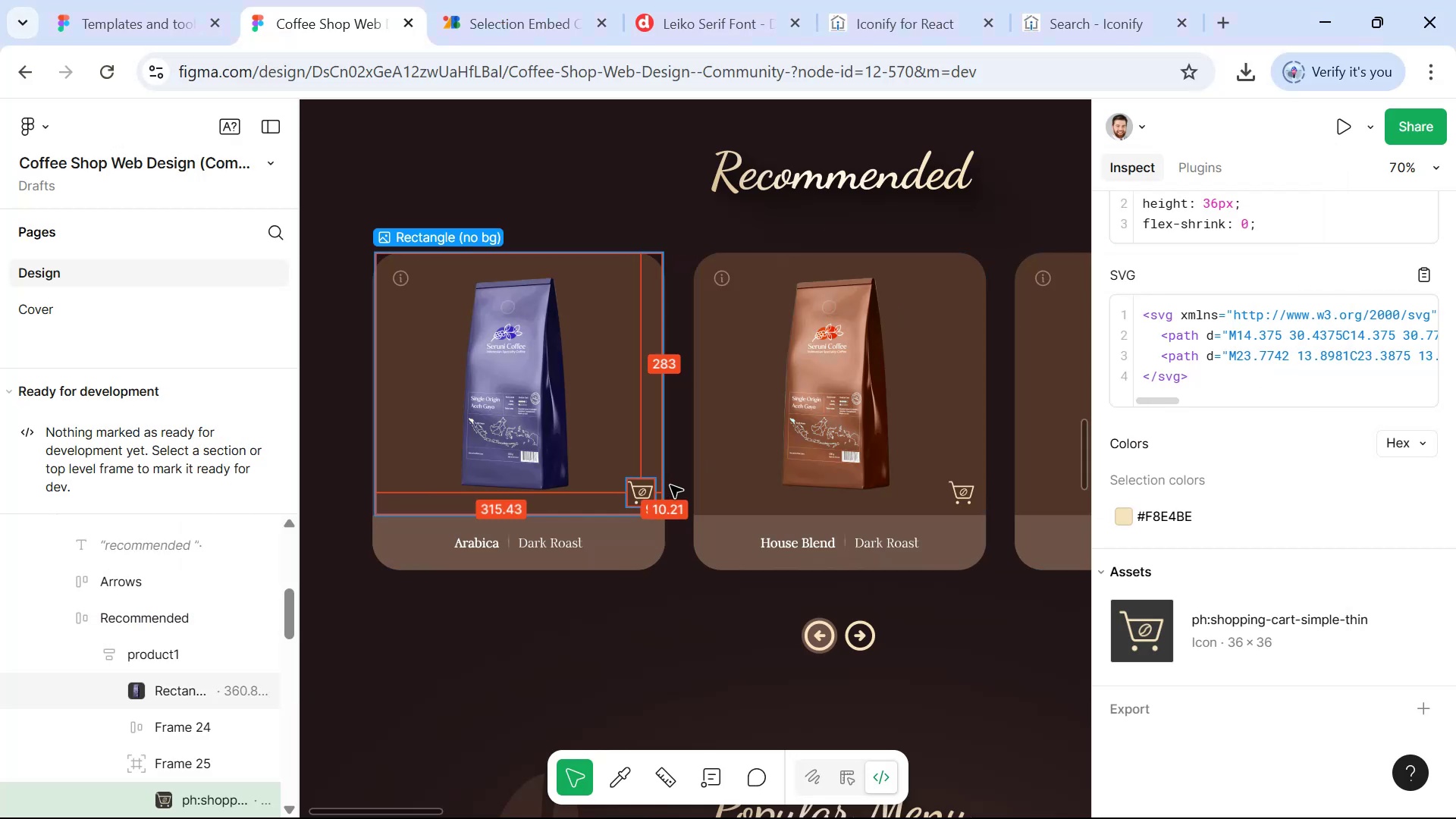 
scroll: coordinate [1291, 465], scroll_direction: up, amount: 3.0
 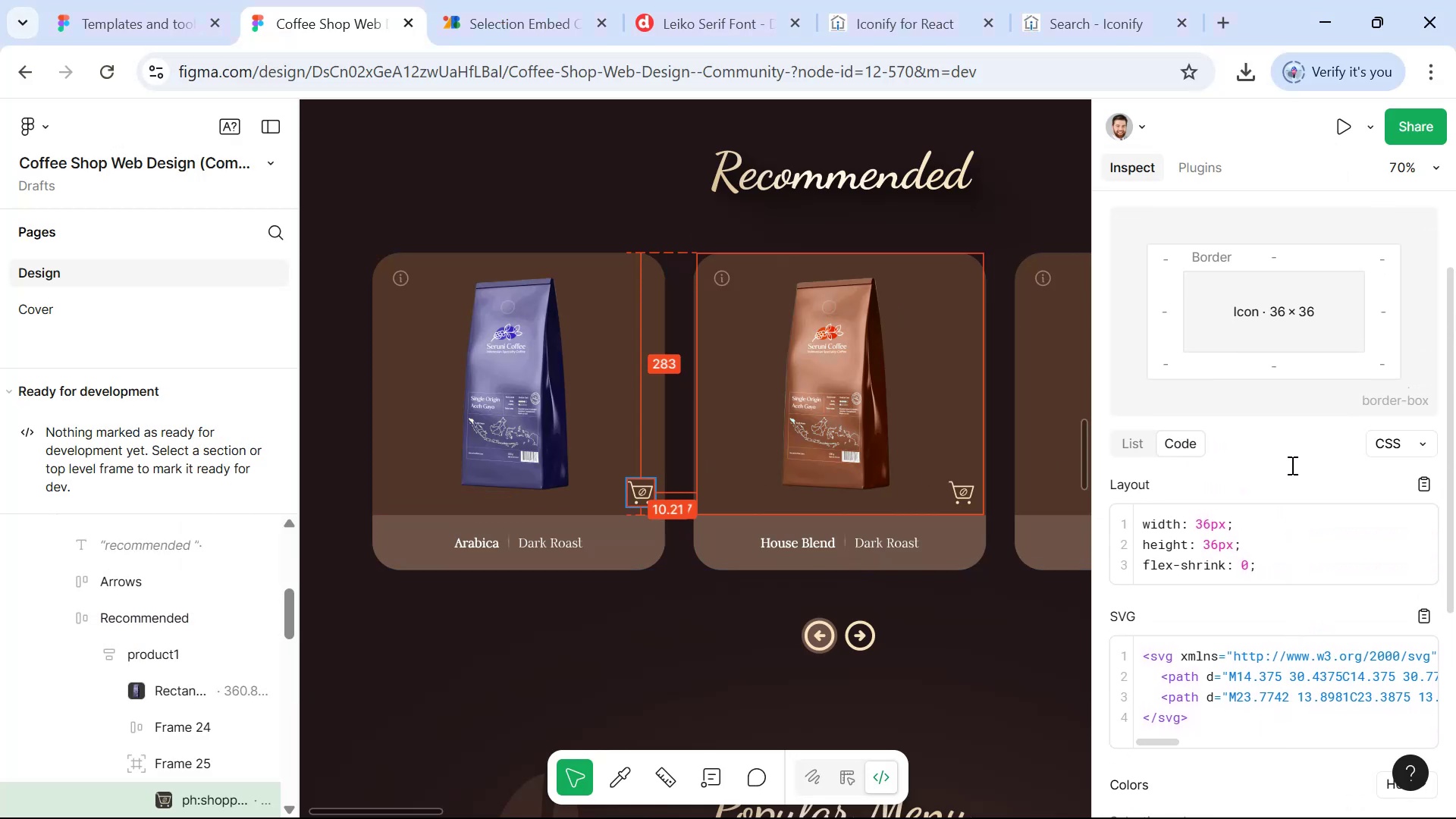 
scroll: coordinate [1291, 467], scroll_direction: down, amount: 3.0
 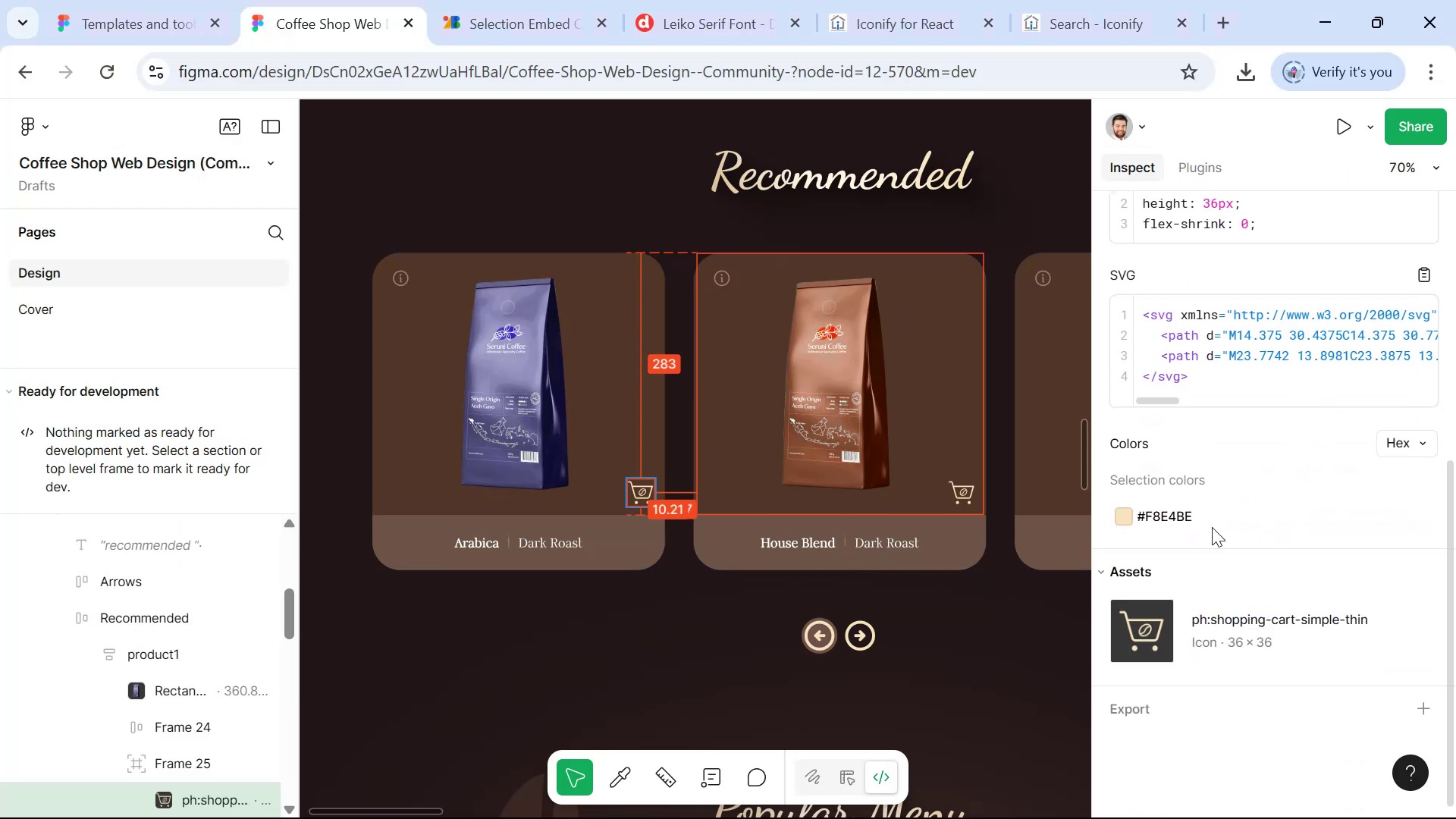 
hold_key(key=AltLeft, duration=1.5)
 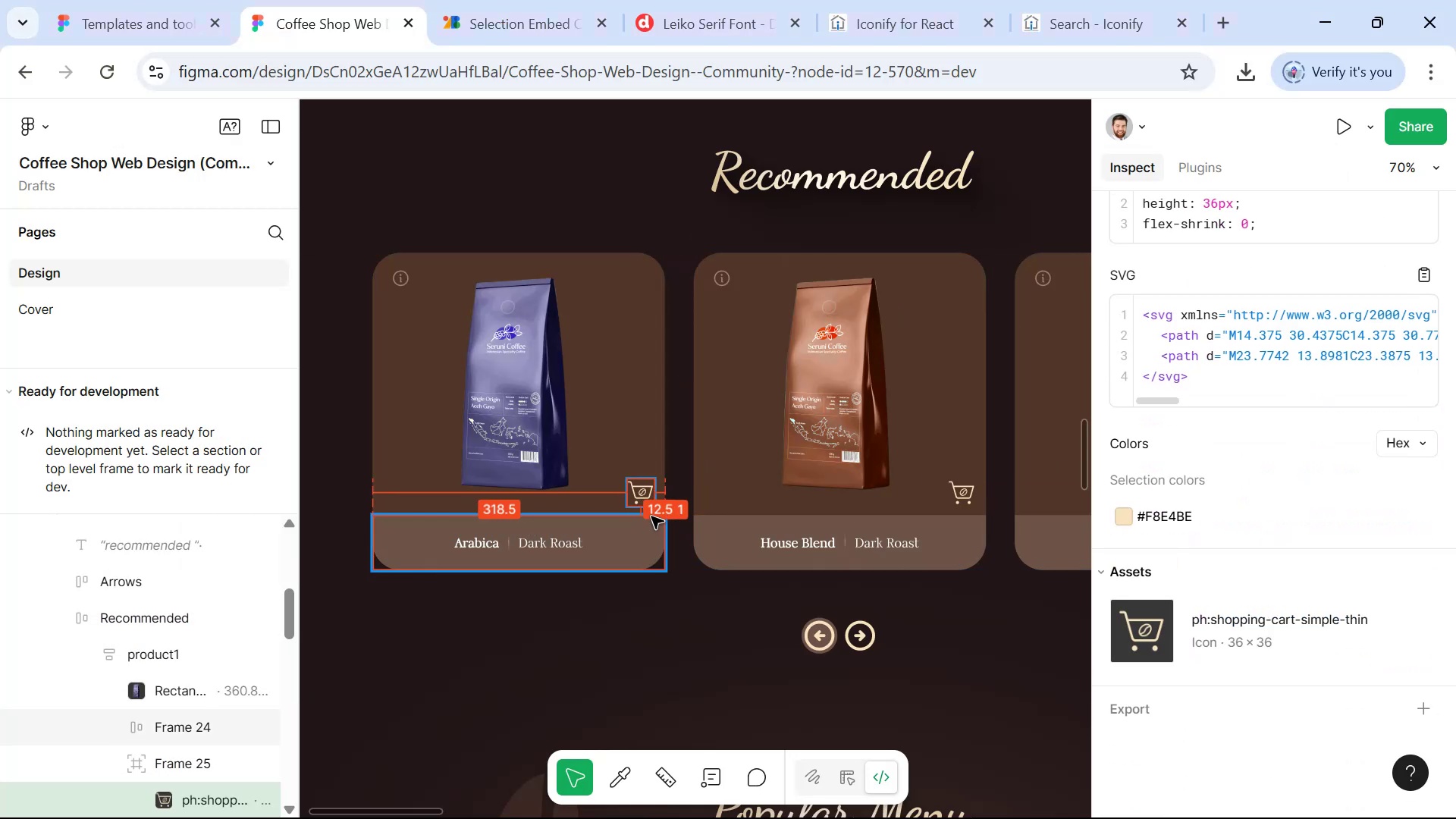 
hold_key(key=AltLeft, duration=1.53)
 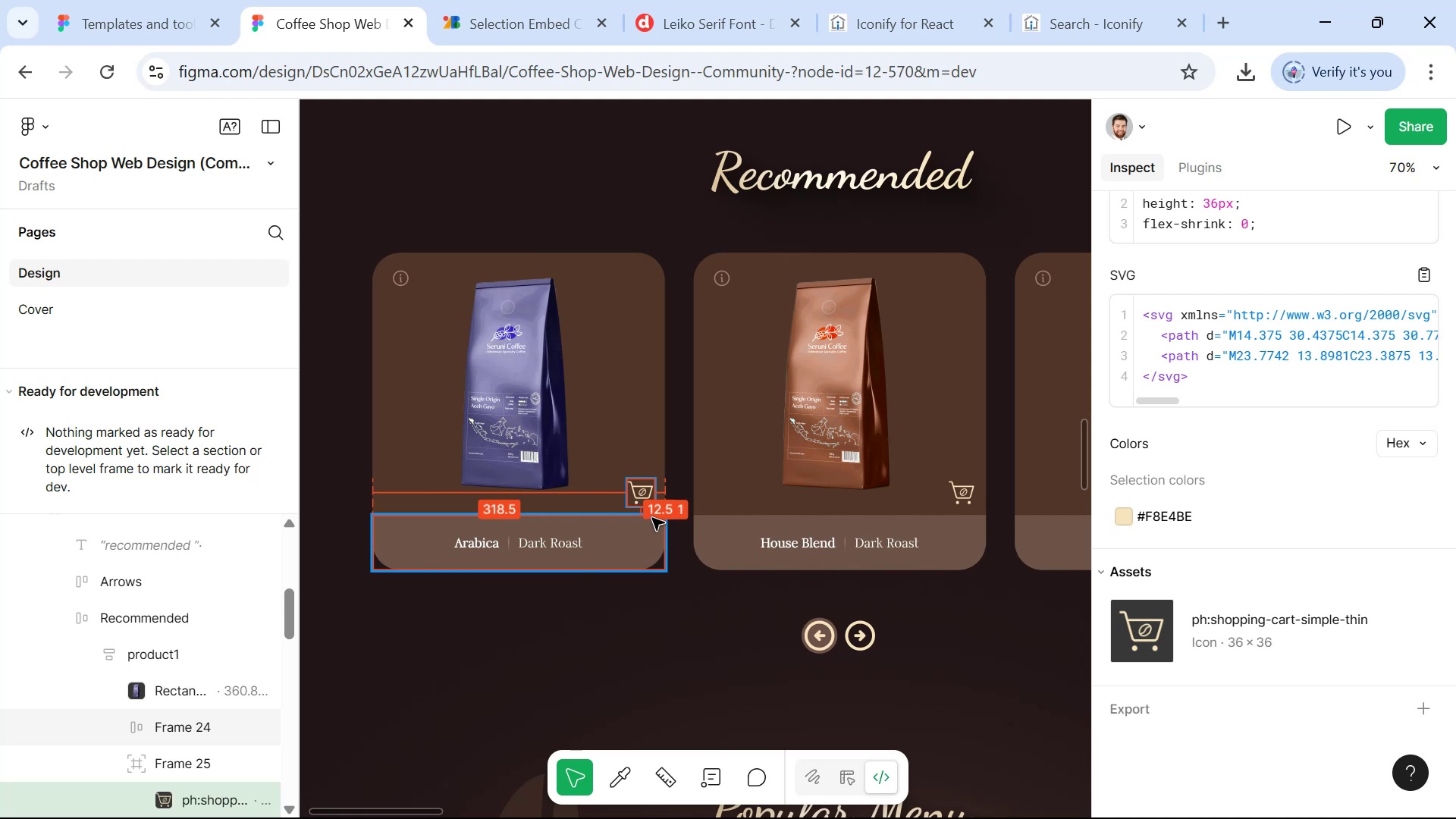 
hold_key(key=AltLeft, duration=1.52)
 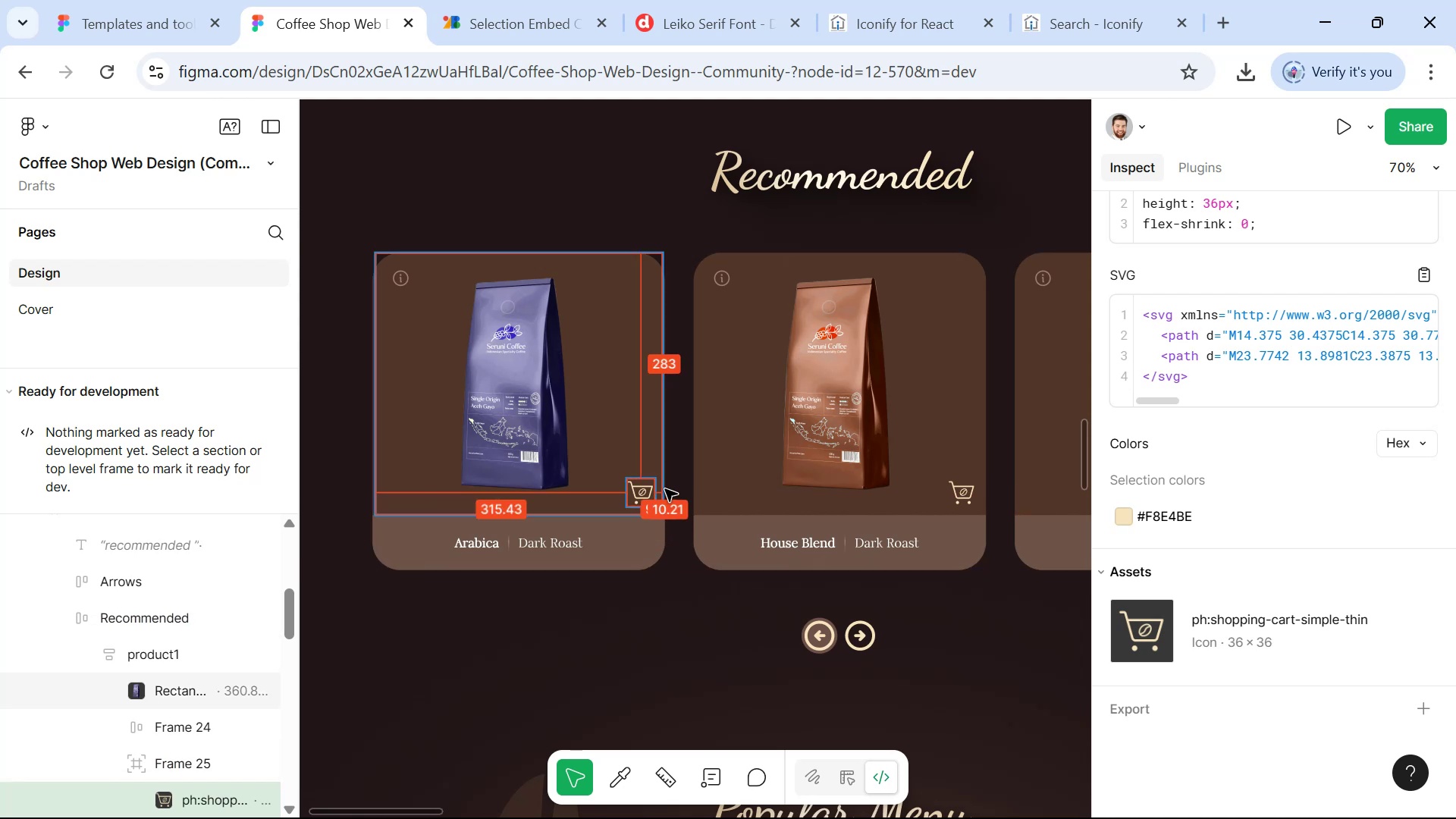 
hold_key(key=AltLeft, duration=1.38)
 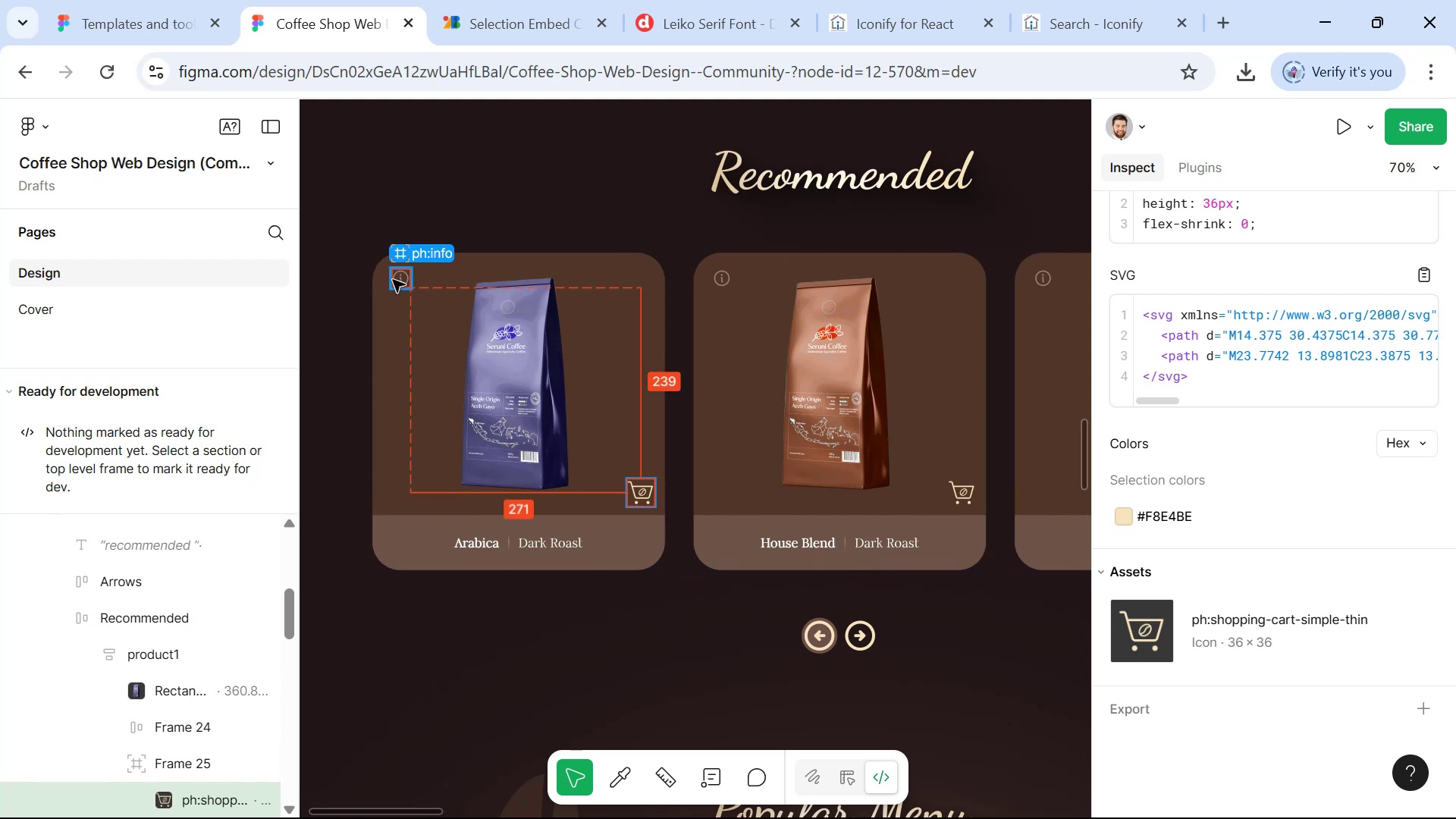 
hold_key(key=AltLeft, duration=0.93)
 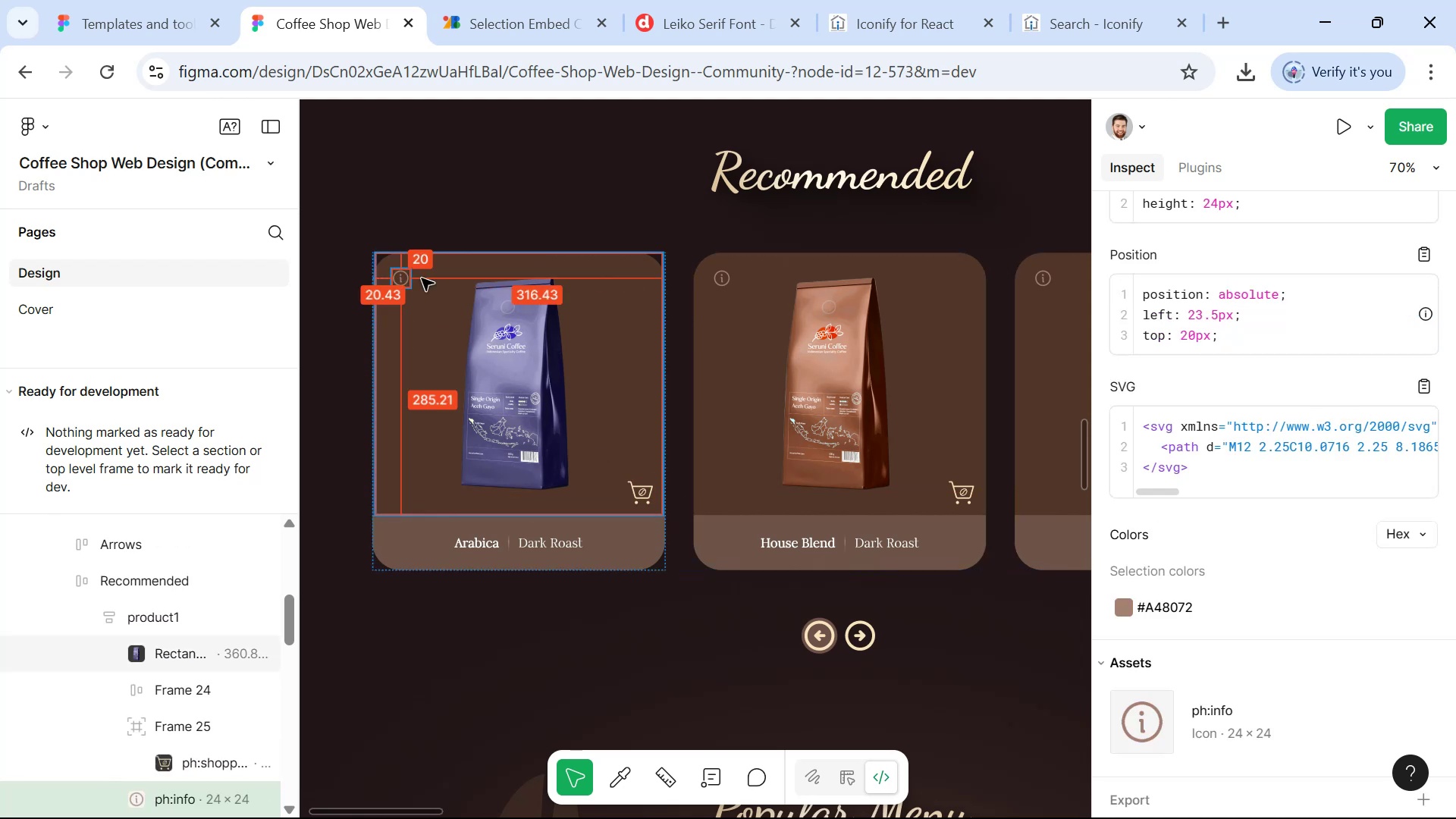 
key(Alt+AltLeft)
 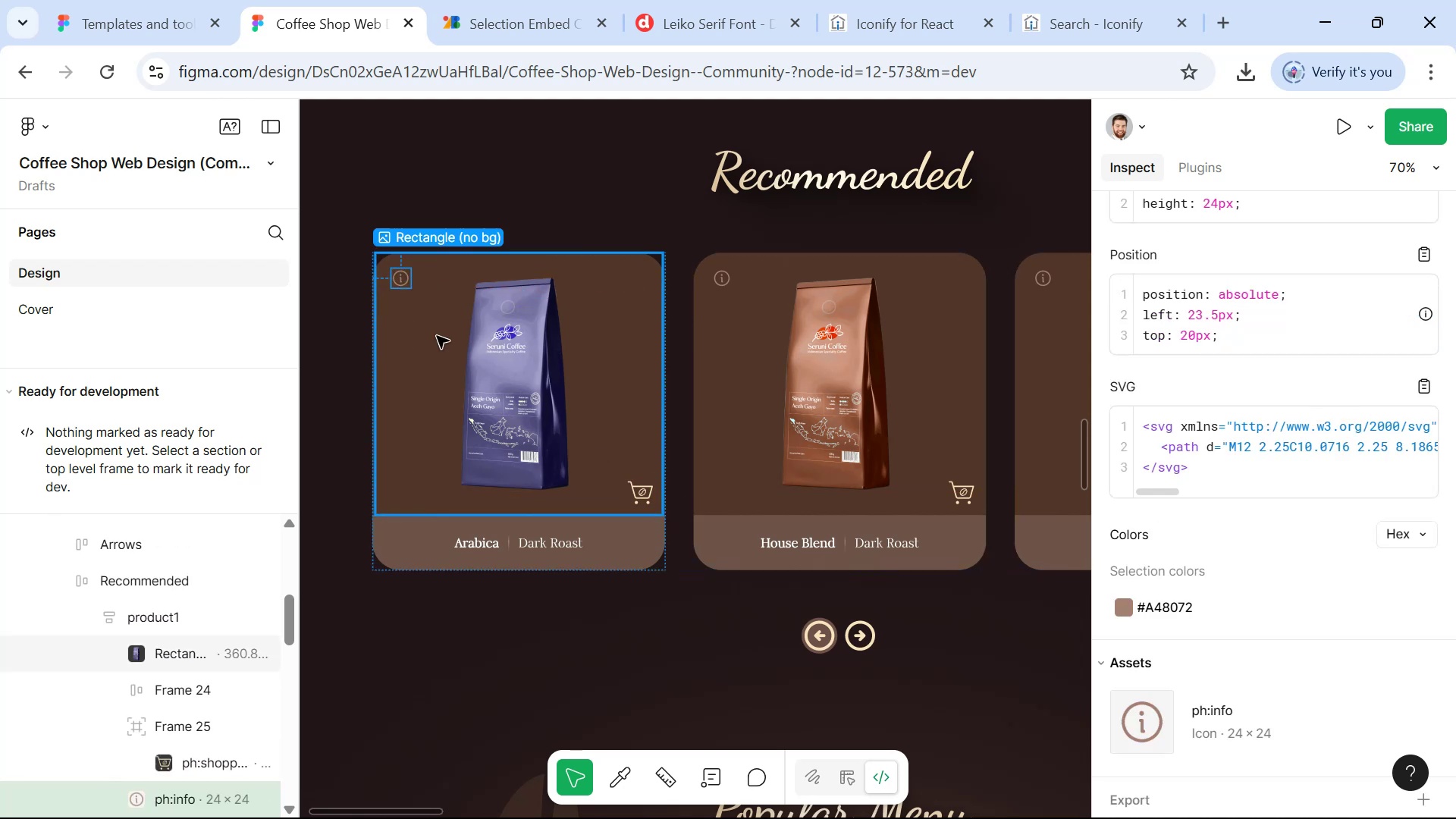 
key(Alt+Tab)
 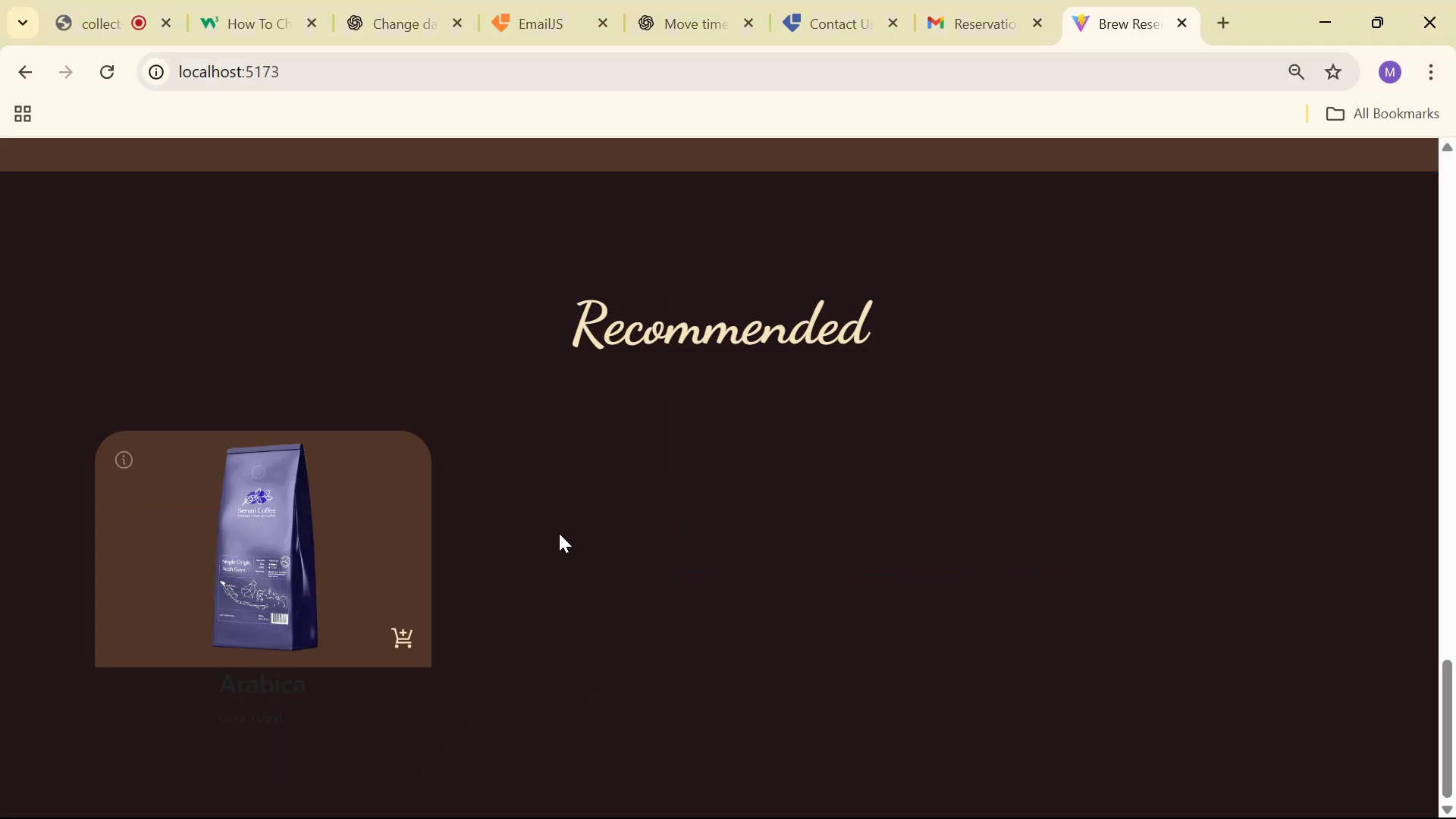 
key(Alt+AltLeft)
 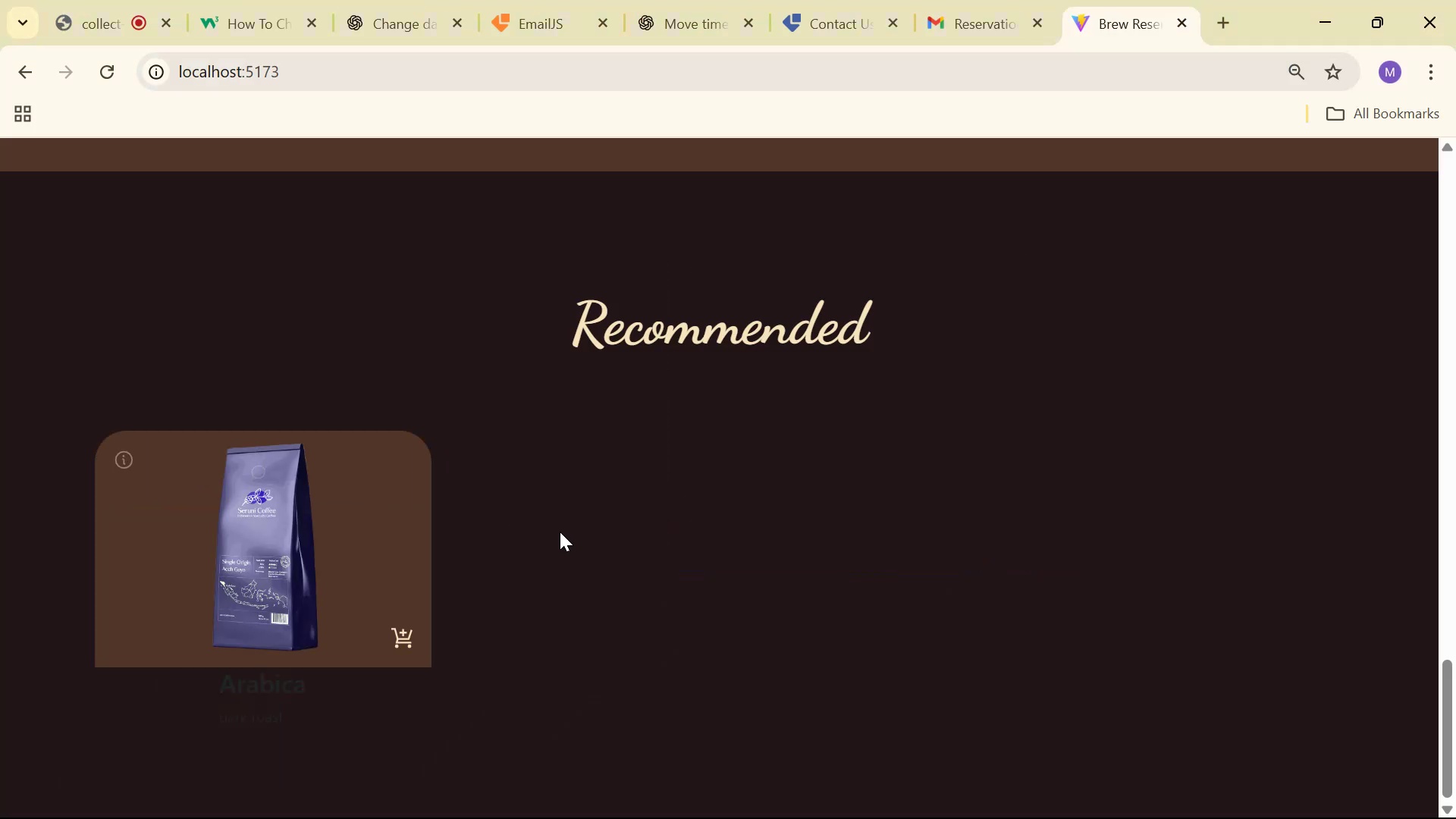 
key(Alt+Tab)
 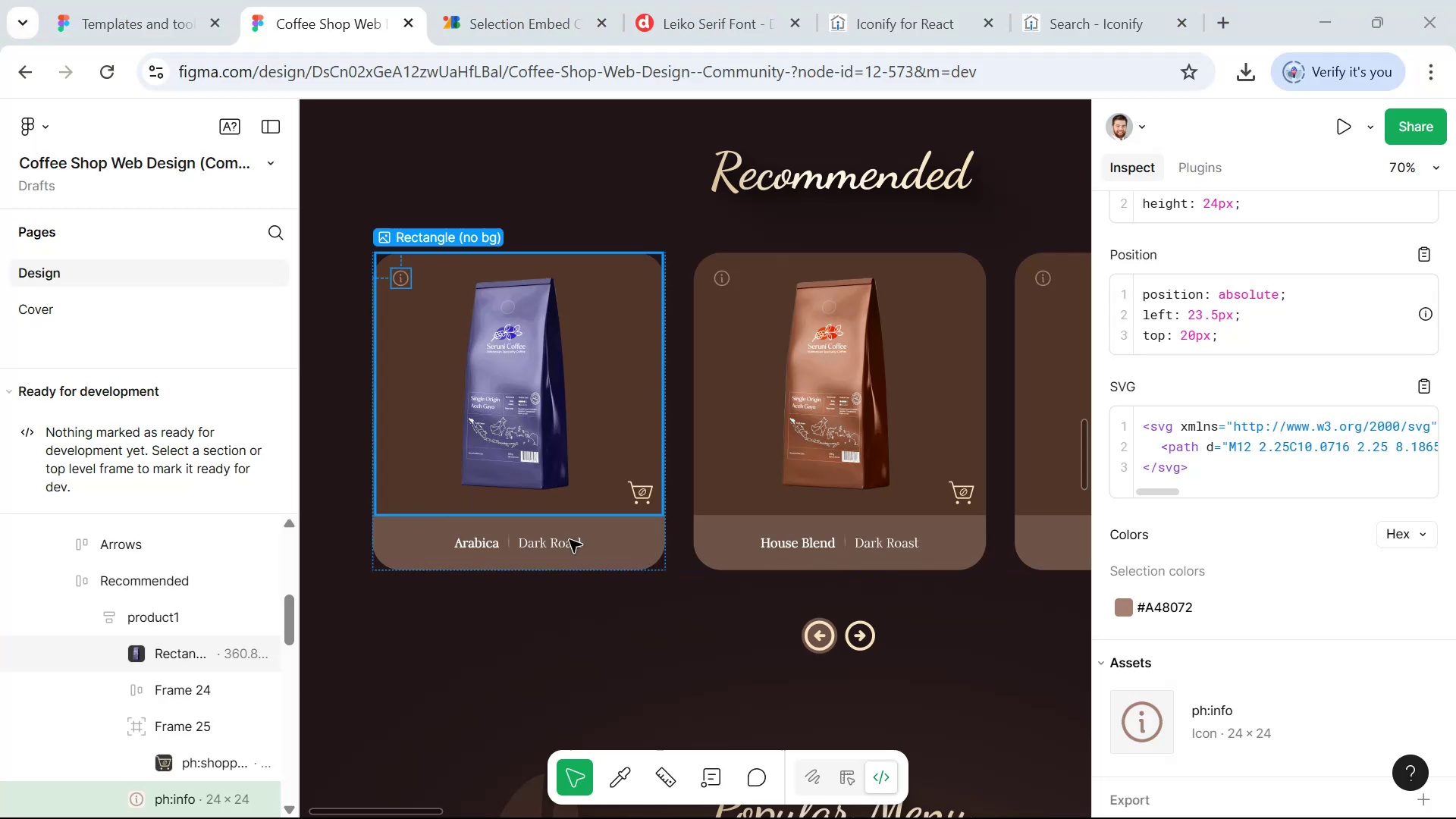 
key(Alt+Tab)
 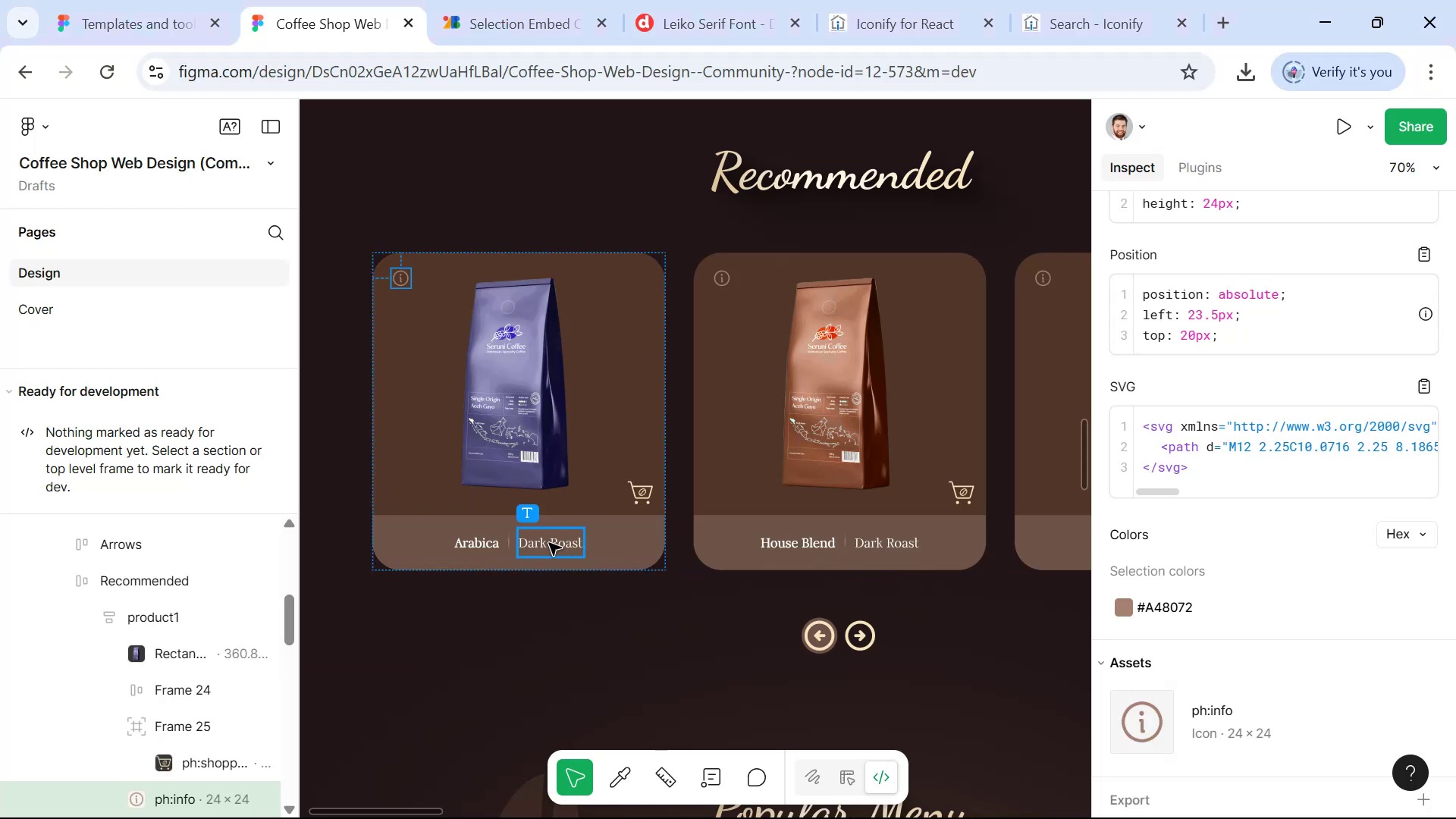 
key(Alt+Tab)
 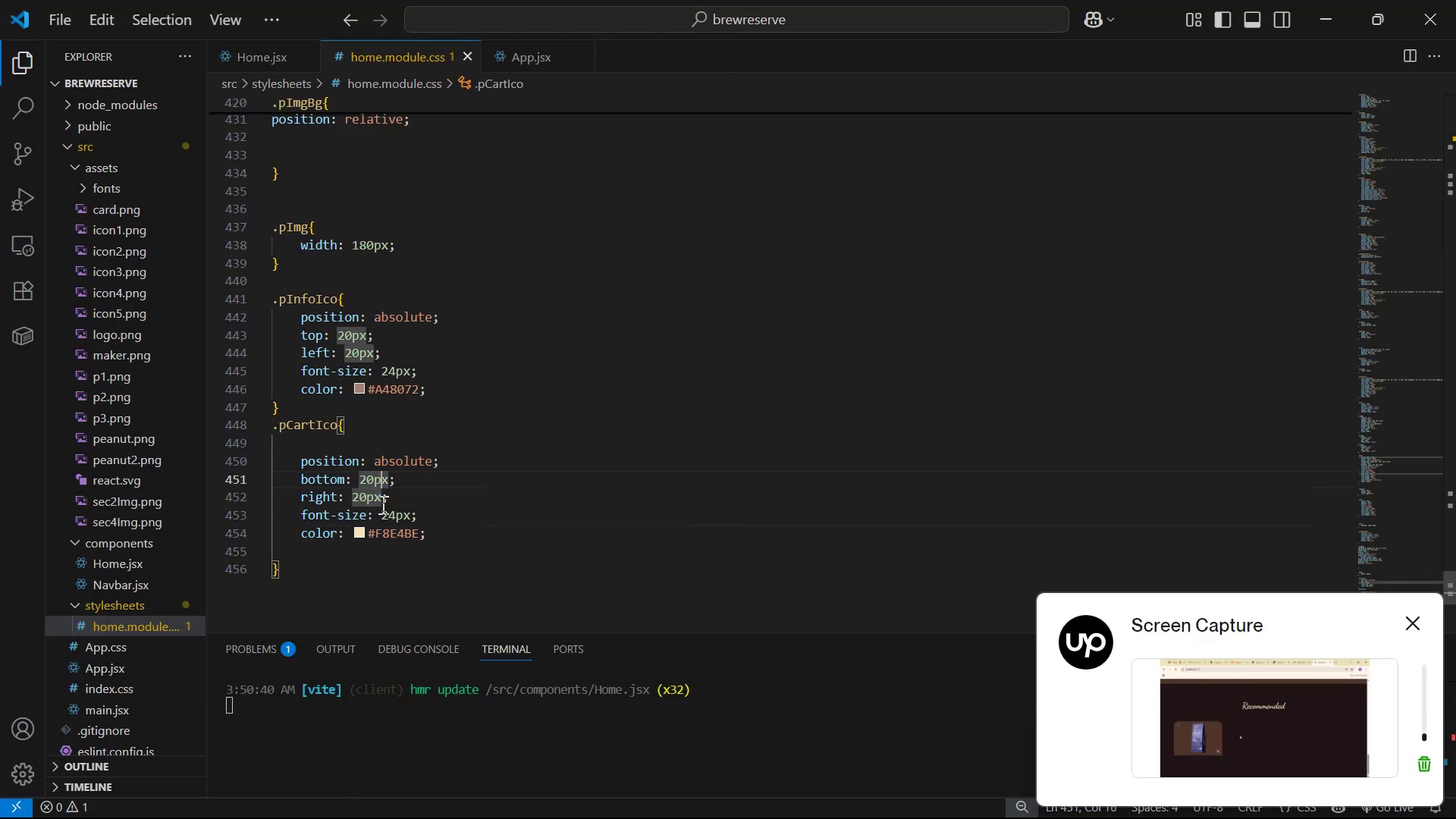 
key(ArrowLeft)
 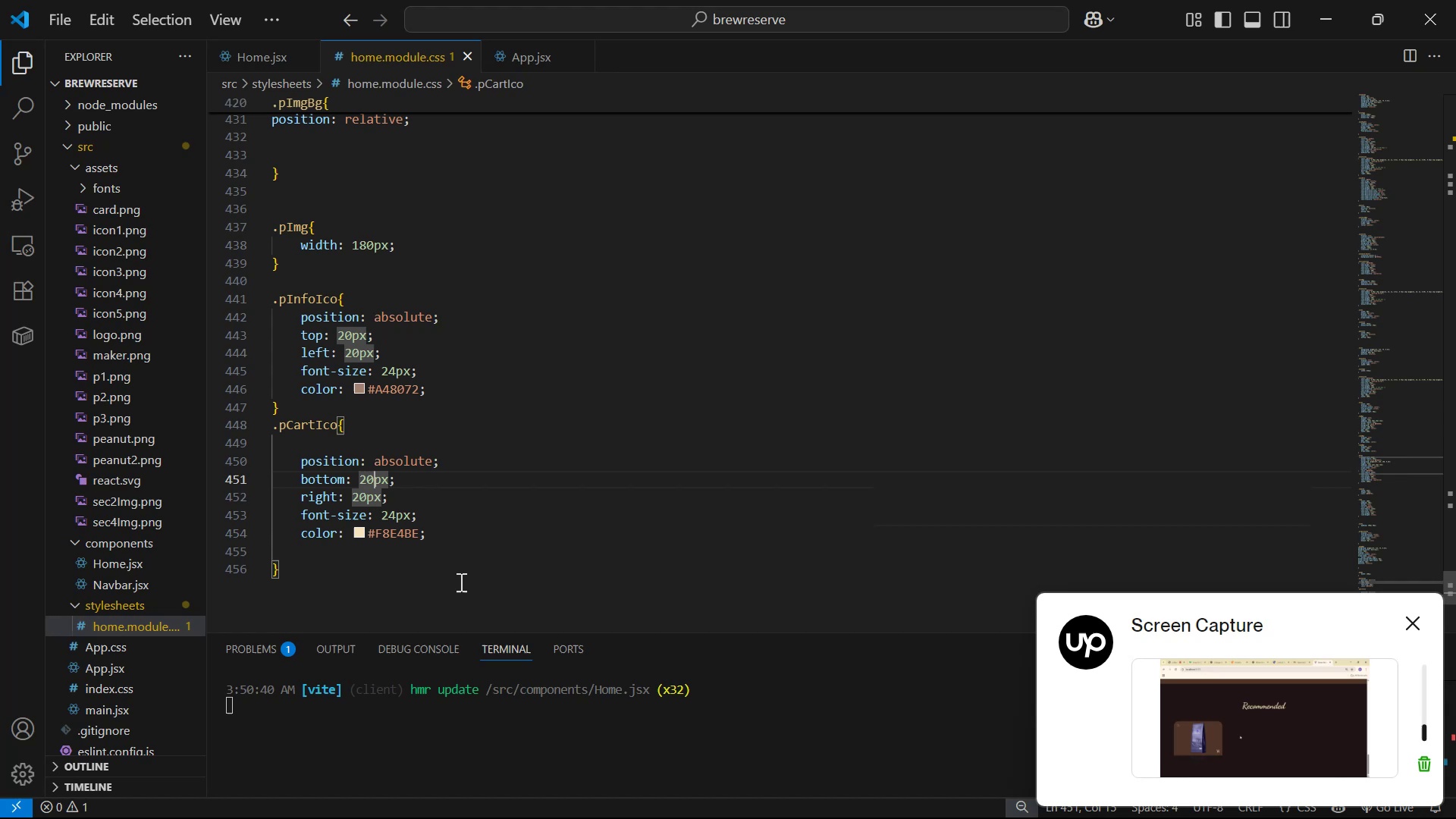 
key(Backspace)
key(Backspace)
type(15)
 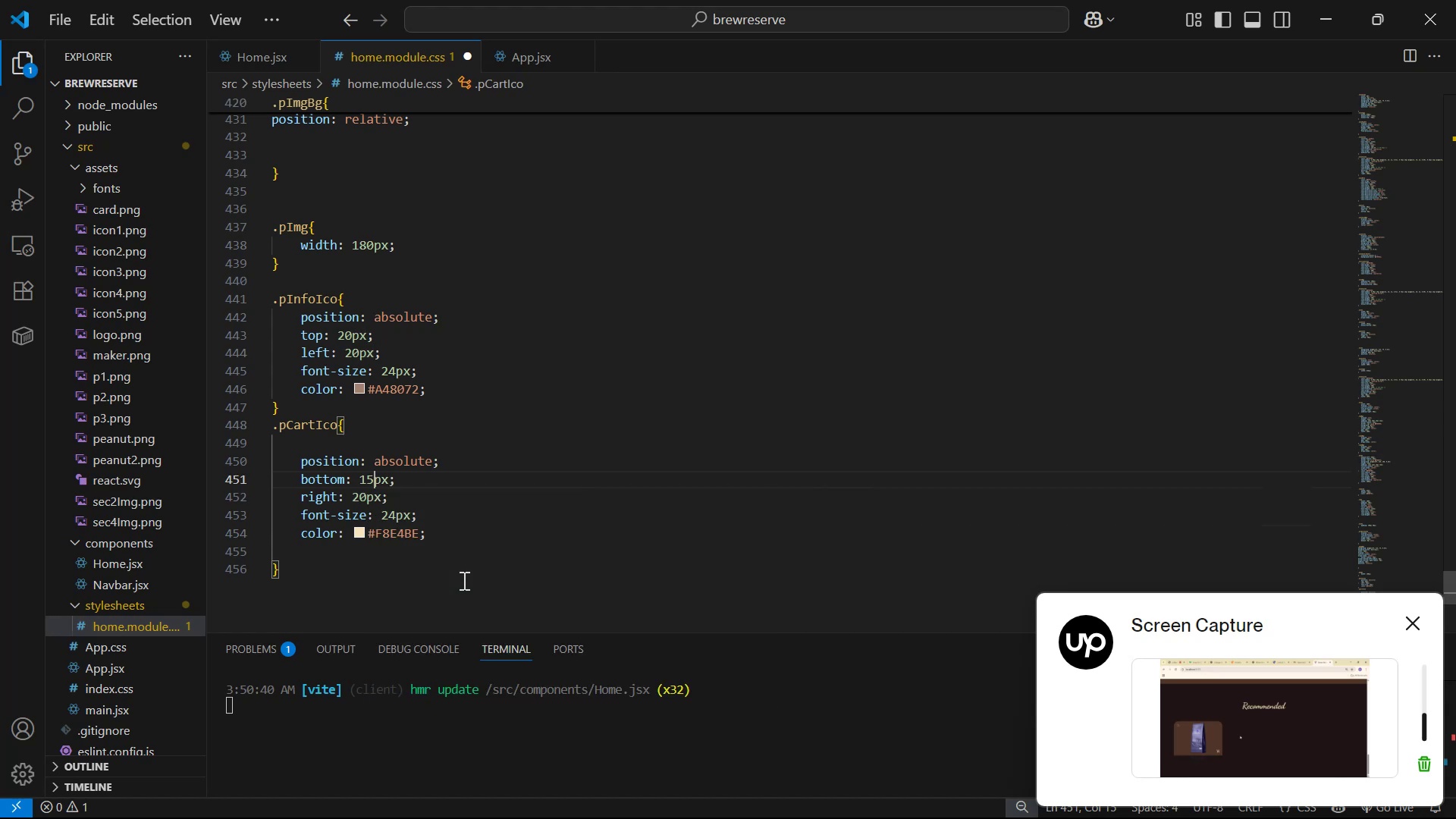 
key(ArrowRight)
 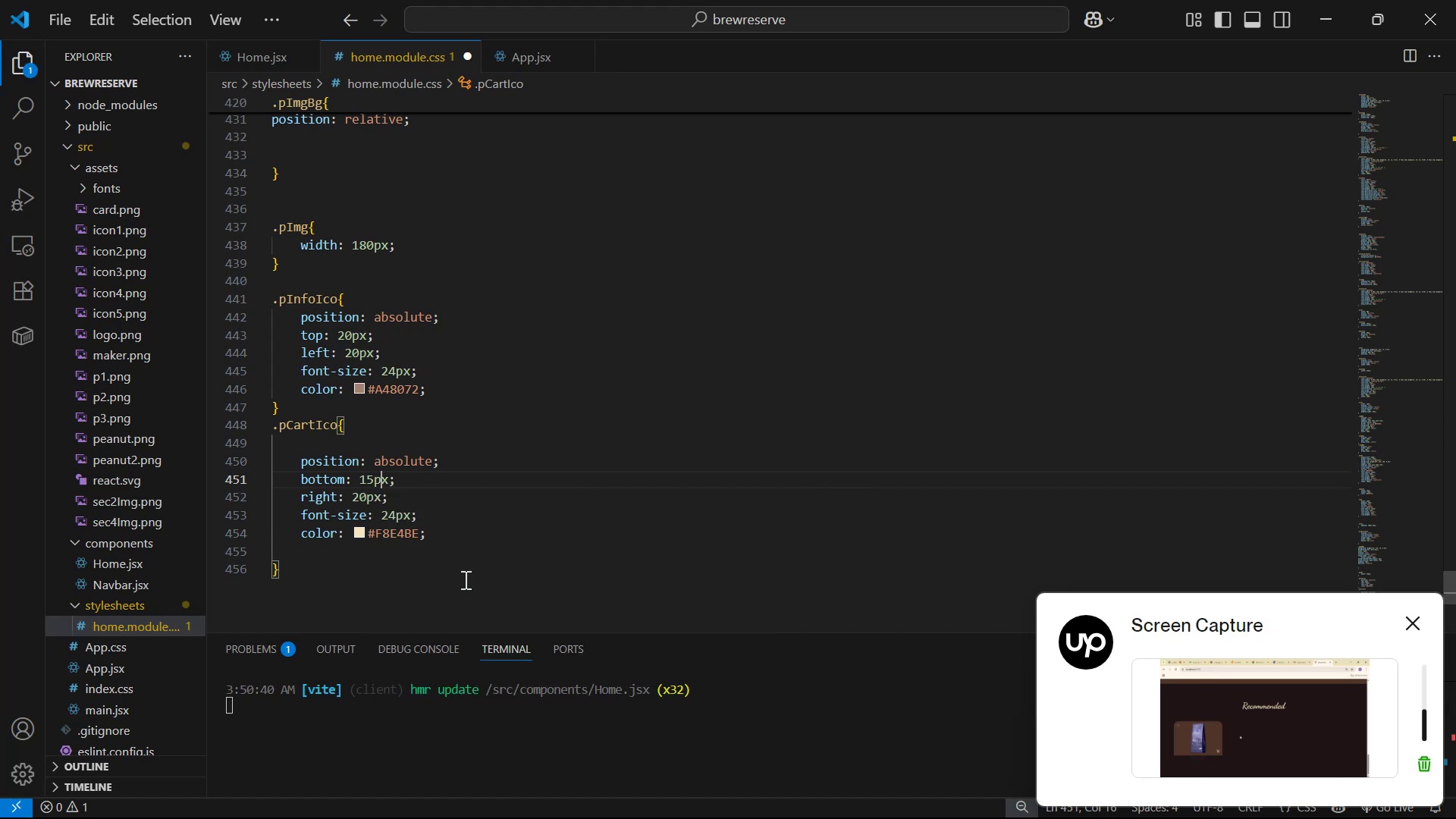 
key(ArrowDown)
 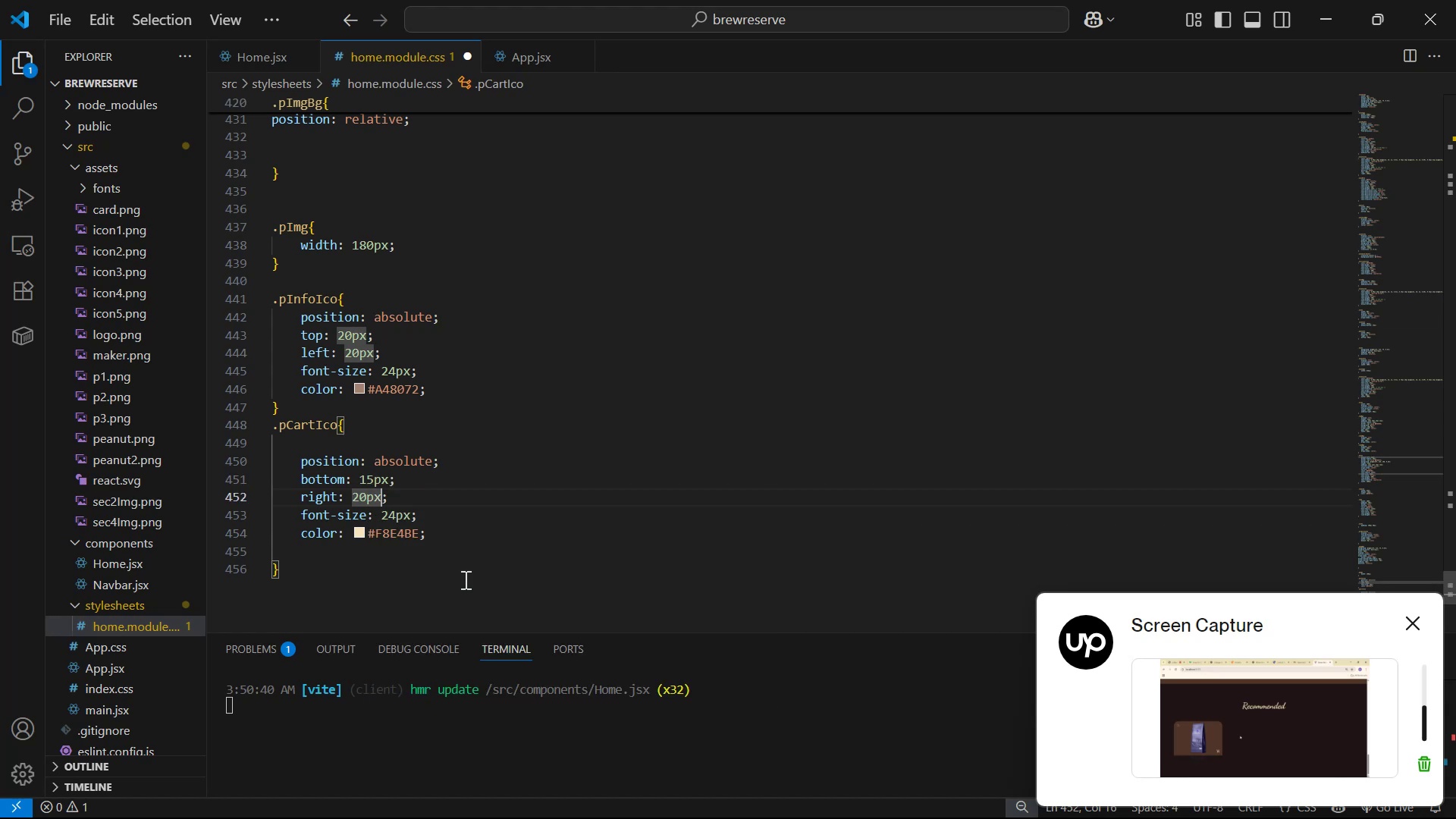 
key(ArrowLeft)
 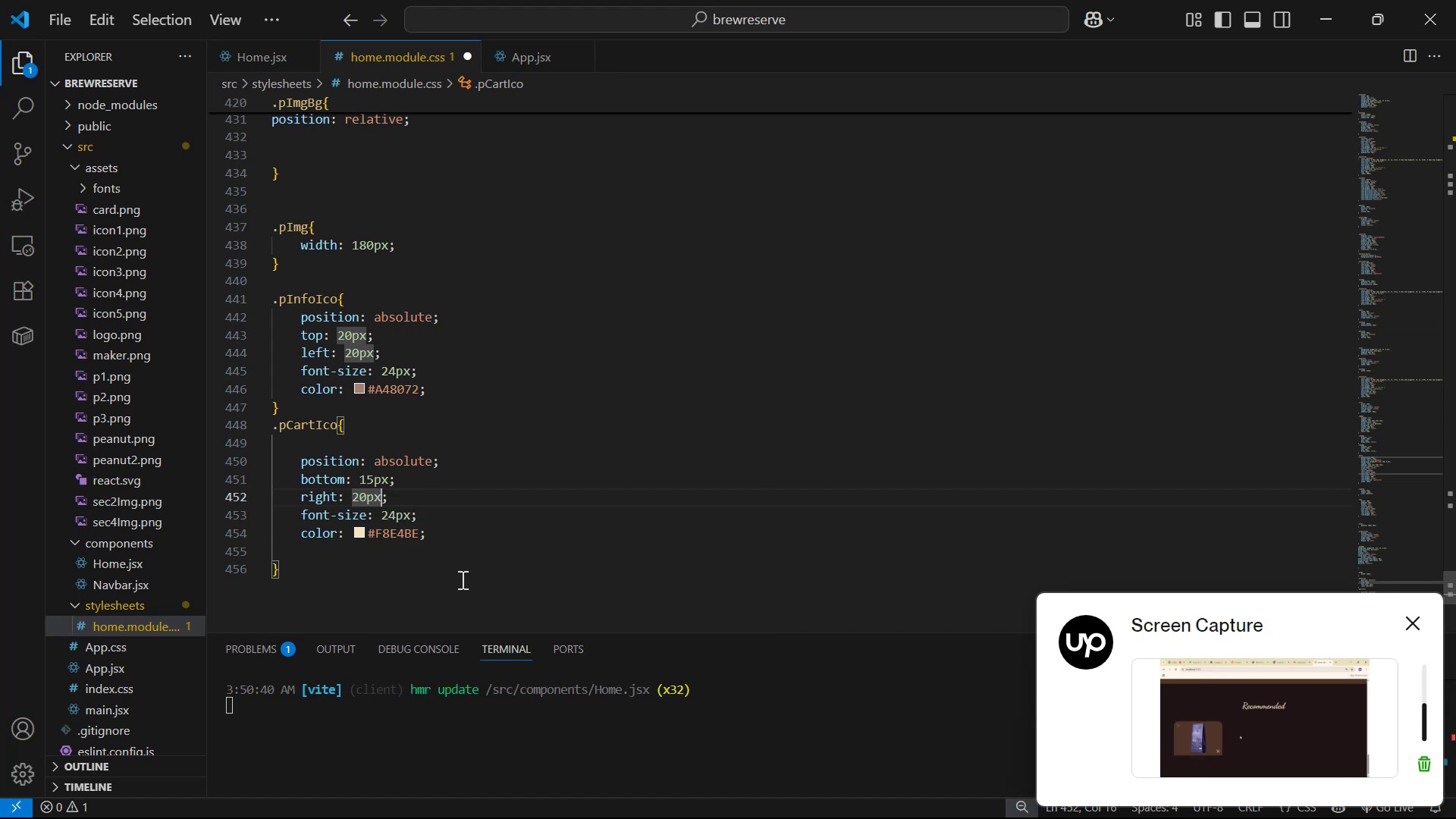 
key(ArrowLeft)
 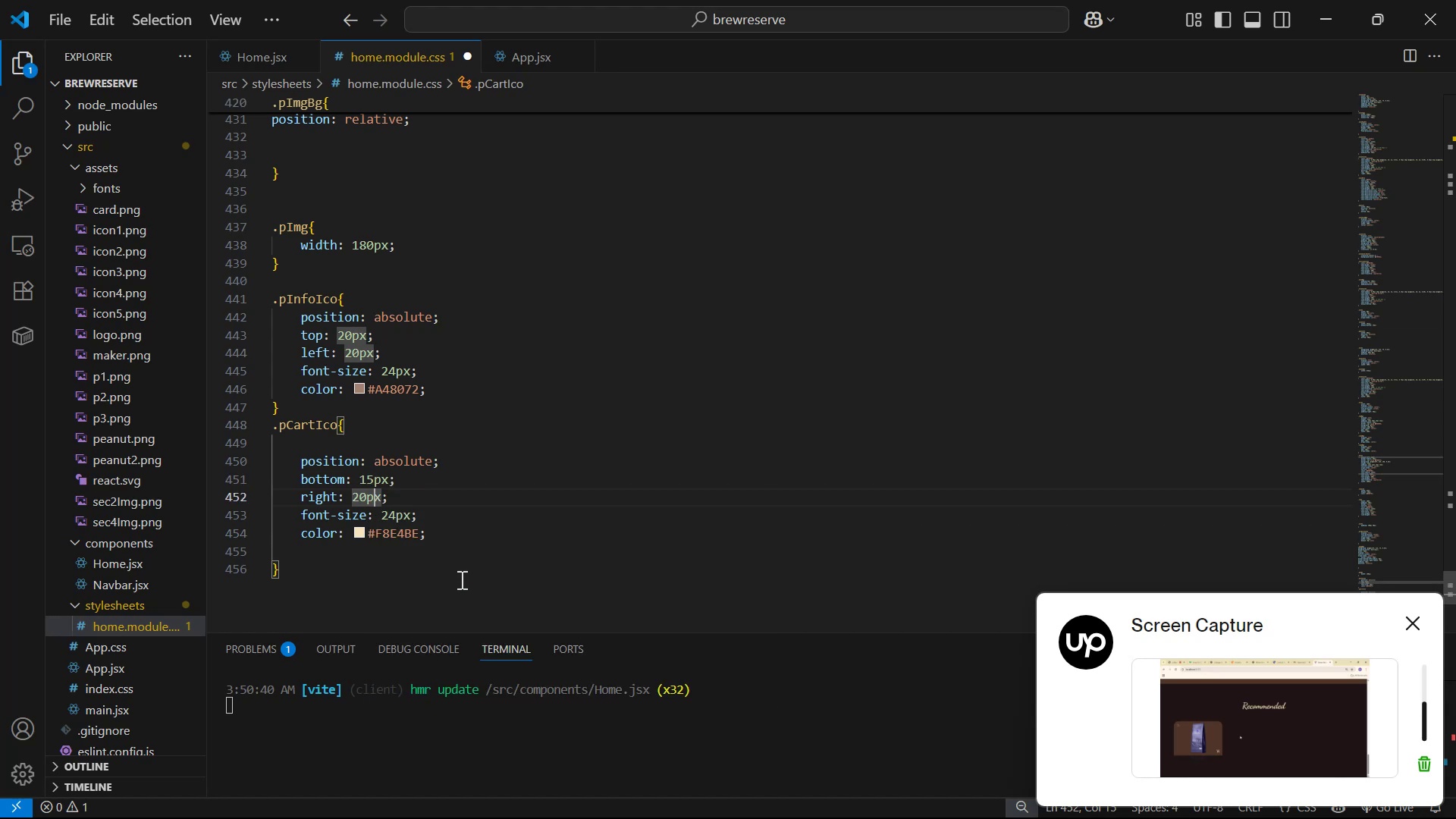 
key(ArrowLeft)
 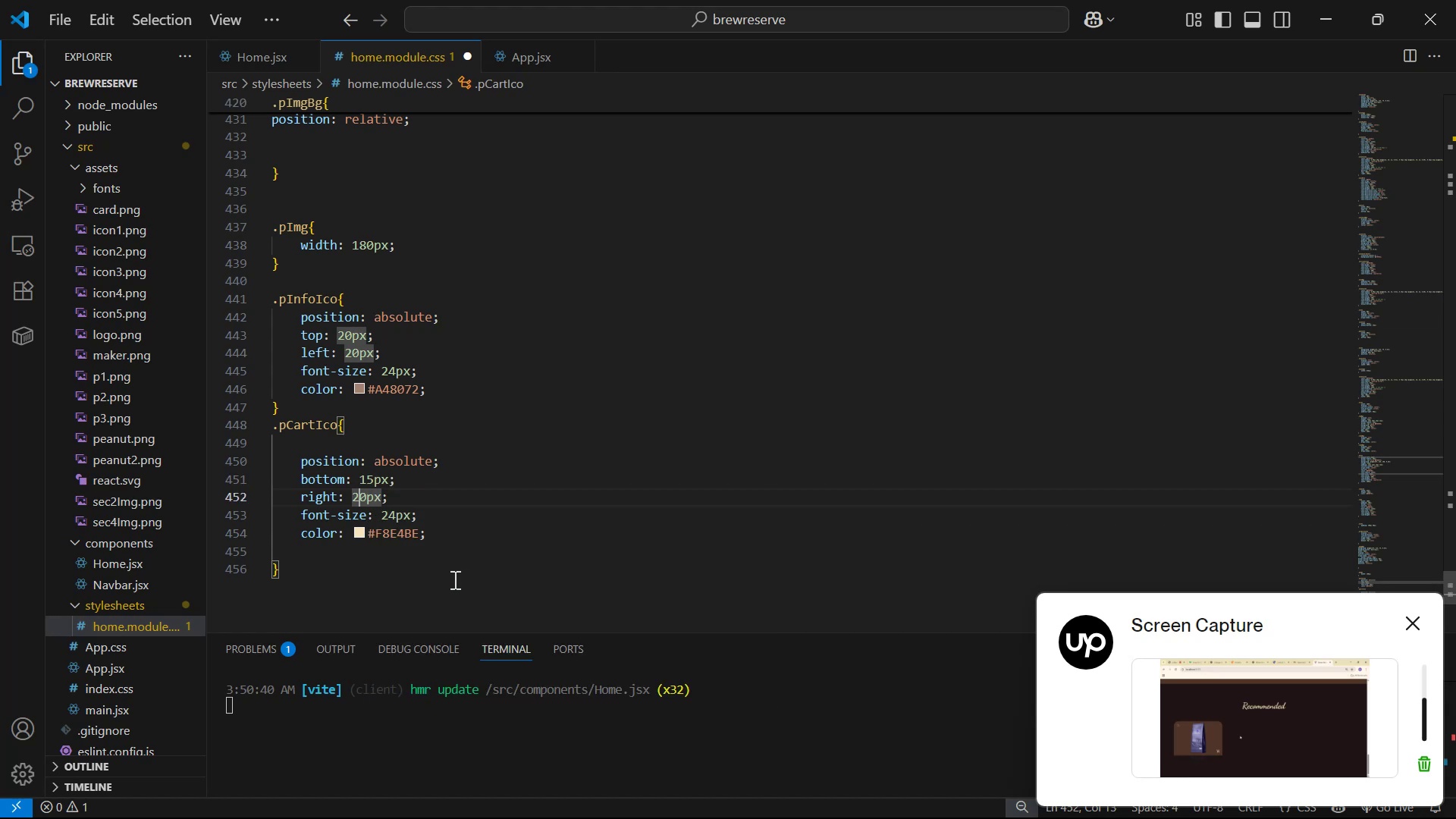 
key(ArrowRight)
 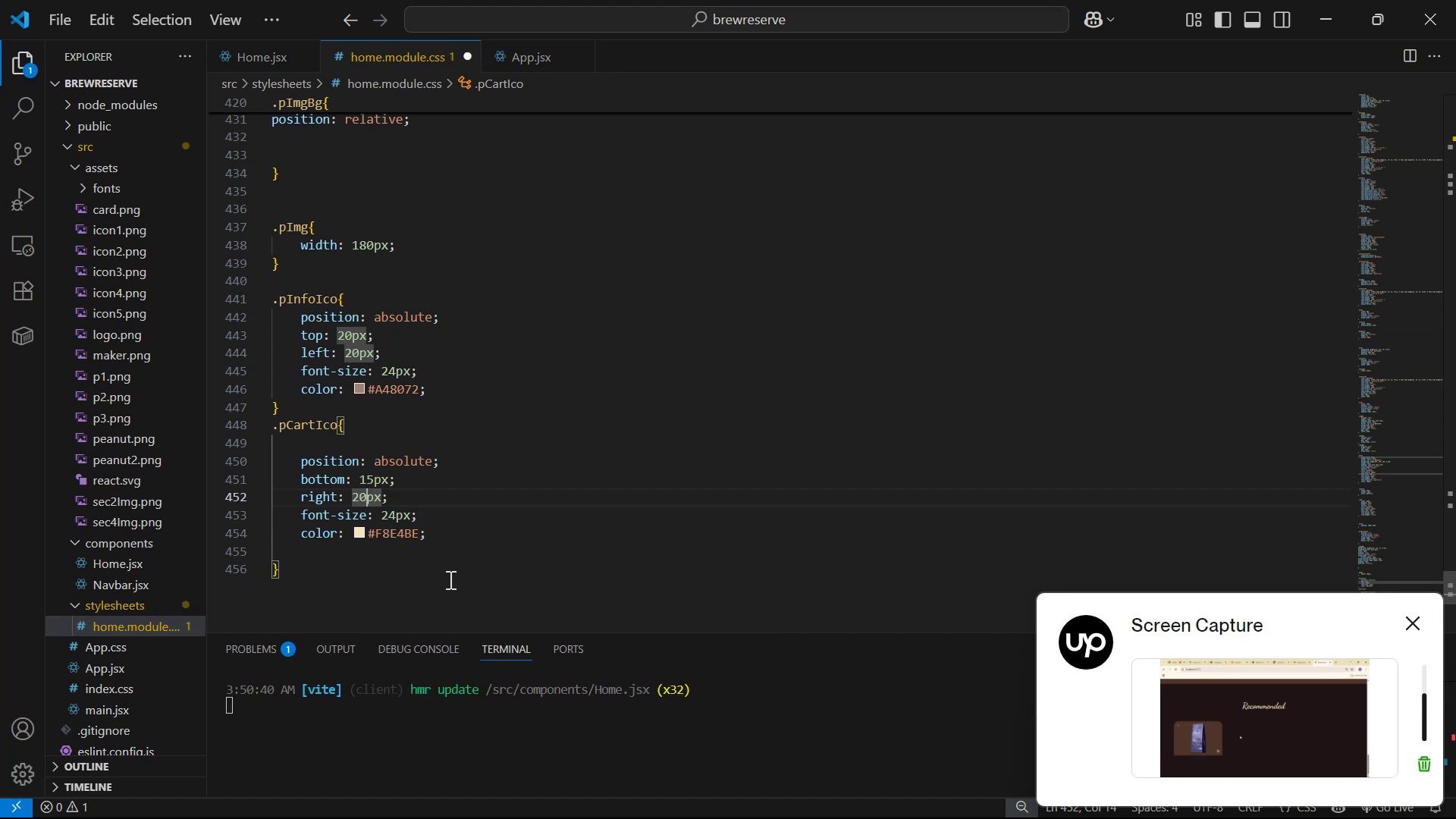 
key(Backspace)
key(Backspace)
type(15)
 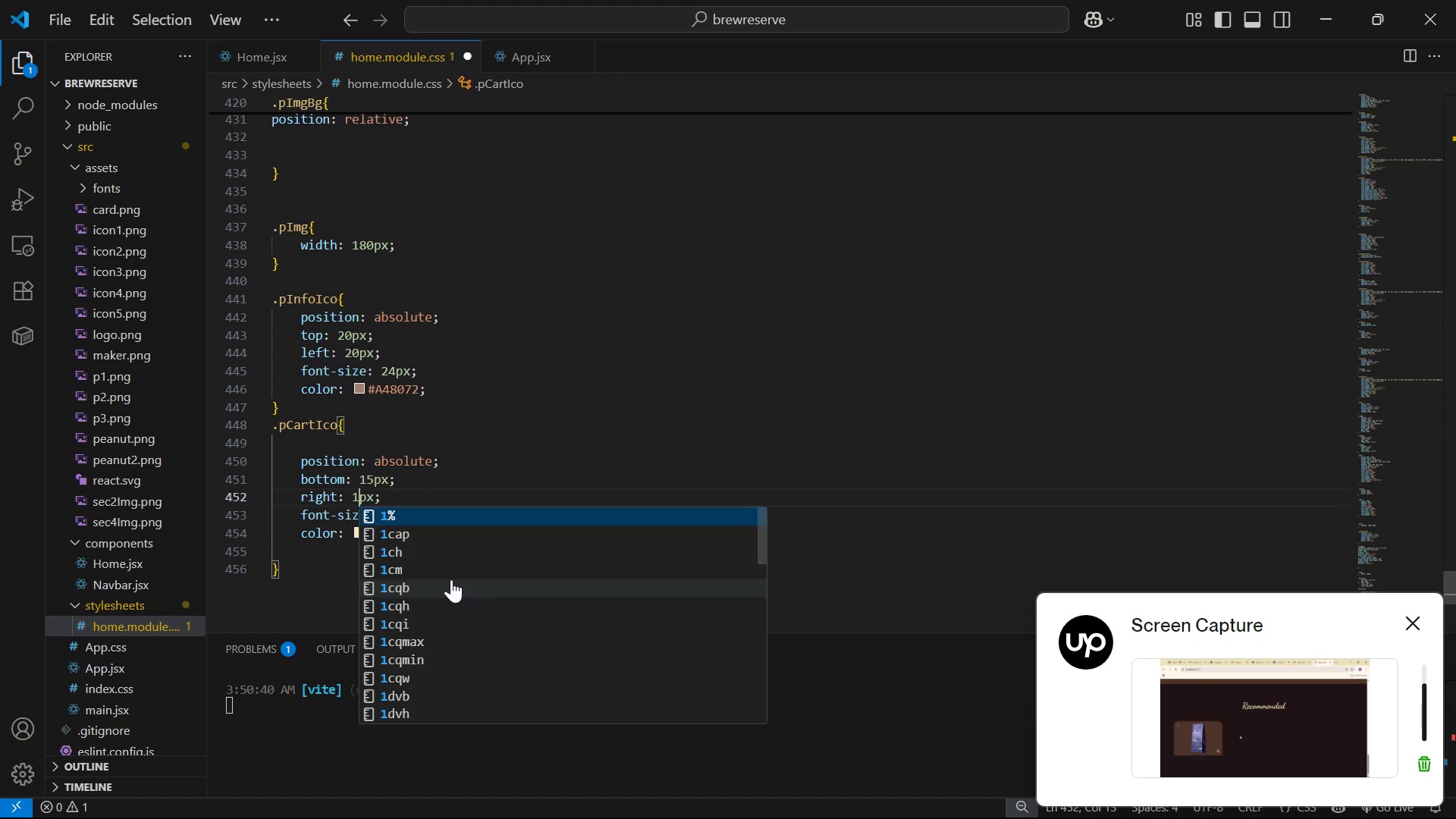 
key(Control+S)
 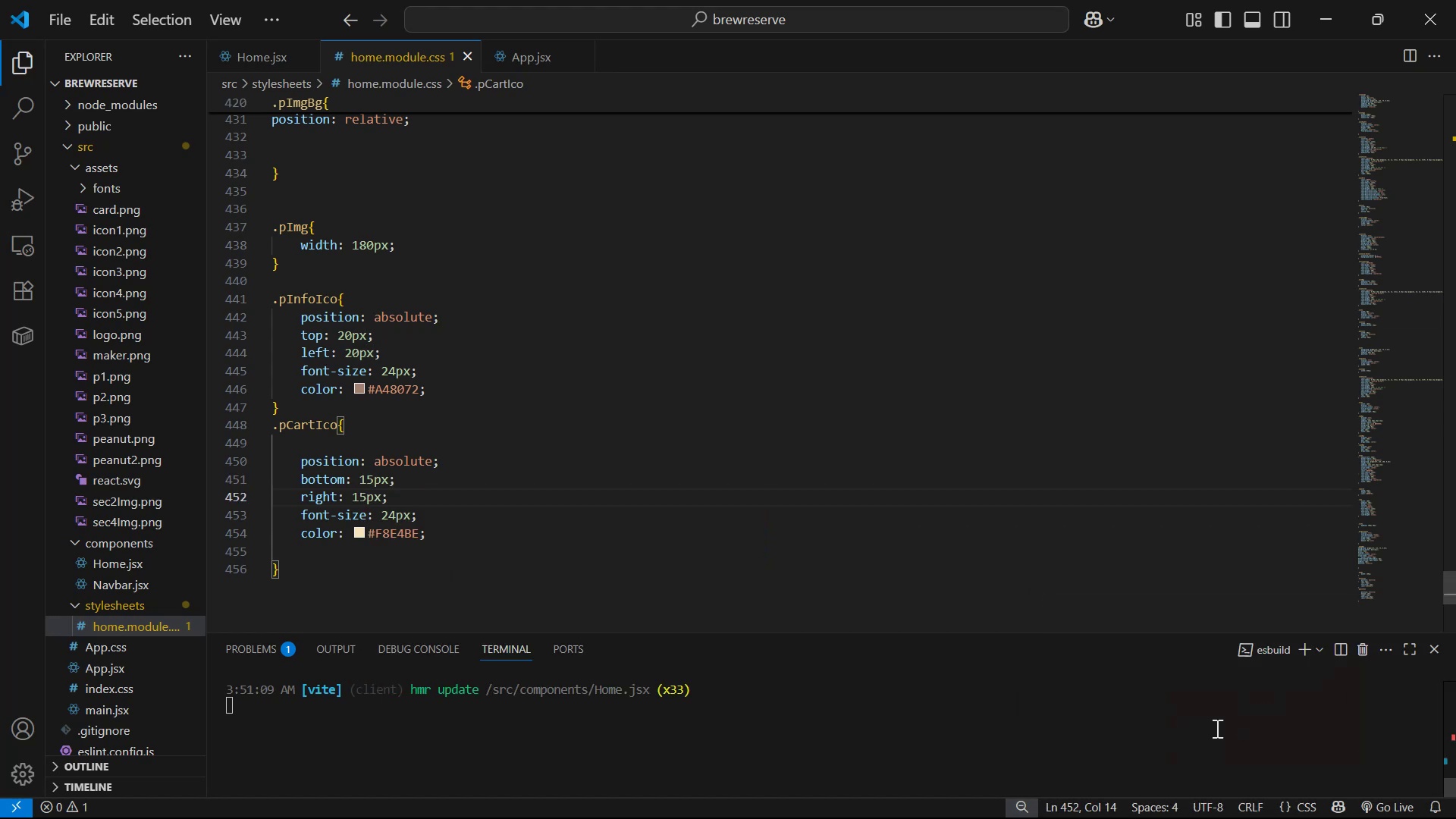 
key(Alt+Tab)
 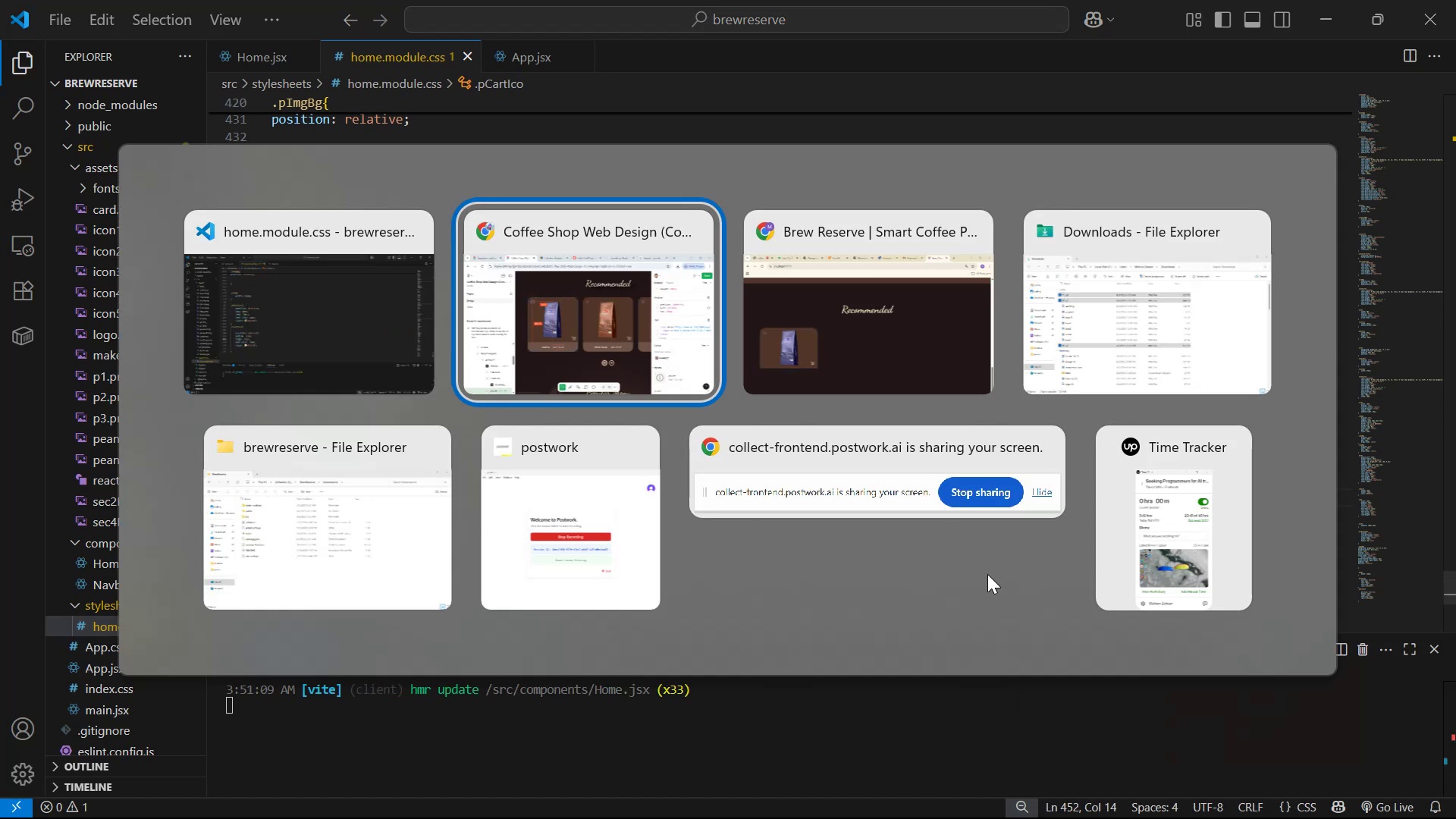 
key(Alt+Tab)
 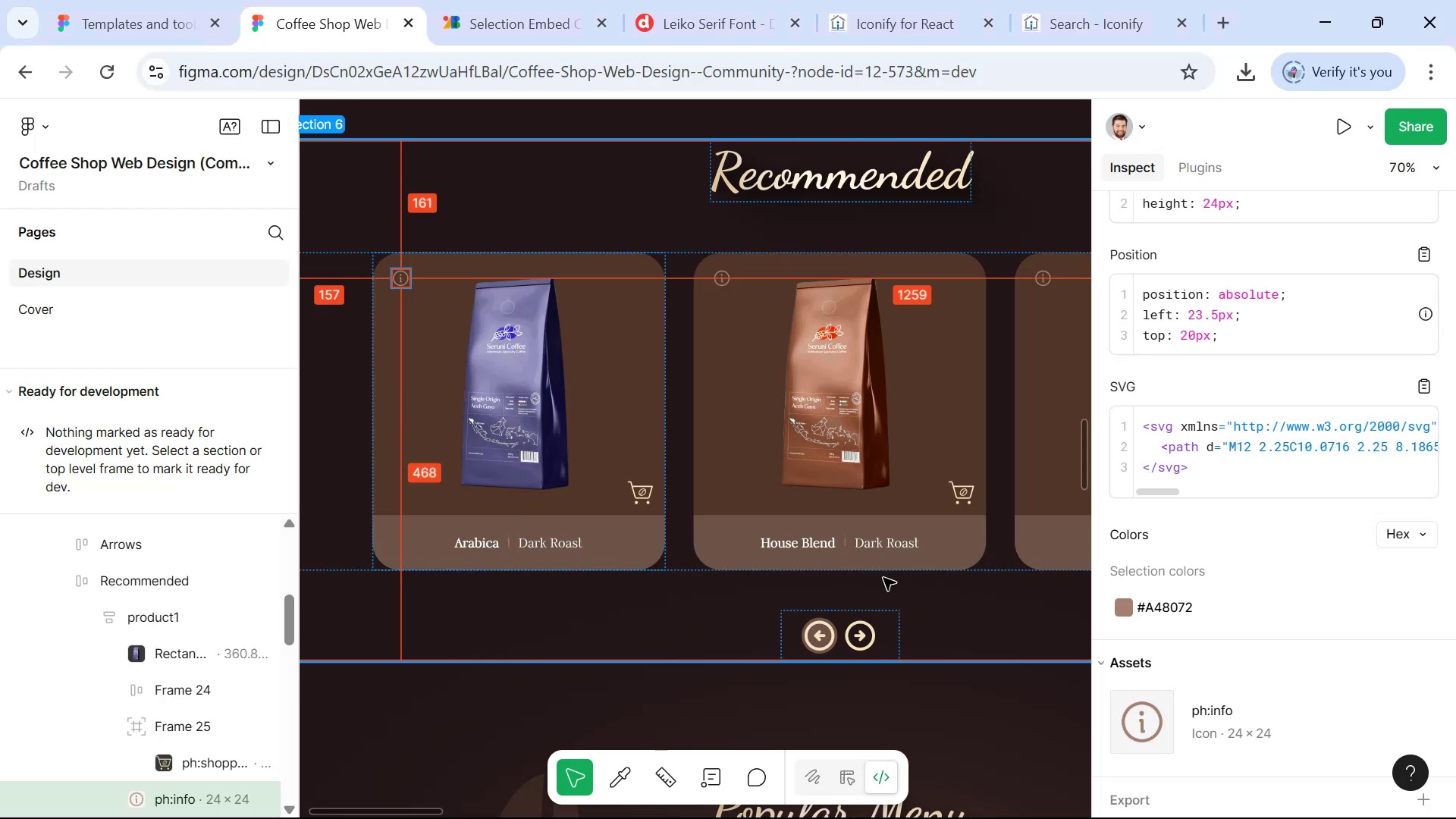 
key(Alt+Tab)
 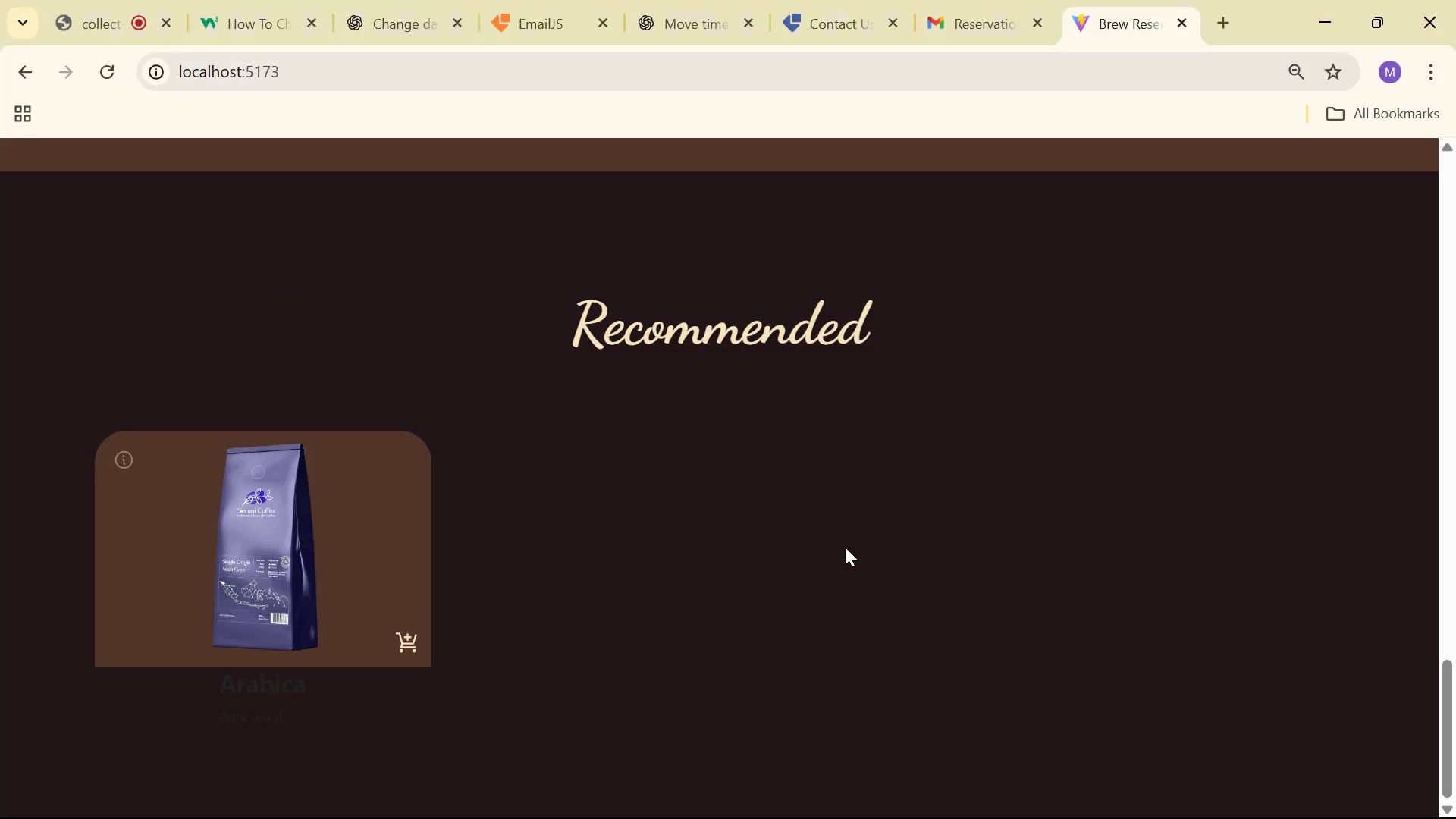 
scroll: coordinate [775, 517], scroll_direction: down, amount: 6.0
 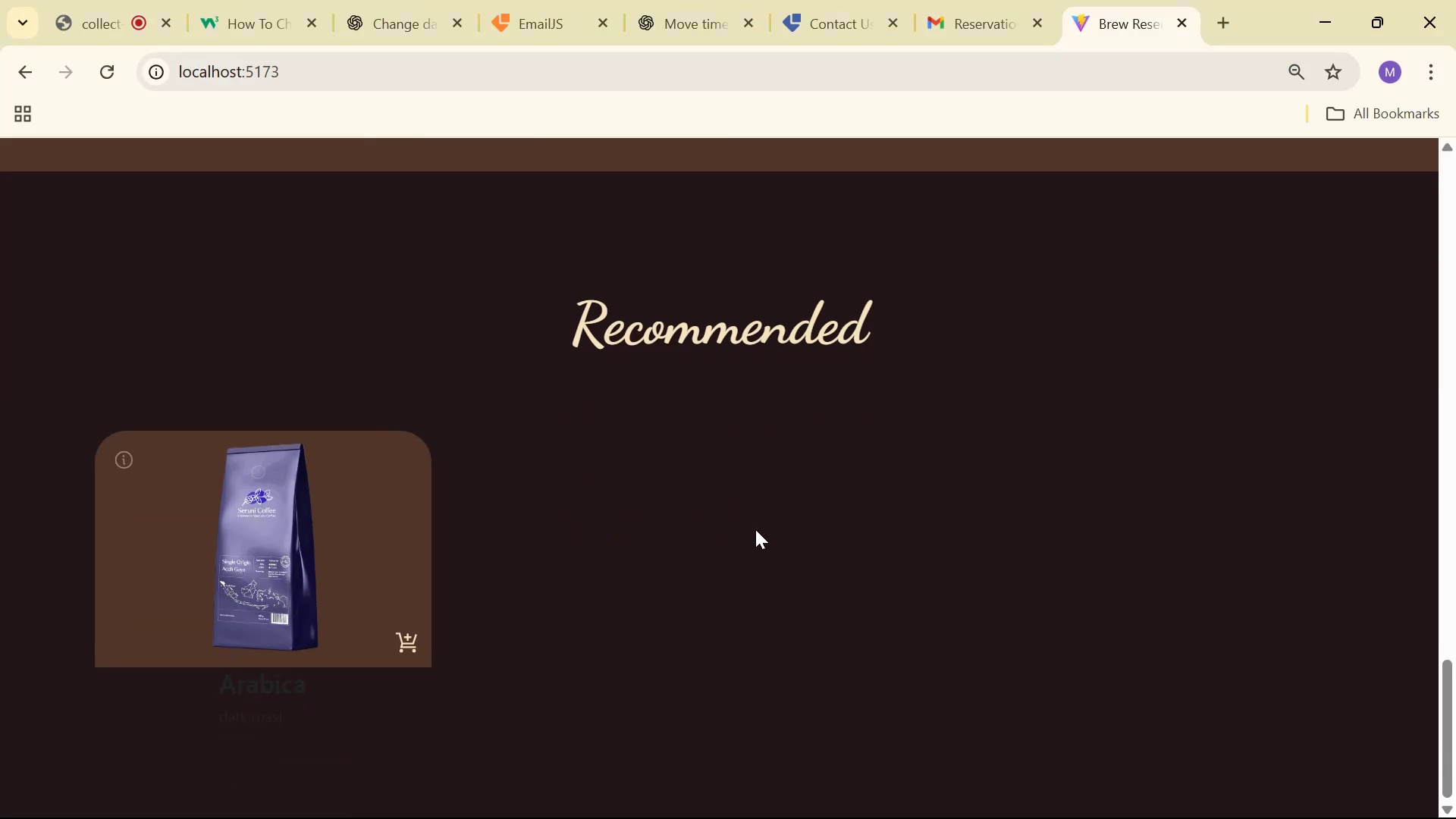 
key(Alt+AltLeft)
 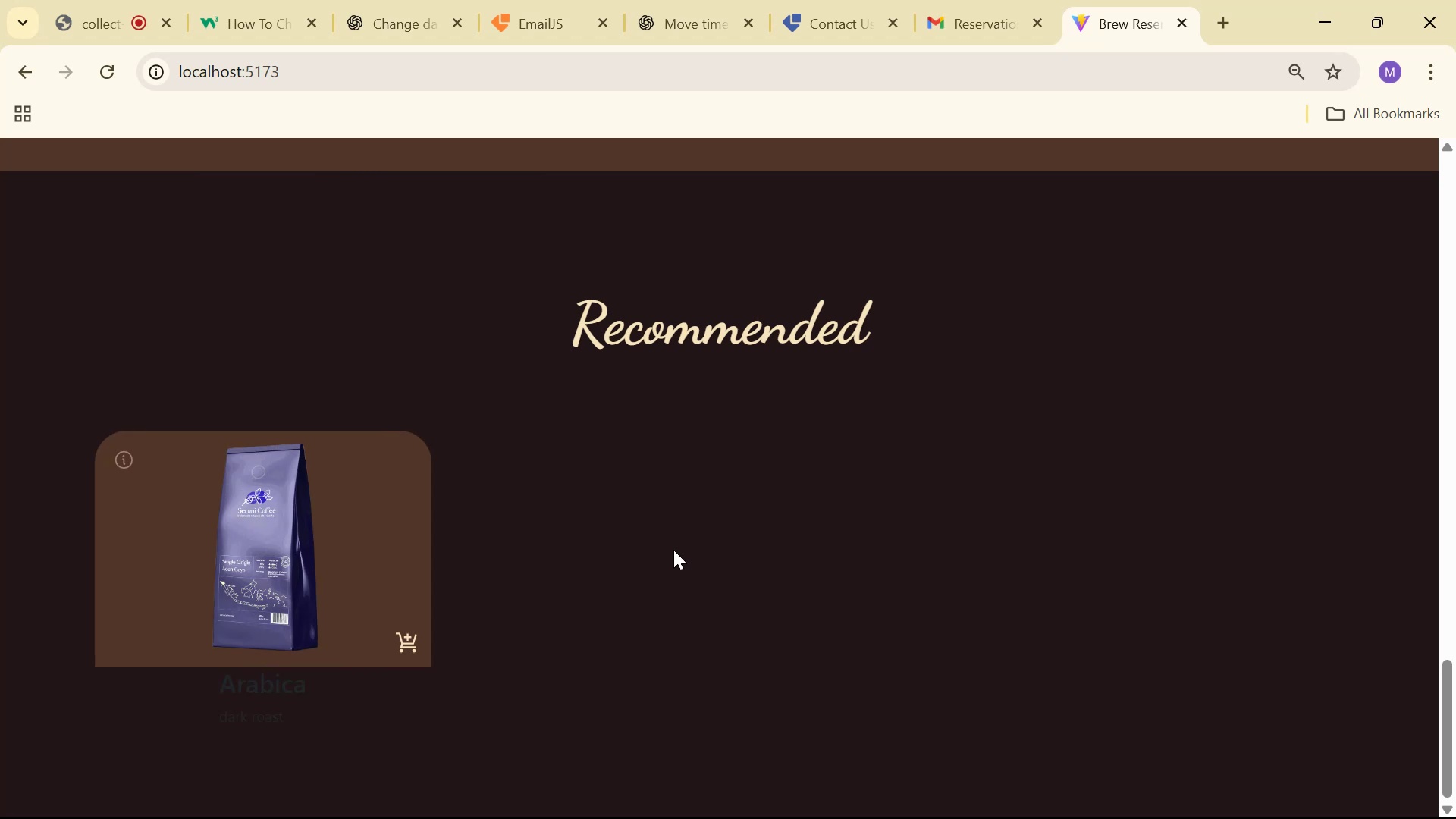 
key(Alt+Tab)
 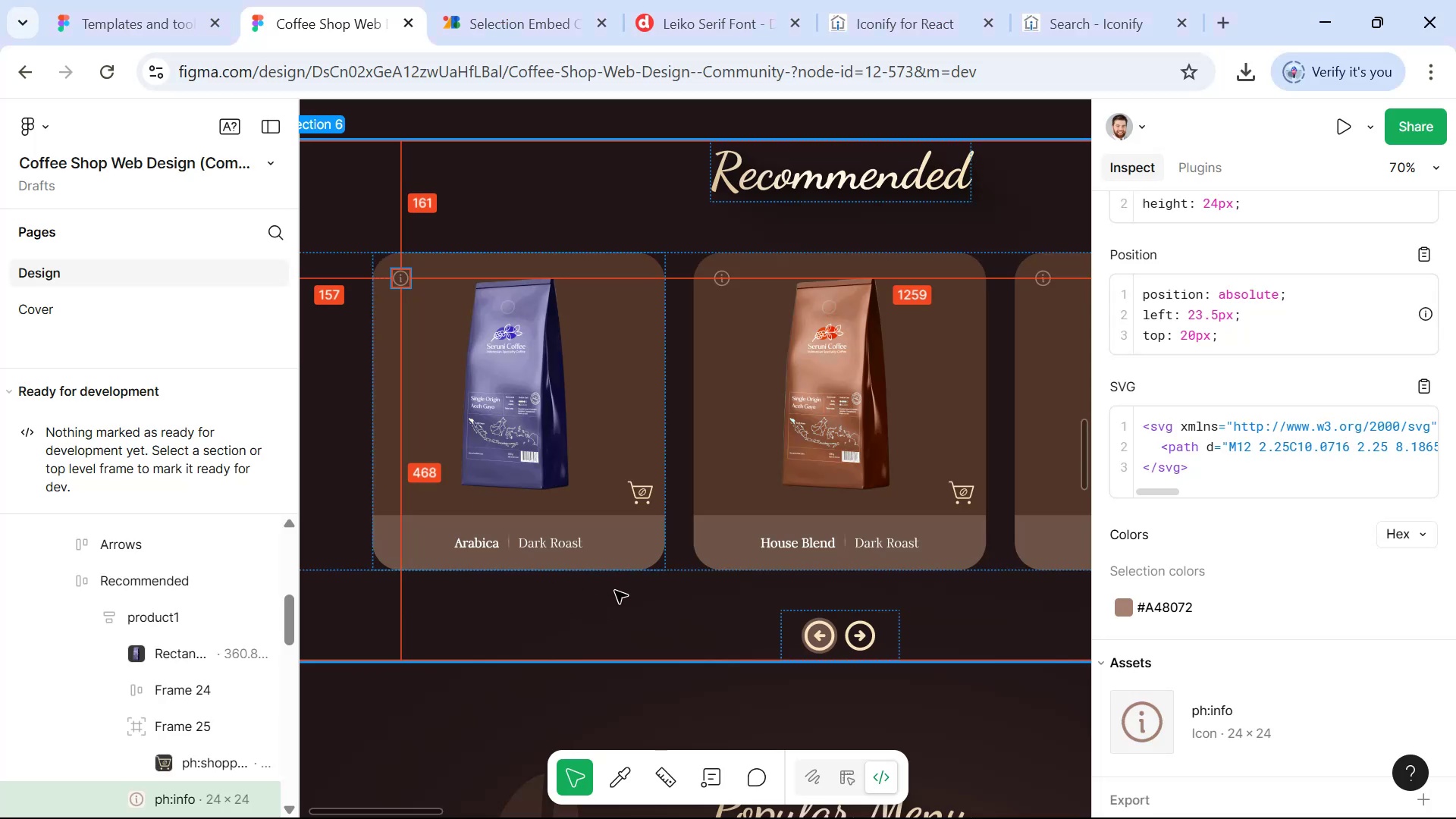 
key(Alt+Tab)
 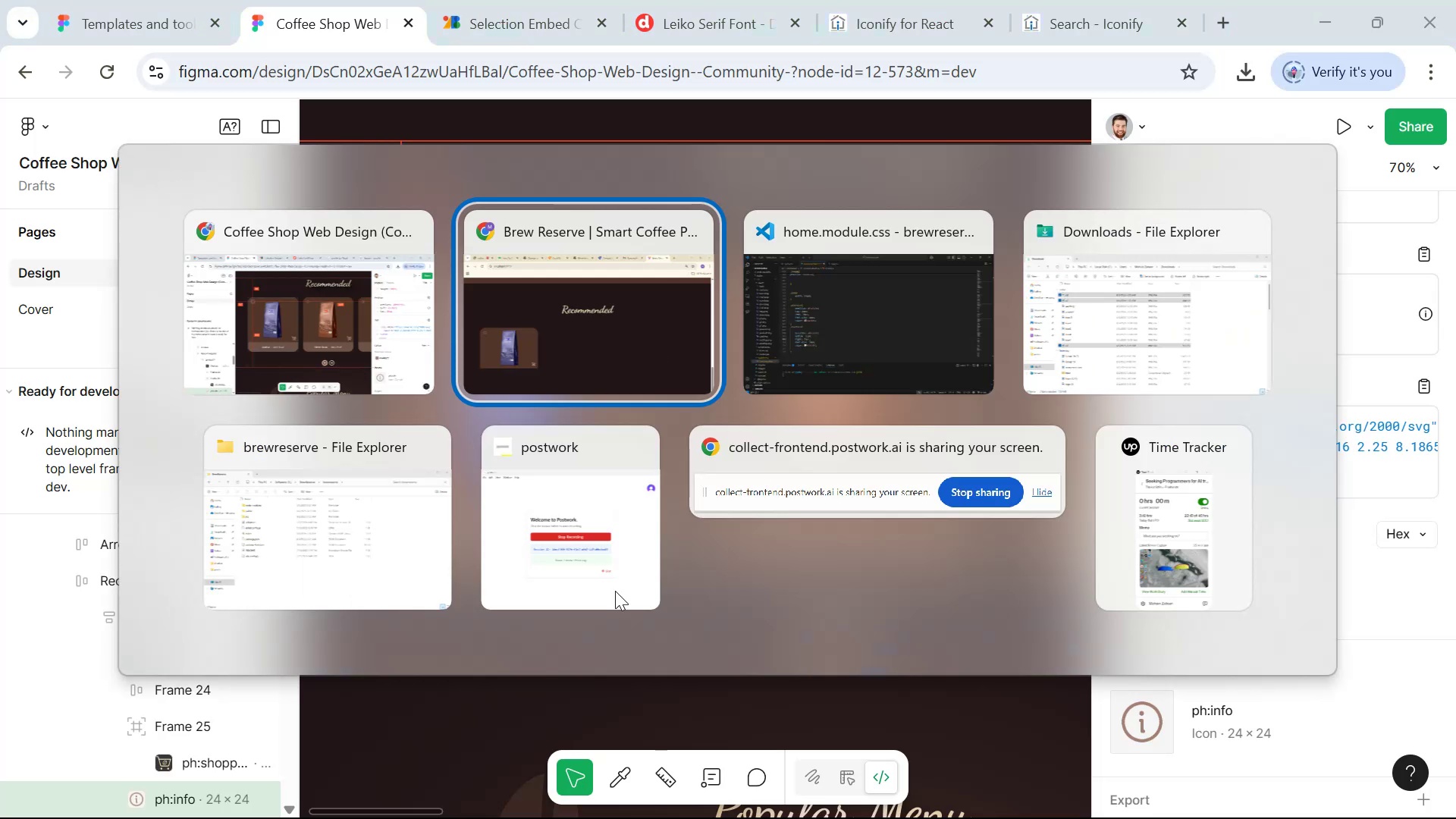 
key(Alt+Tab)
 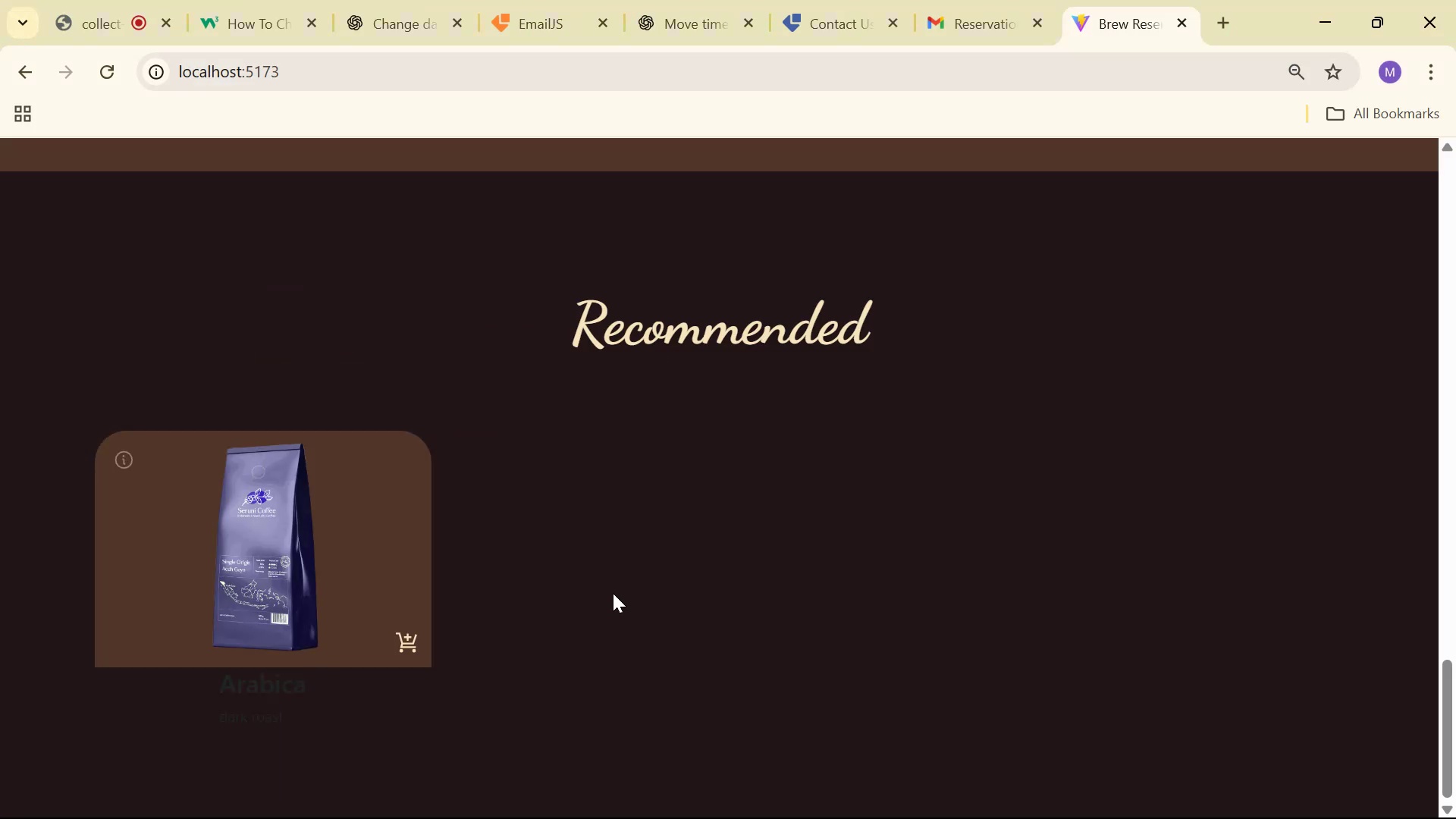 
key(Alt+Tab)
 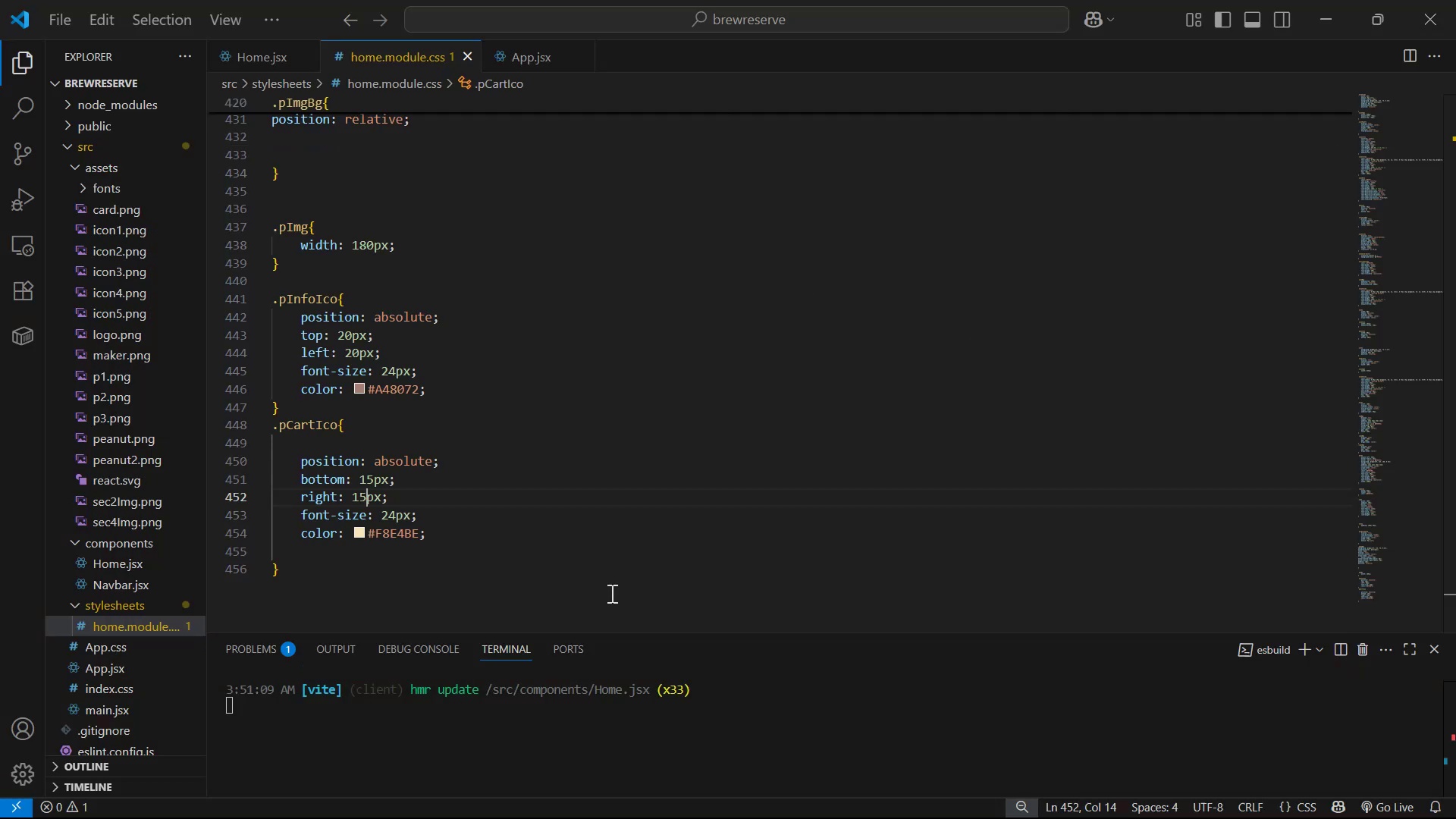 
scroll: coordinate [691, 419], scroll_direction: down, amount: 5.0
 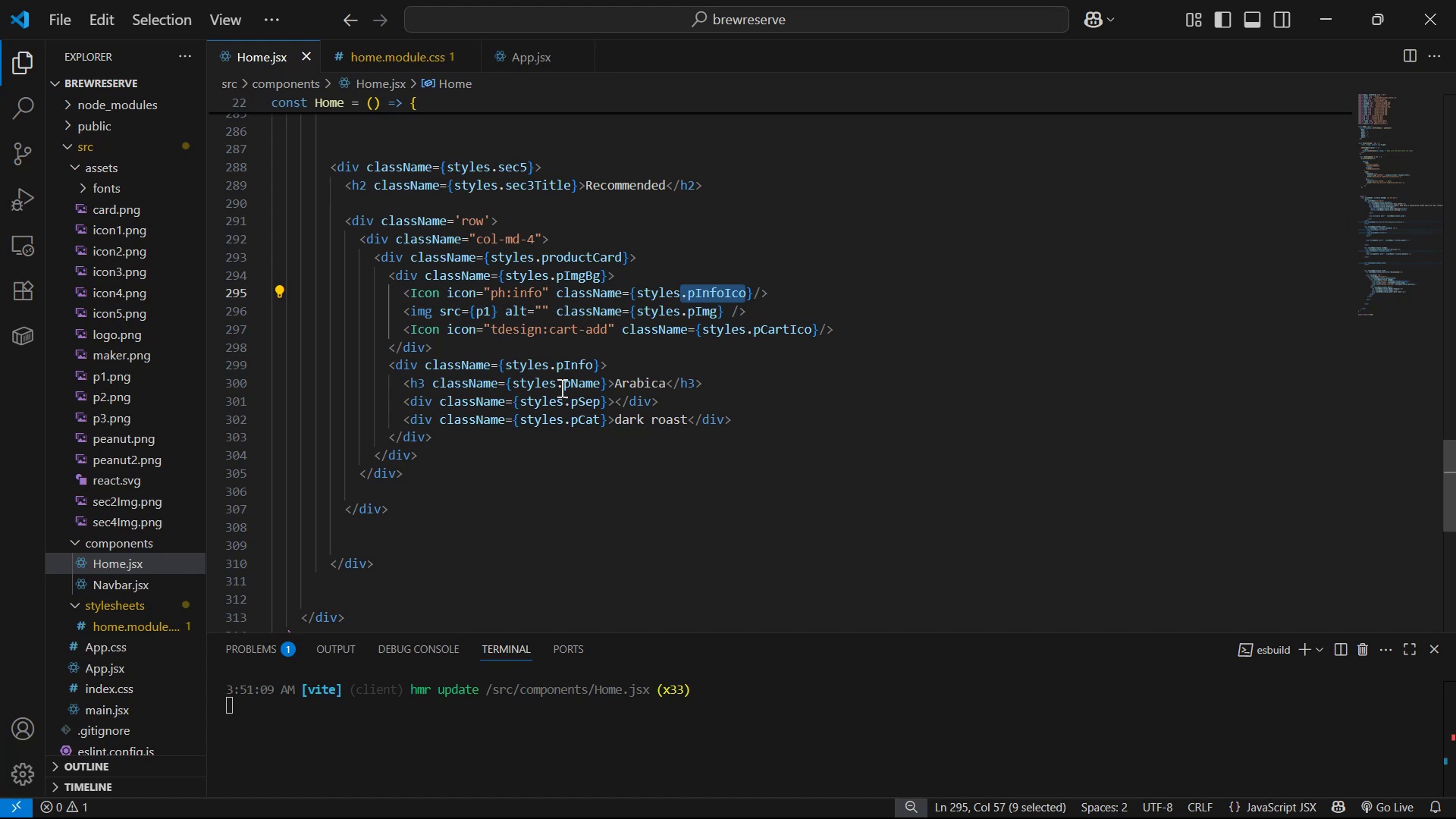 
left_click_drag(start_coordinate=[551, 364], to_coordinate=[591, 363])
 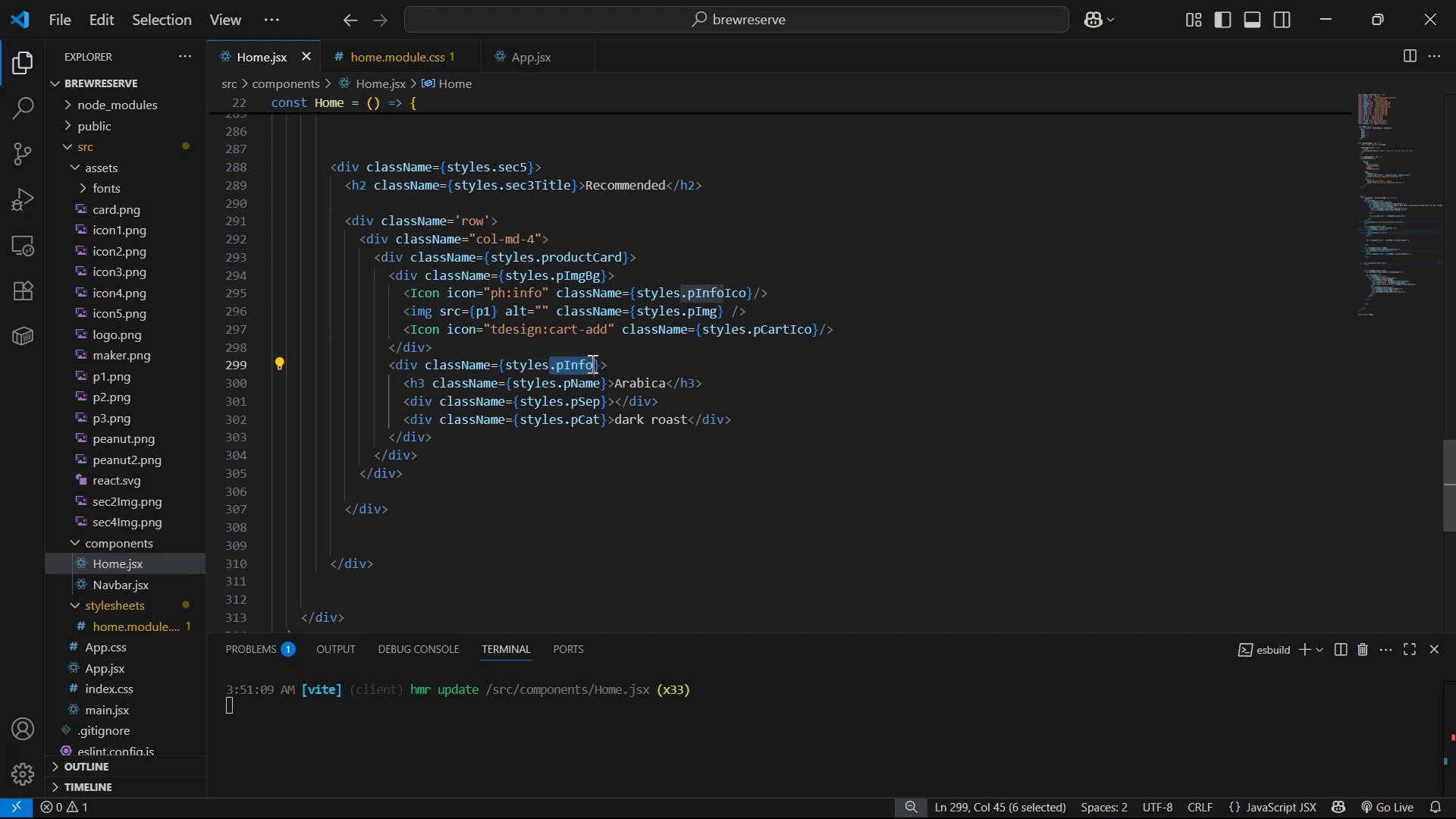 
key(Control+C)
 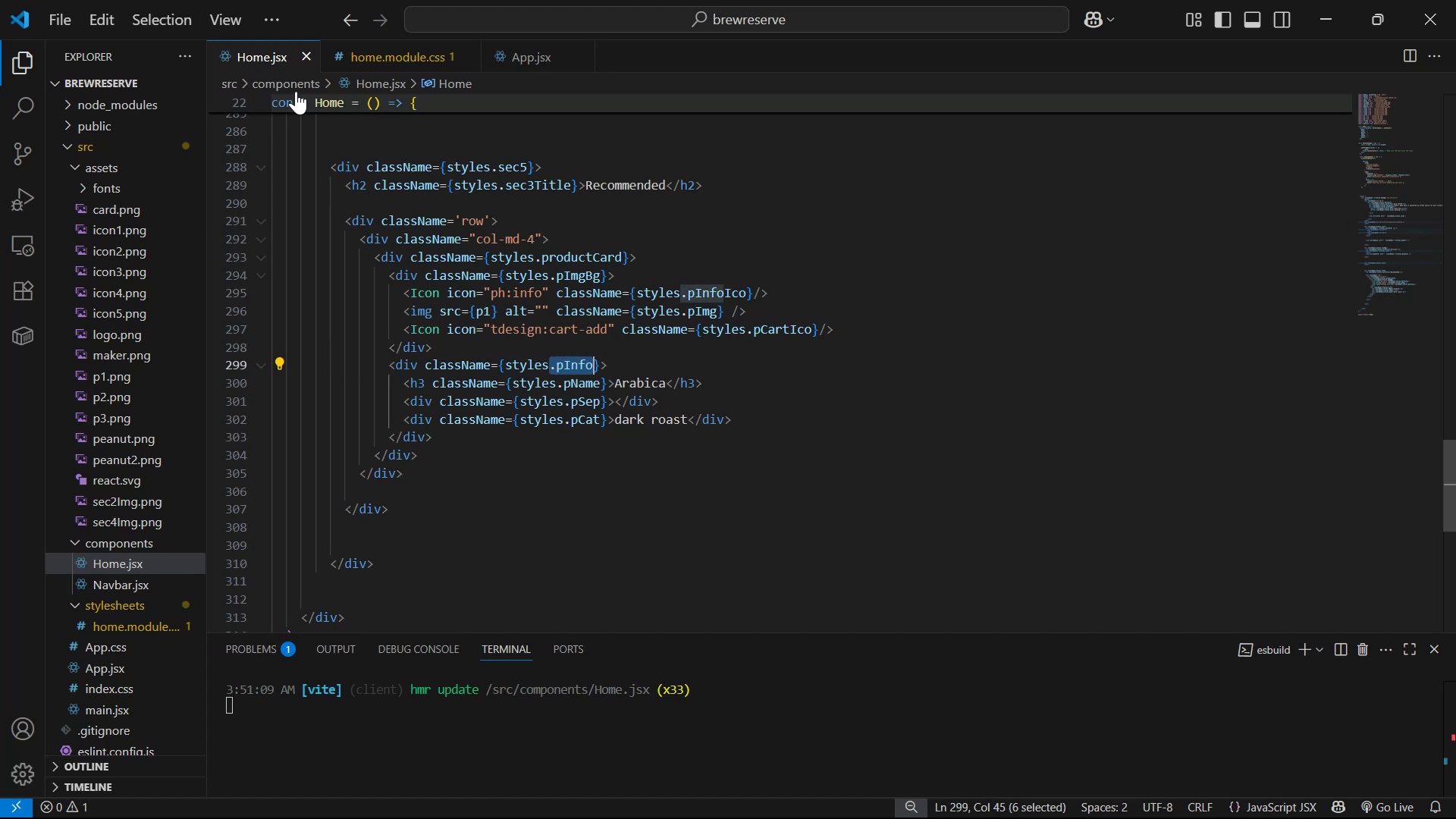 
left_click([352, 63])
 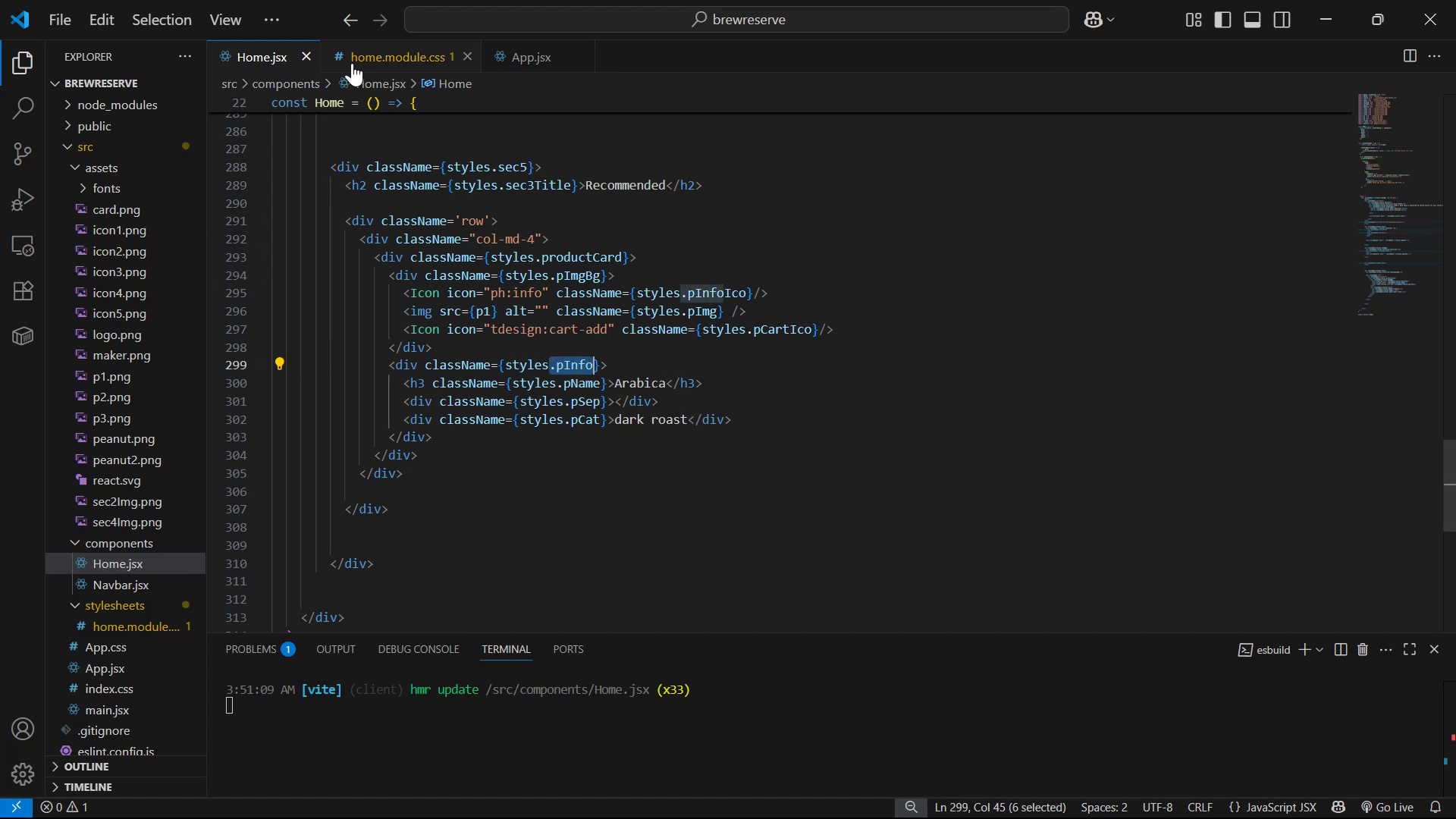 
scroll: coordinate [376, 312], scroll_direction: down, amount: 4.0
 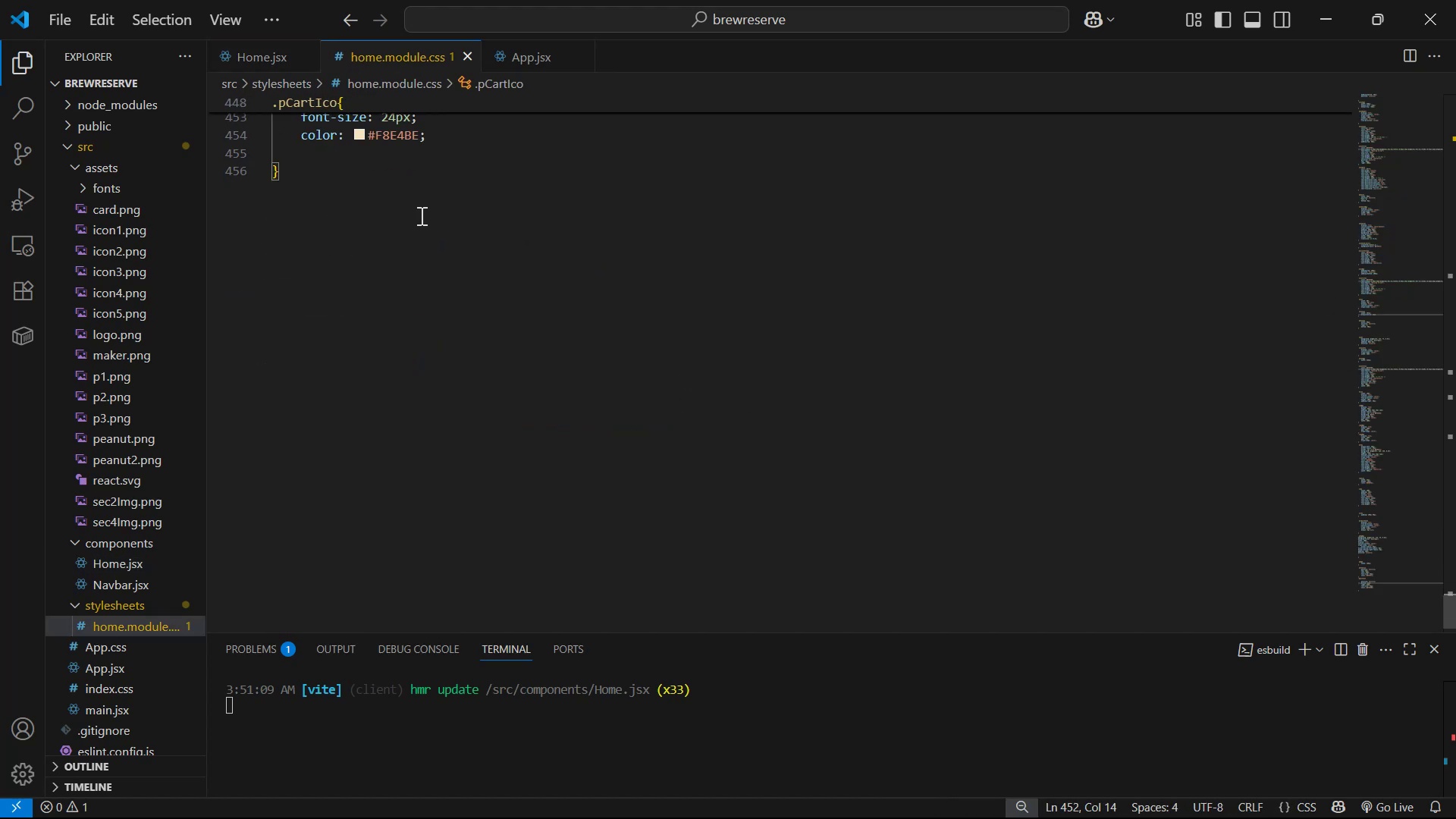 
left_click([435, 185])
 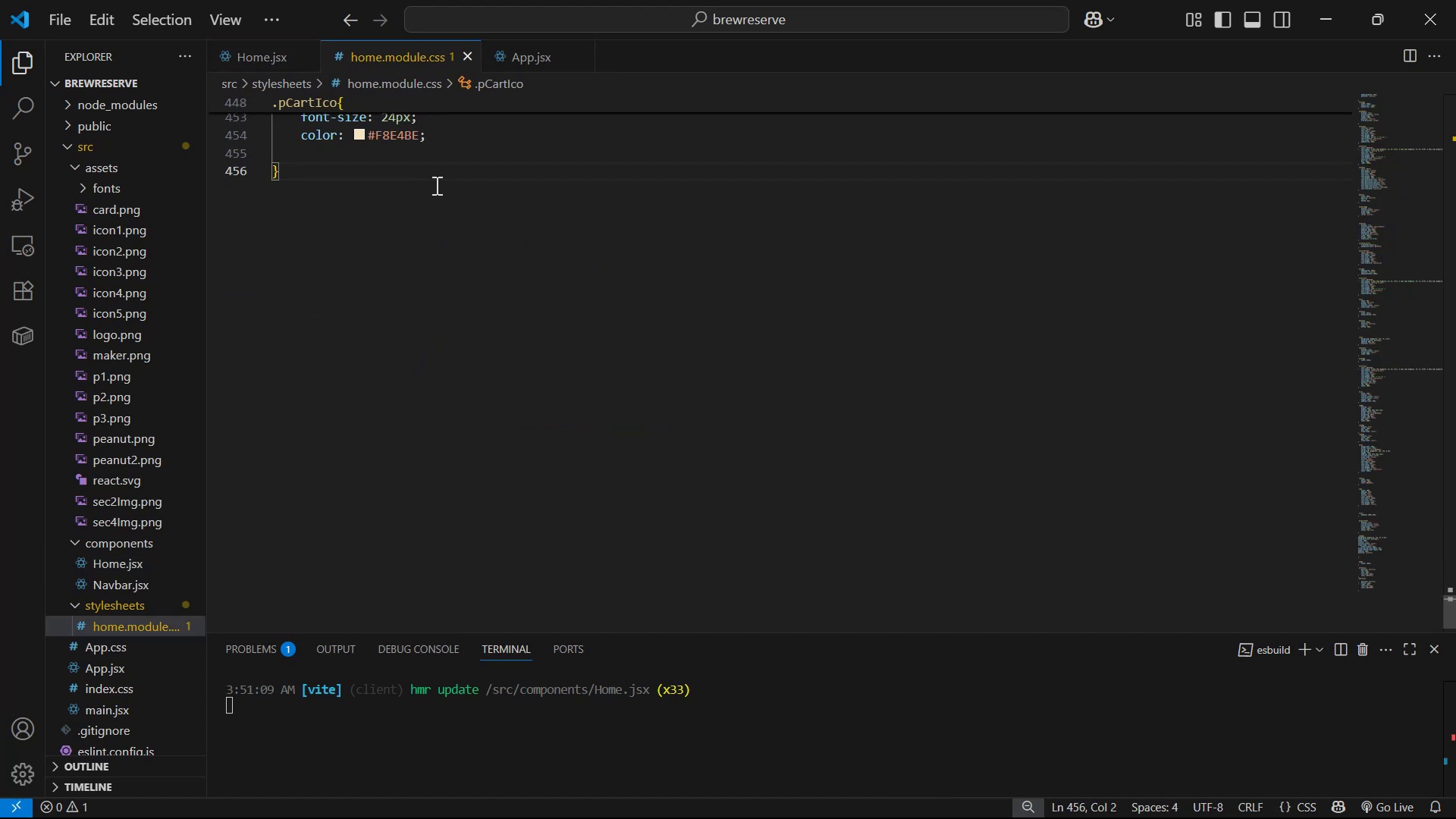 
key(Enter)
 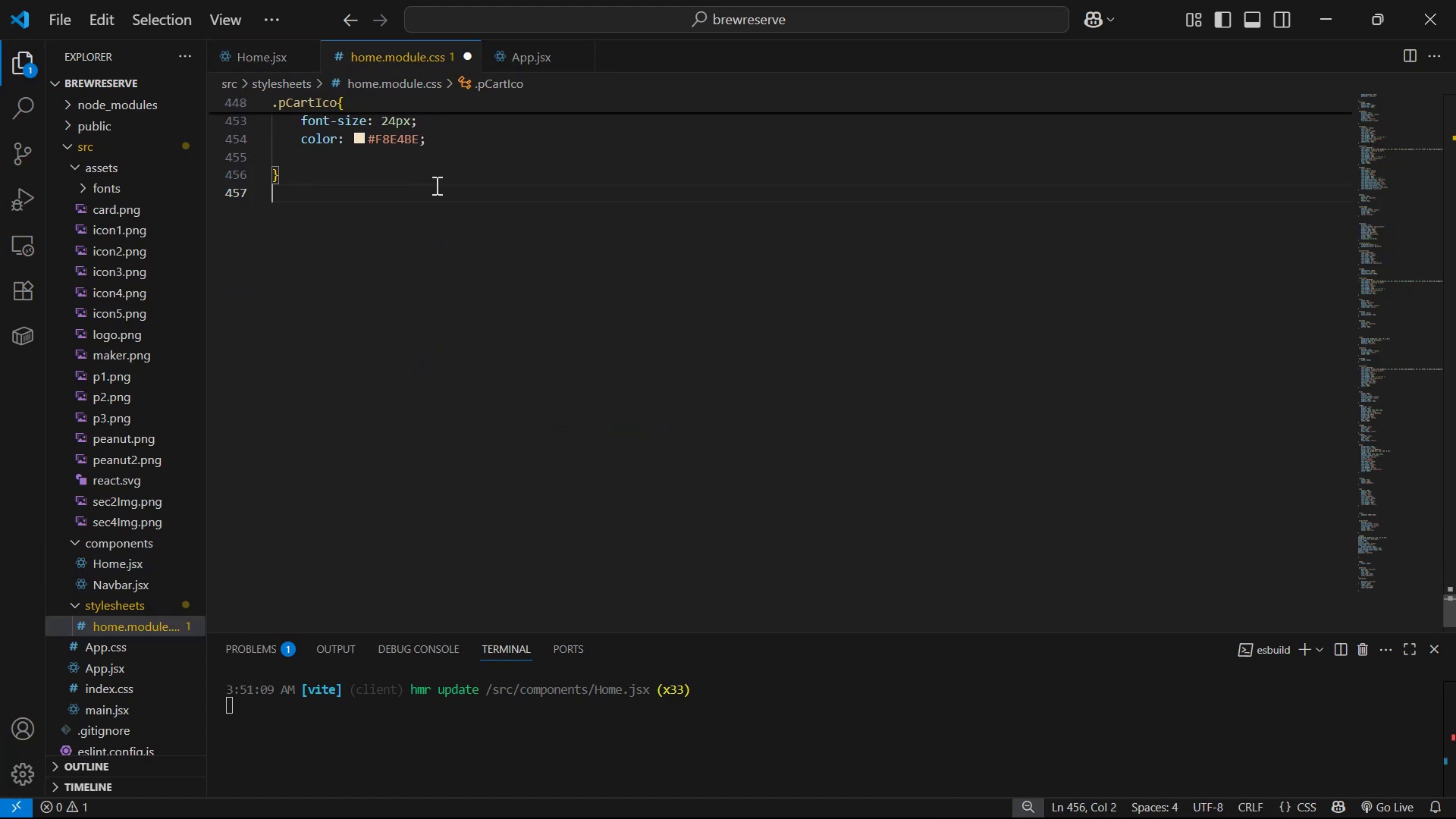 
key(Enter)
 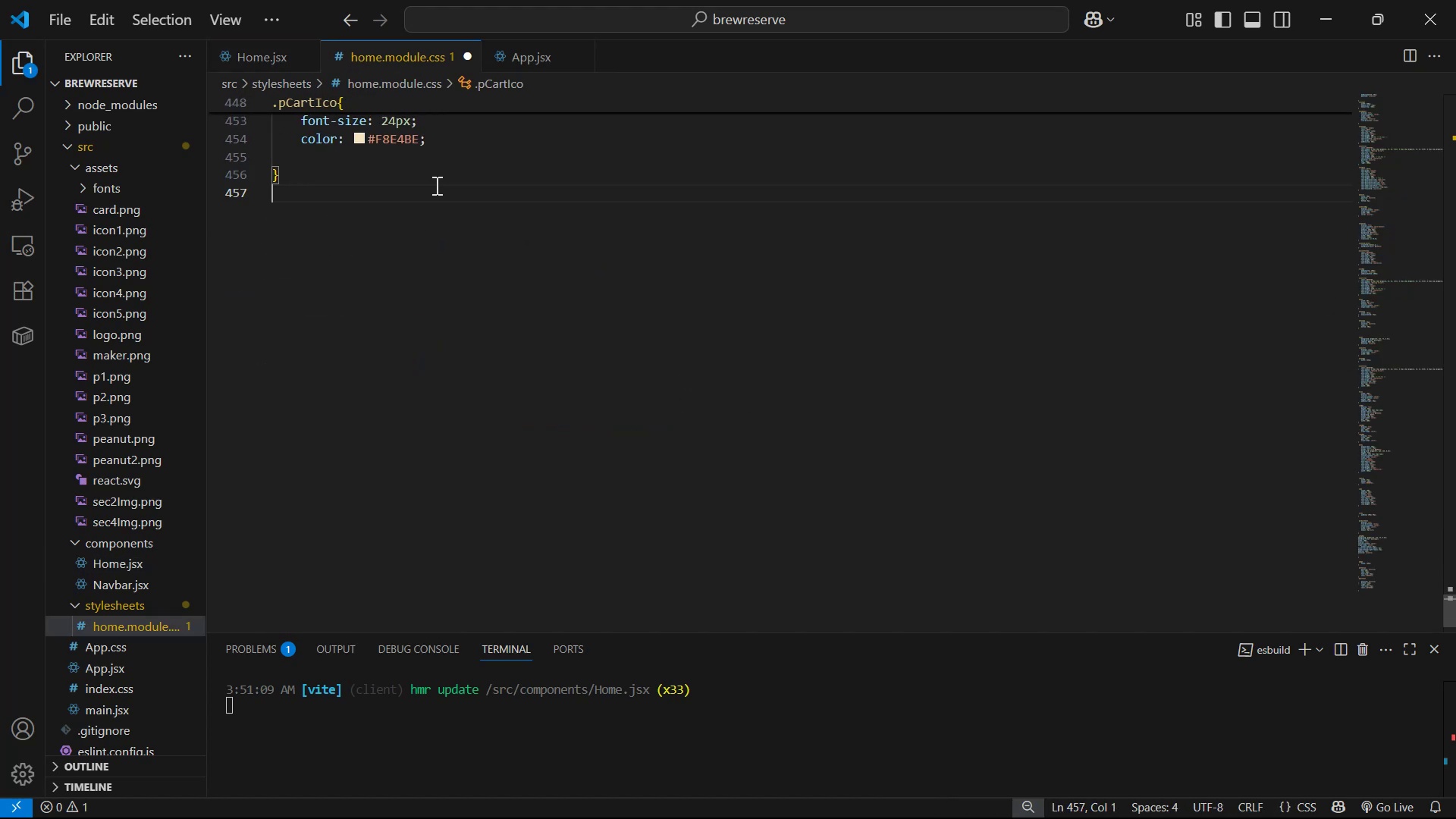 
key(Control+ControlLeft)
 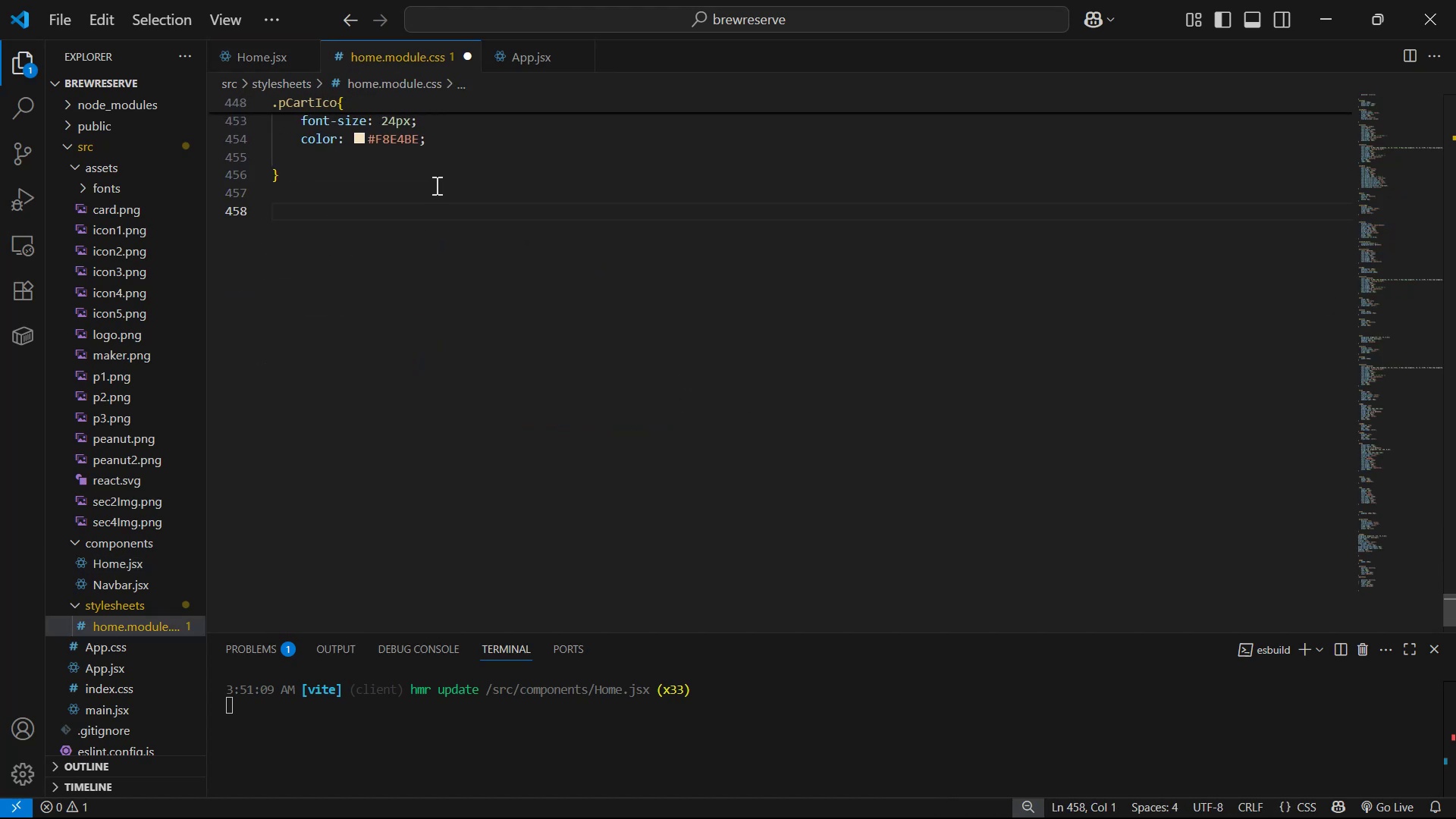 
key(Control+V)
 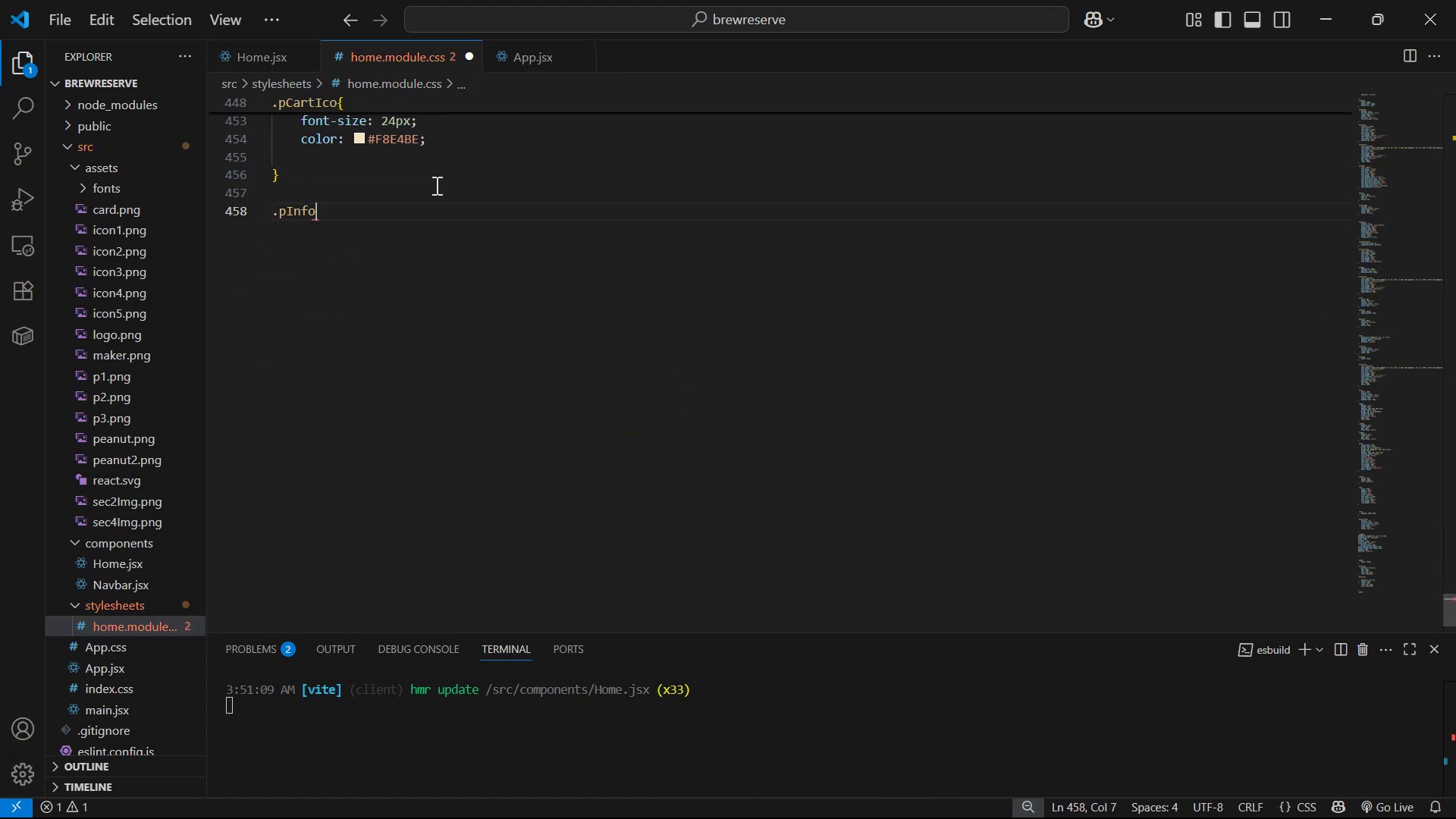 
key(Shift+BracketLeft)
 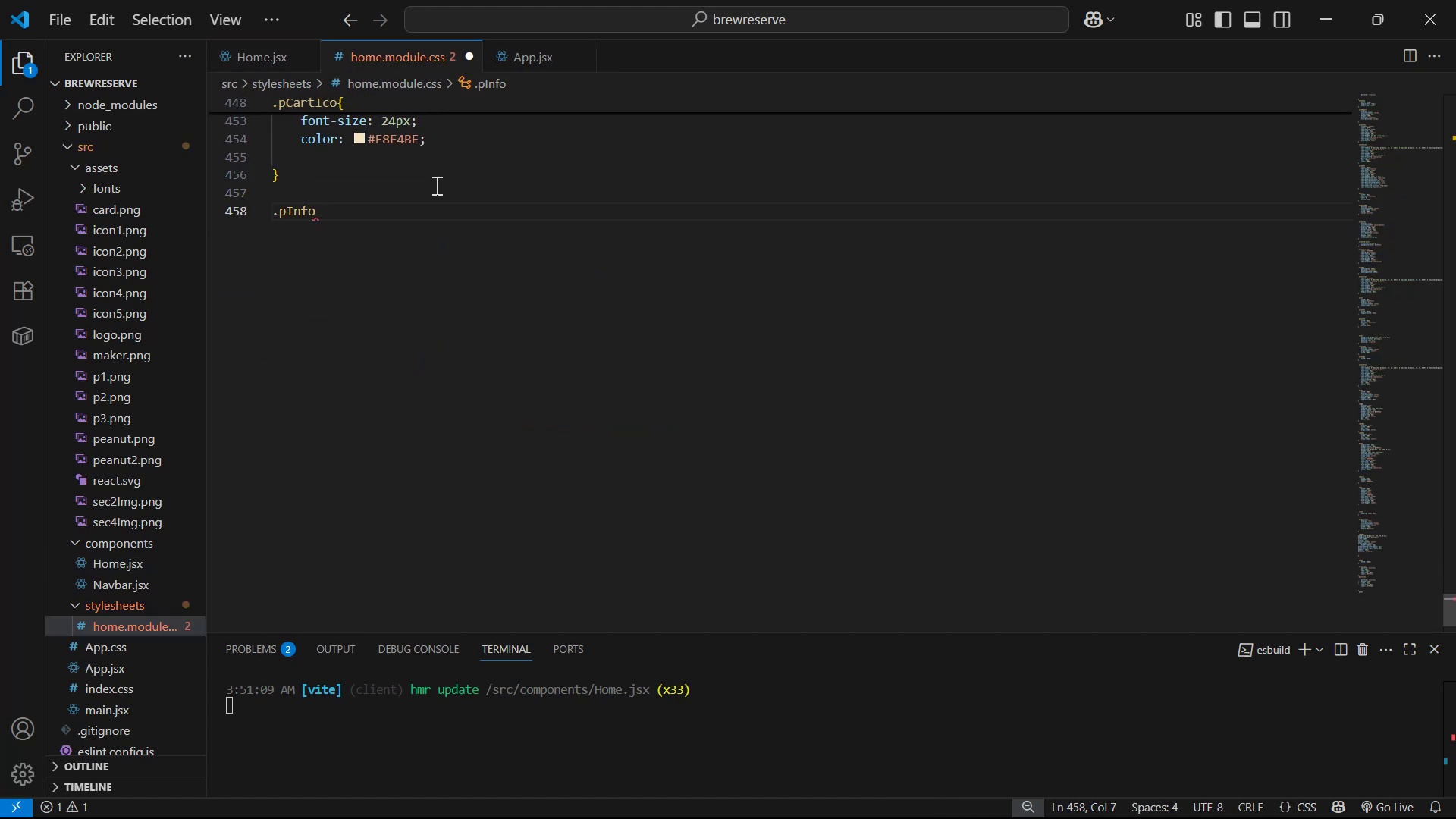 
key(Enter)
 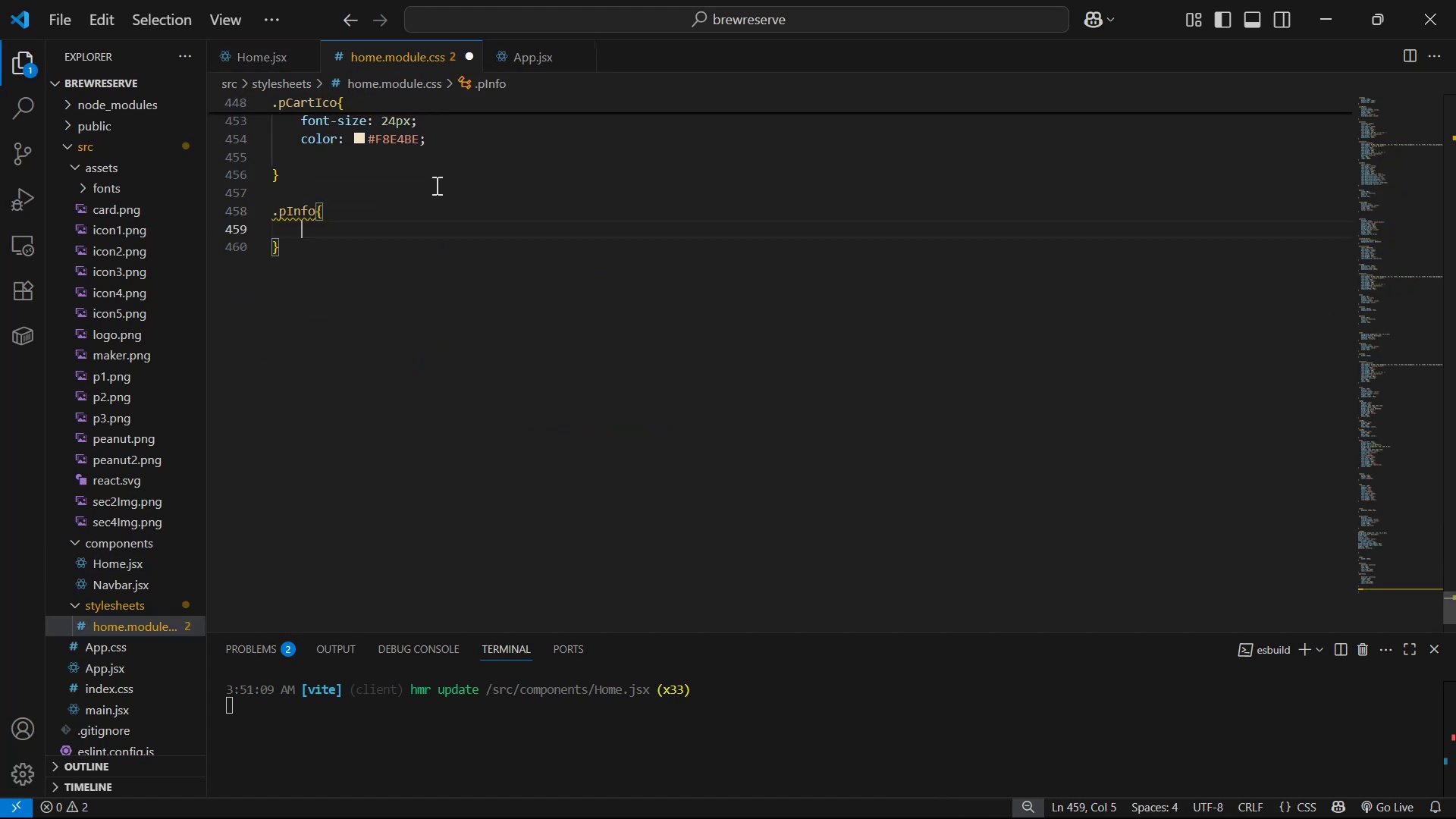 
type(dis)
 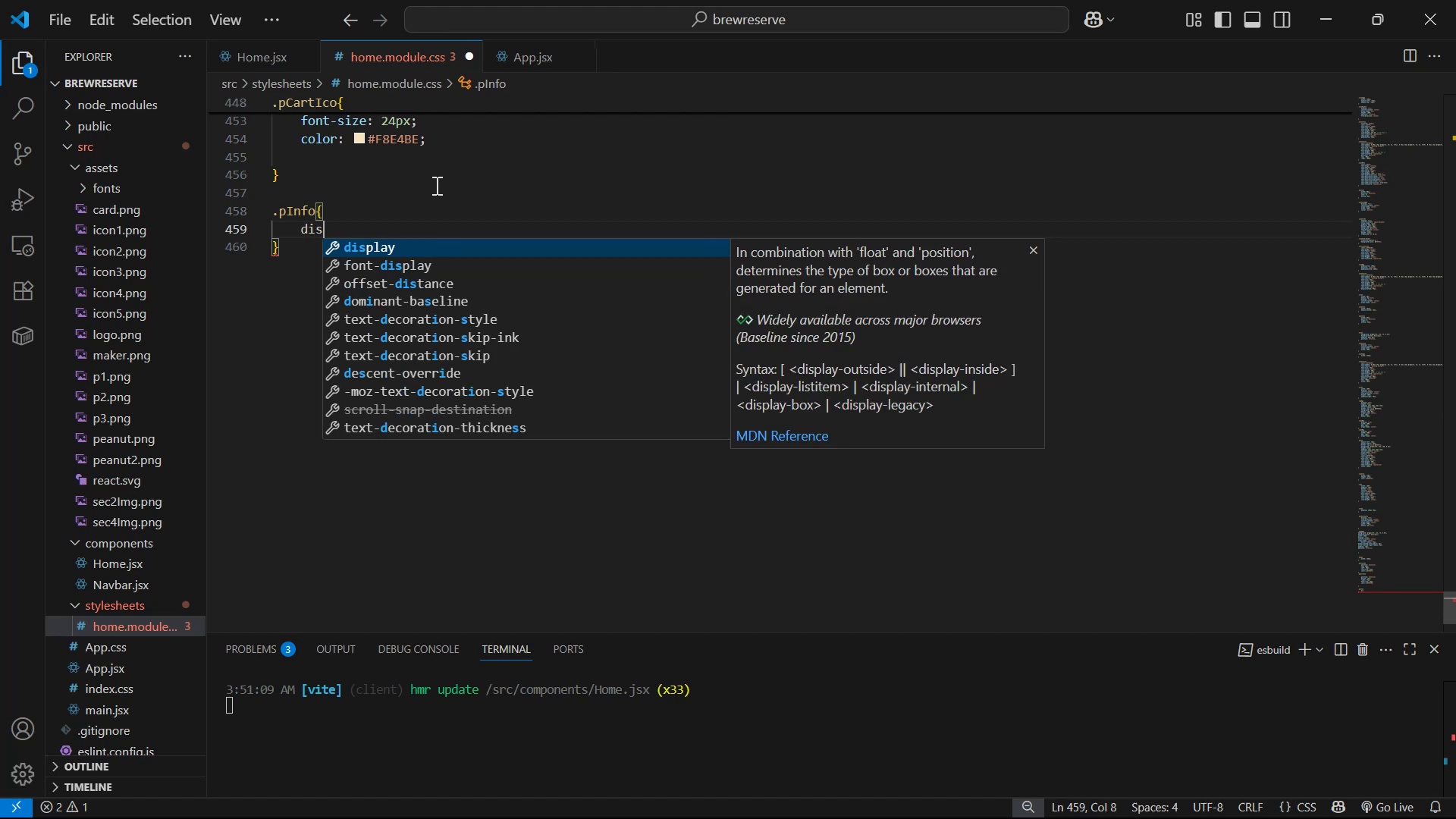 
key(Enter)
 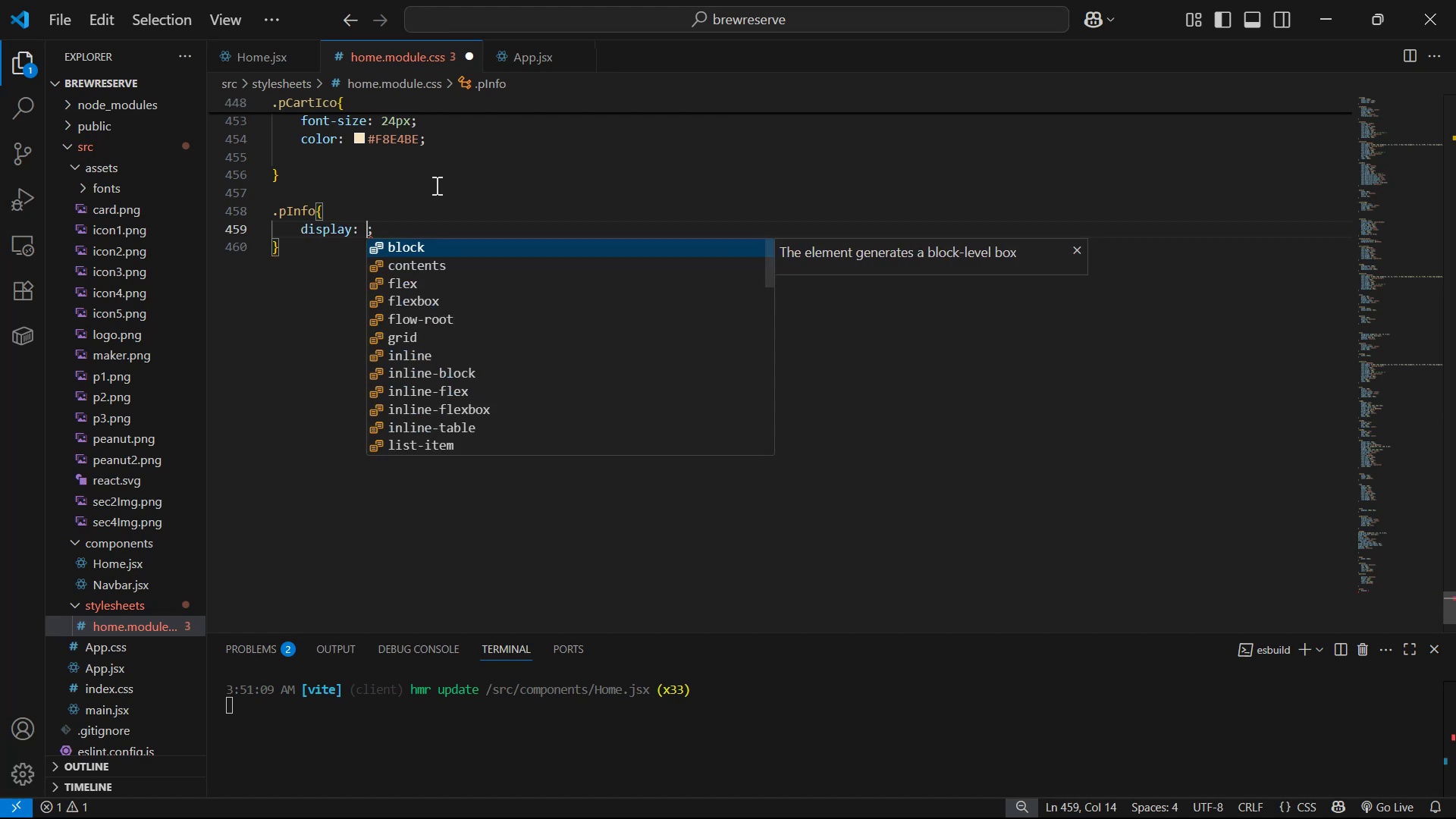 
key(ArrowDown)
 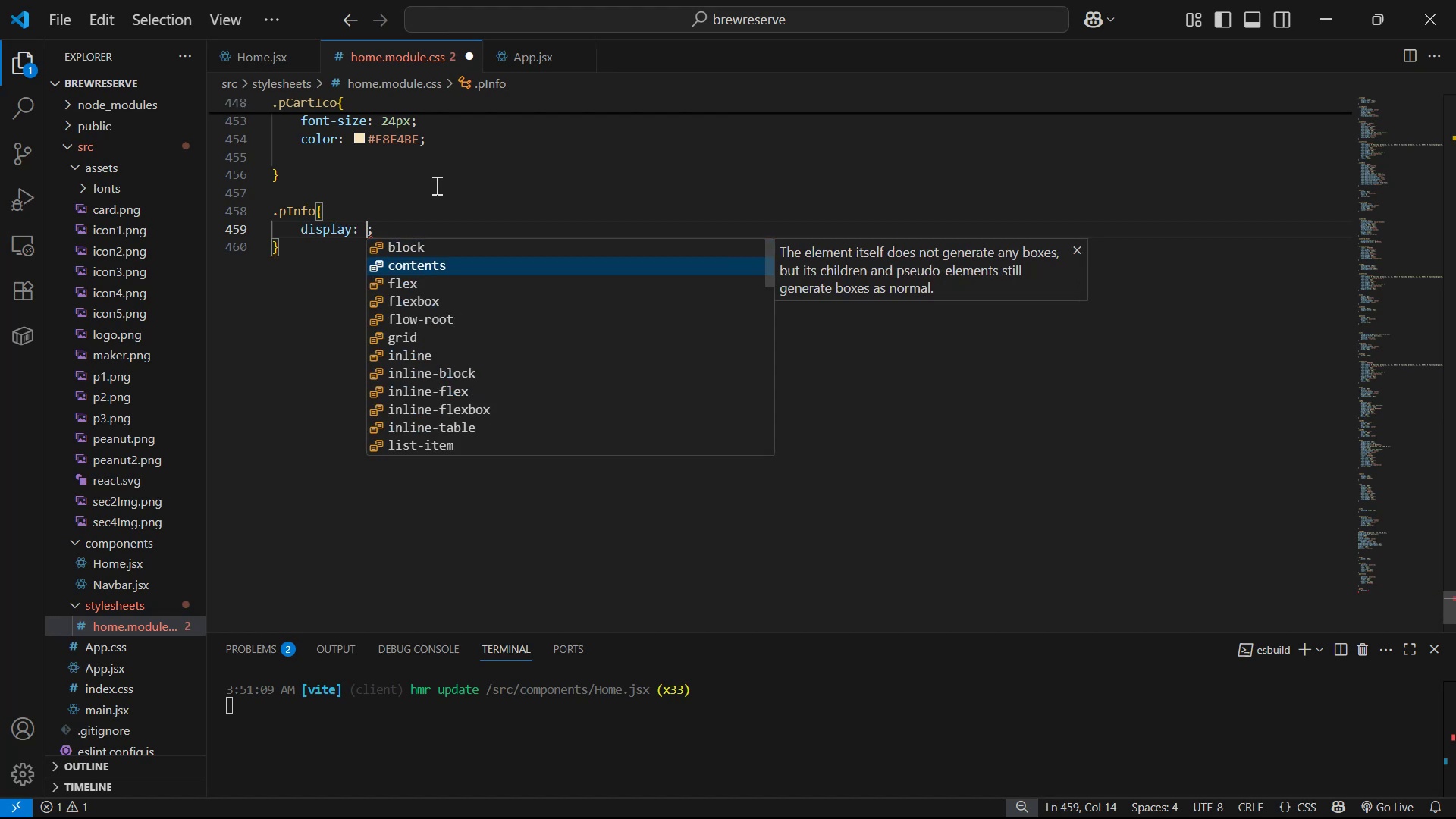 
key(ArrowDown)
 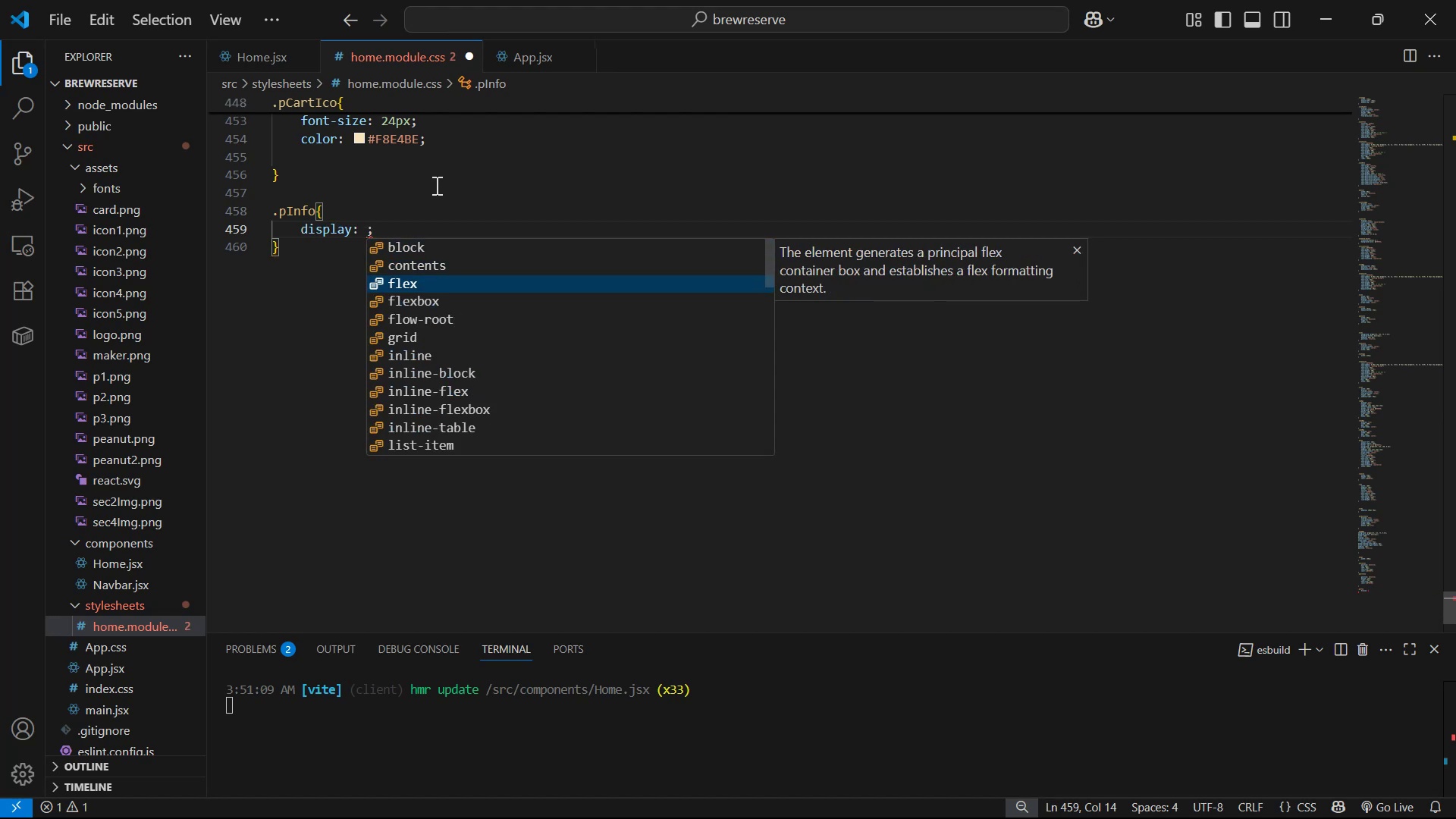 
key(Enter)
 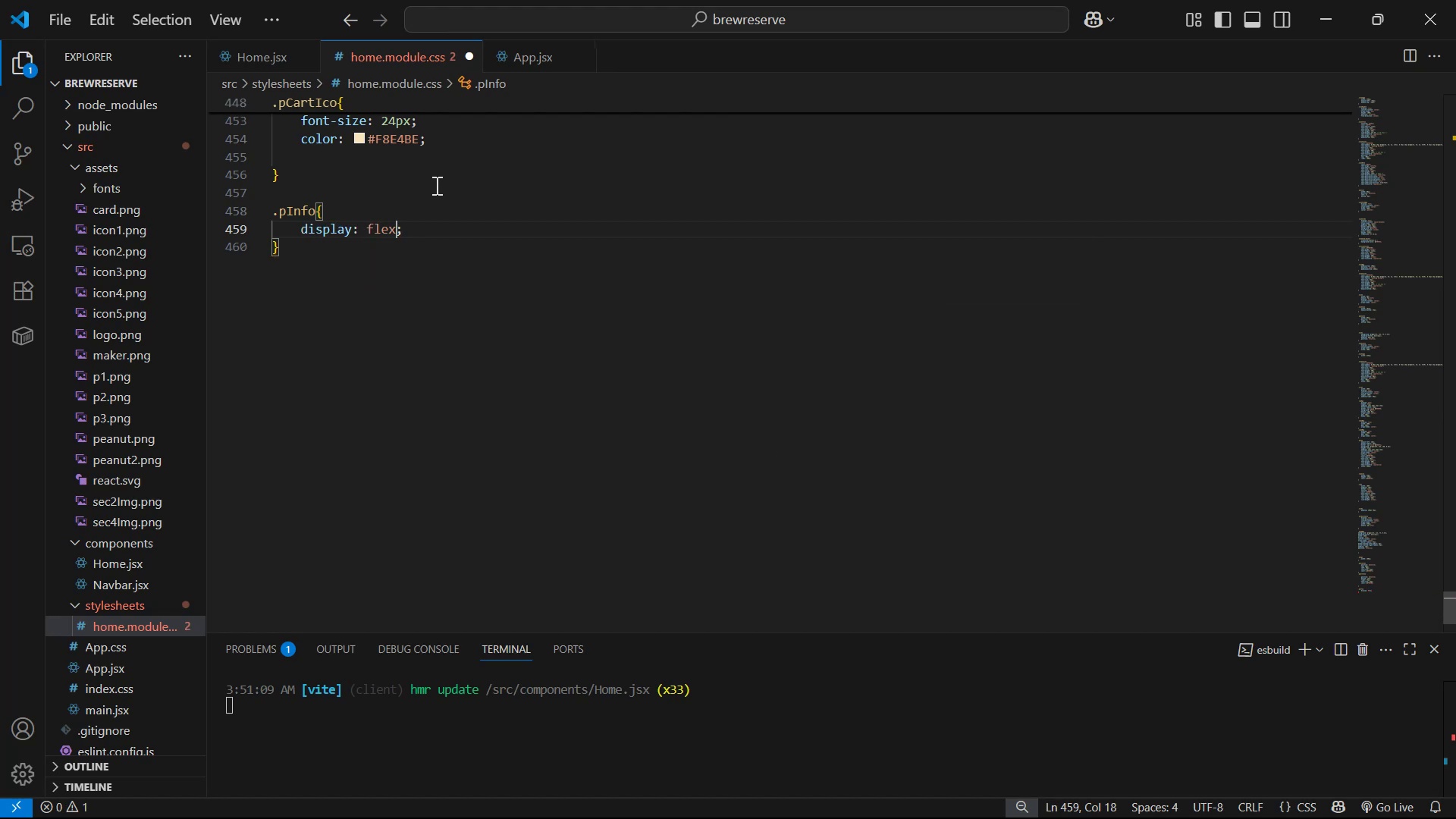 
key(ArrowRight)
 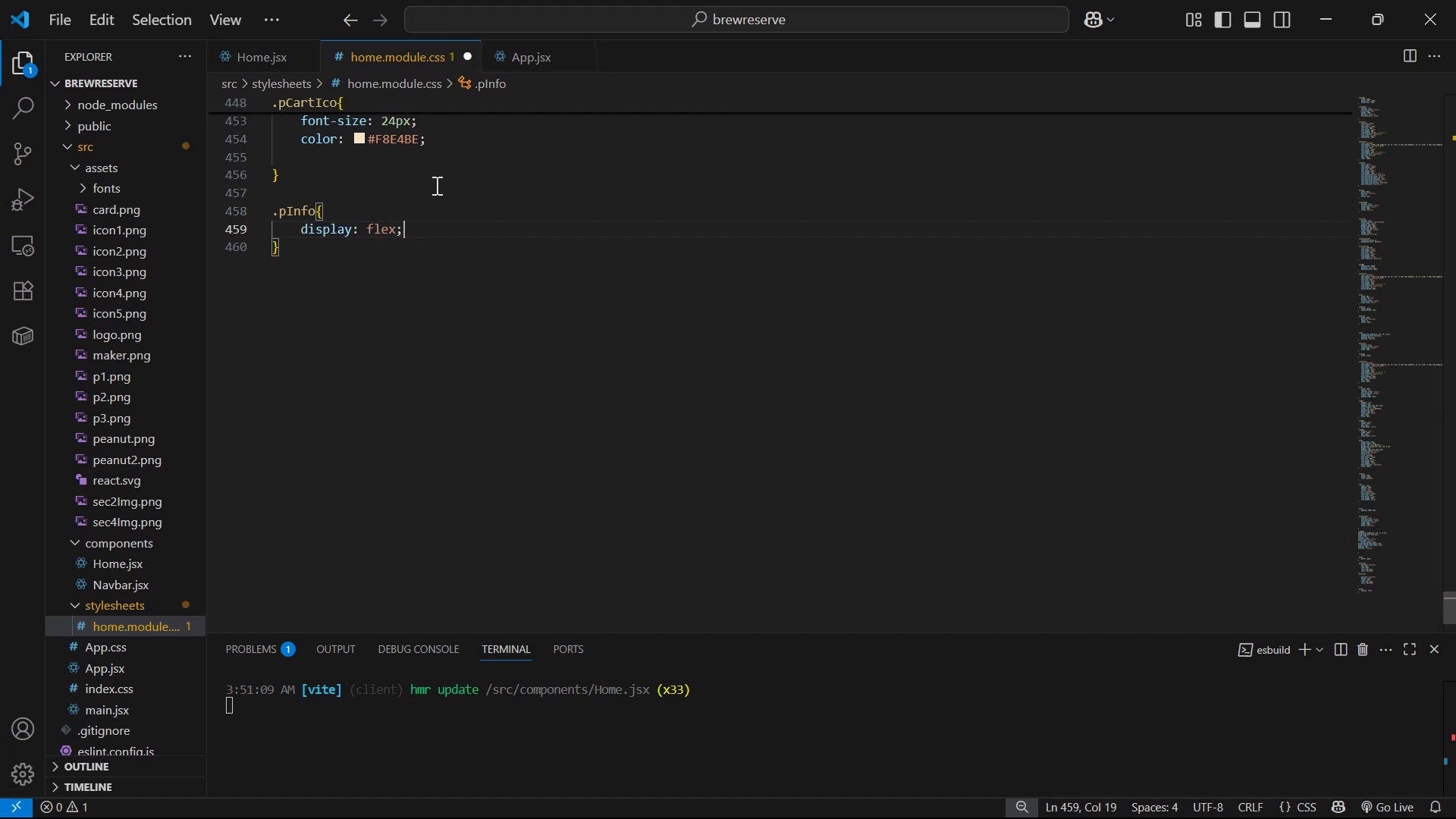 
key(Enter)
 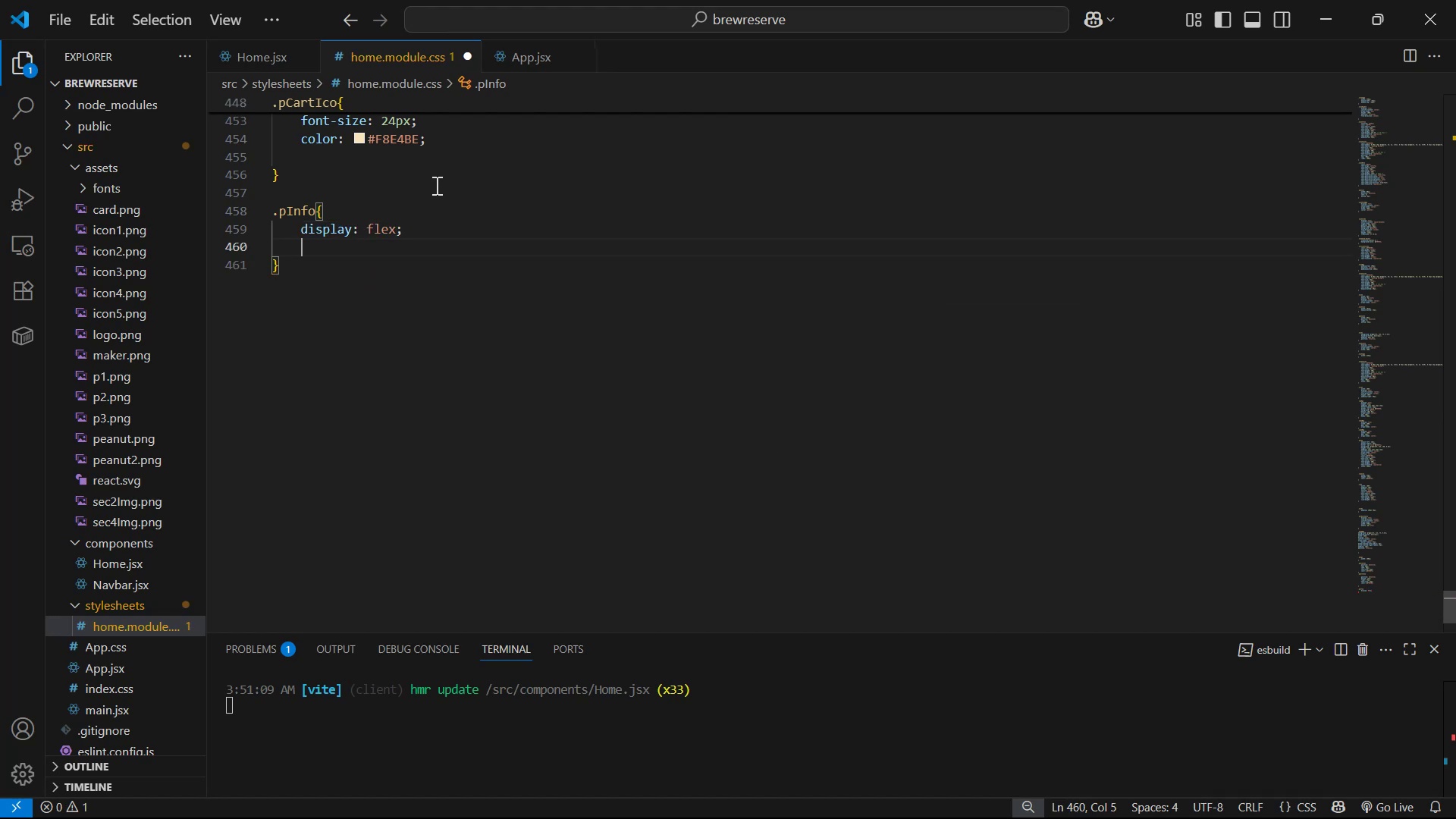 
type(al)
 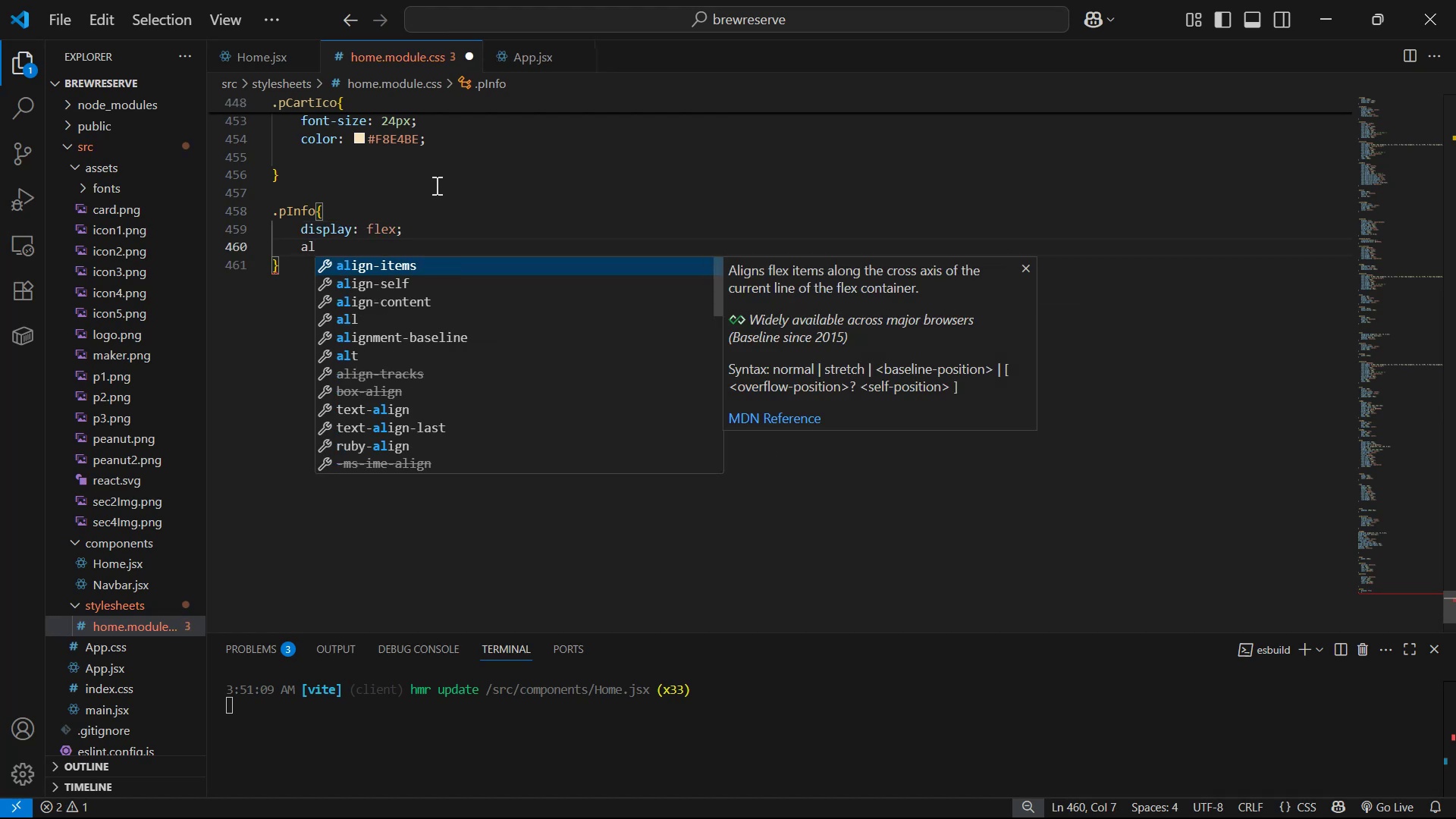 
key(Enter)
 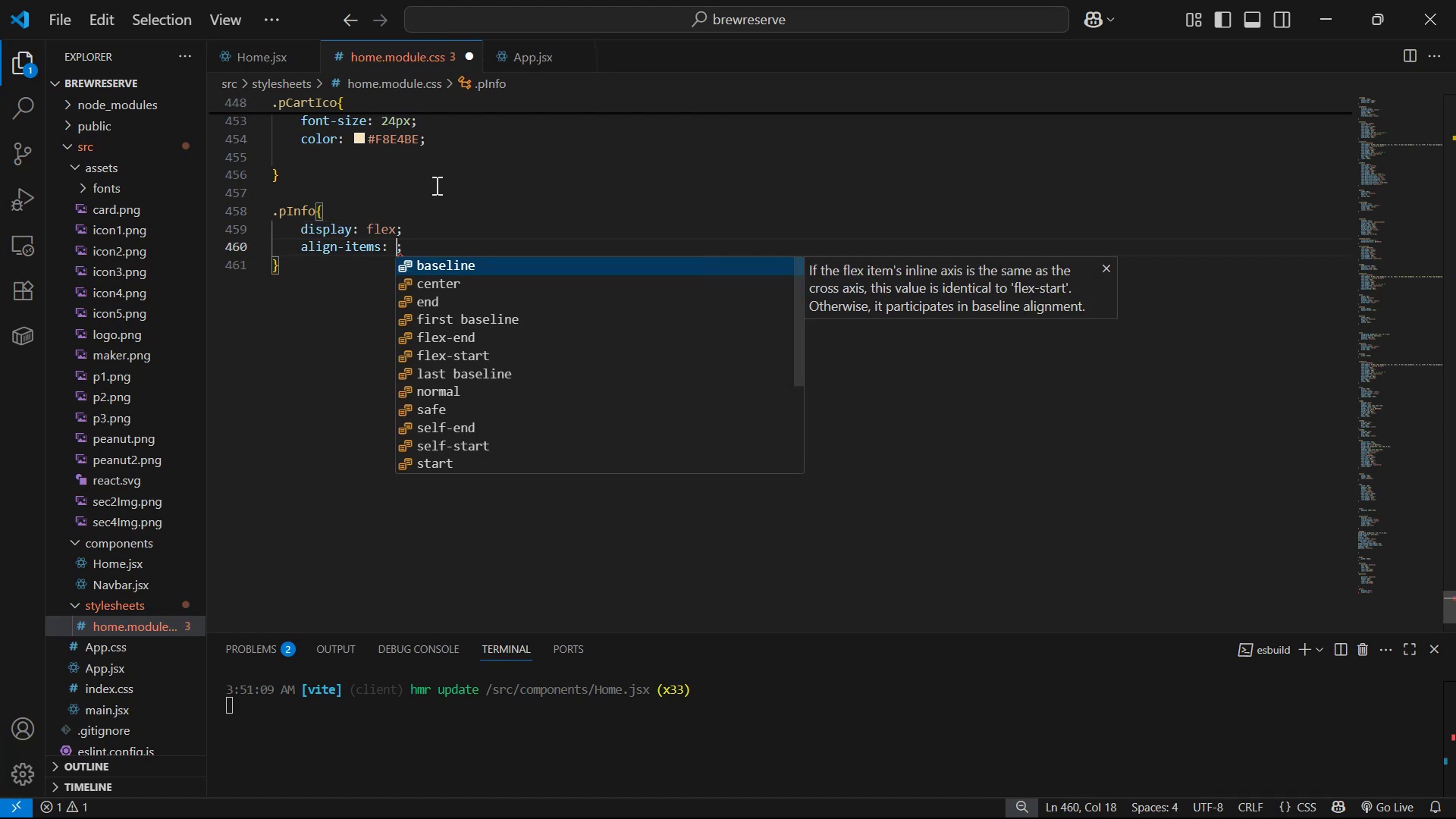 
key(ArrowDown)
 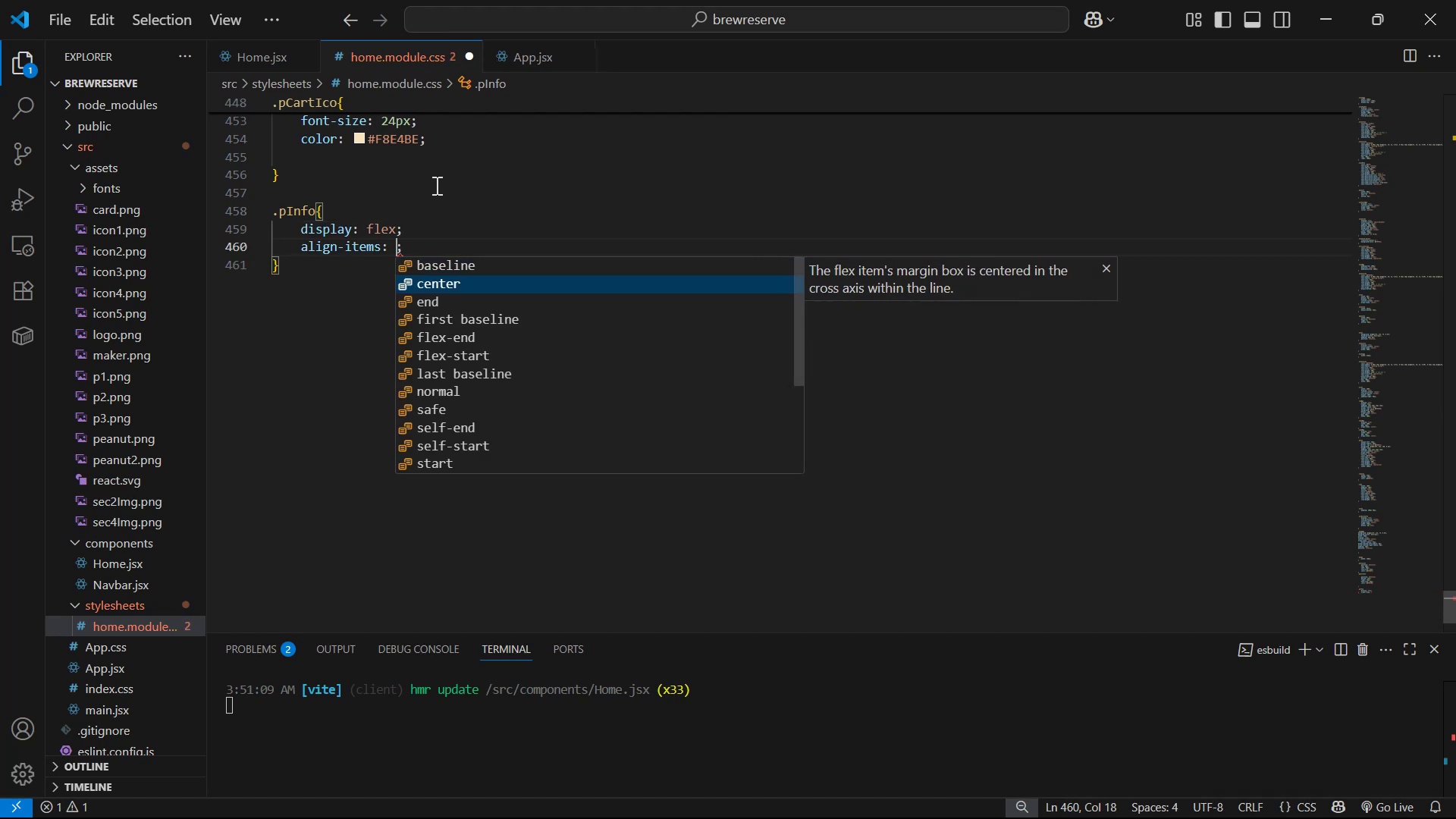 
key(Enter)
 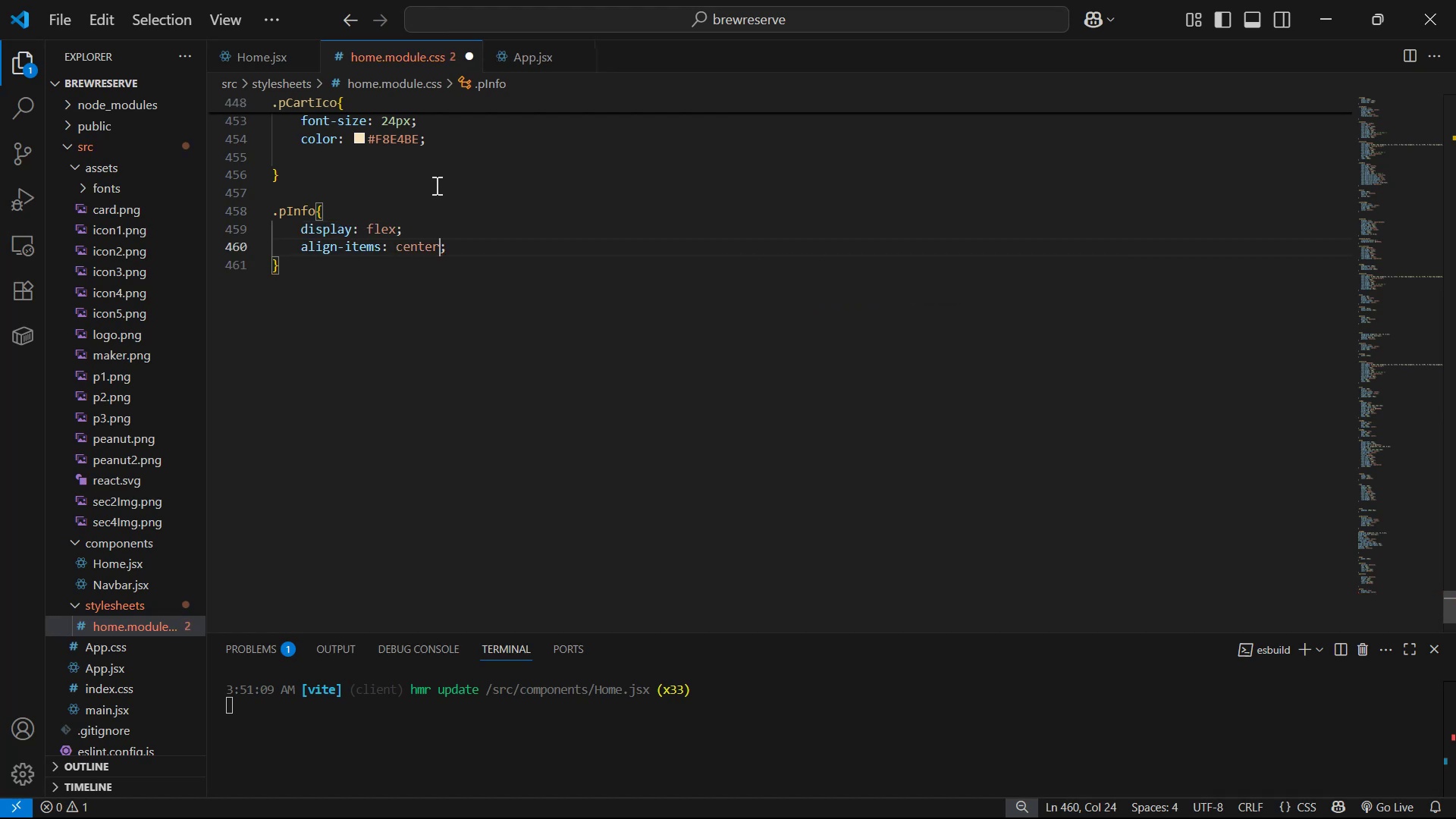 
key(ArrowRight)
 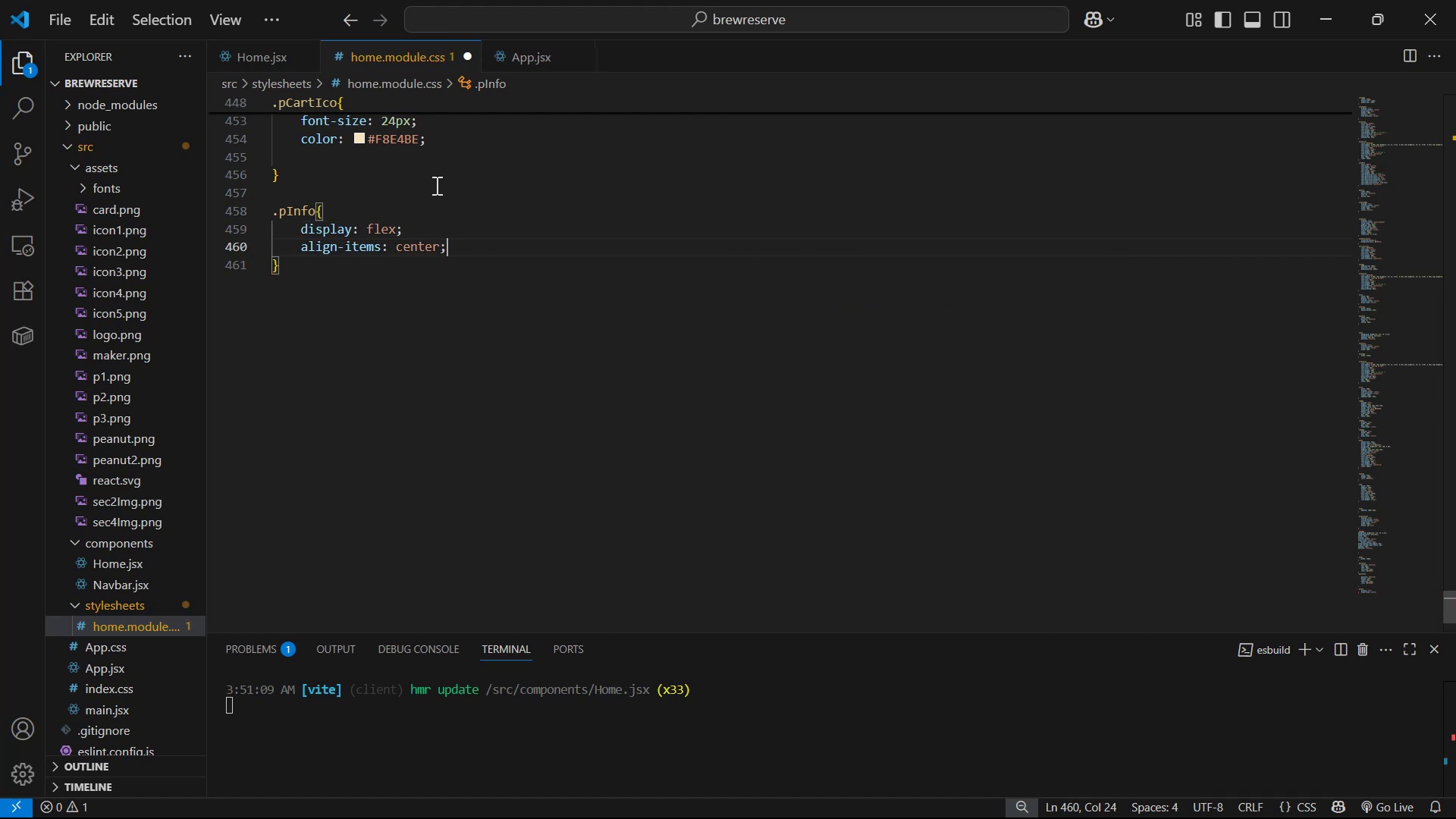 
key(Enter)
 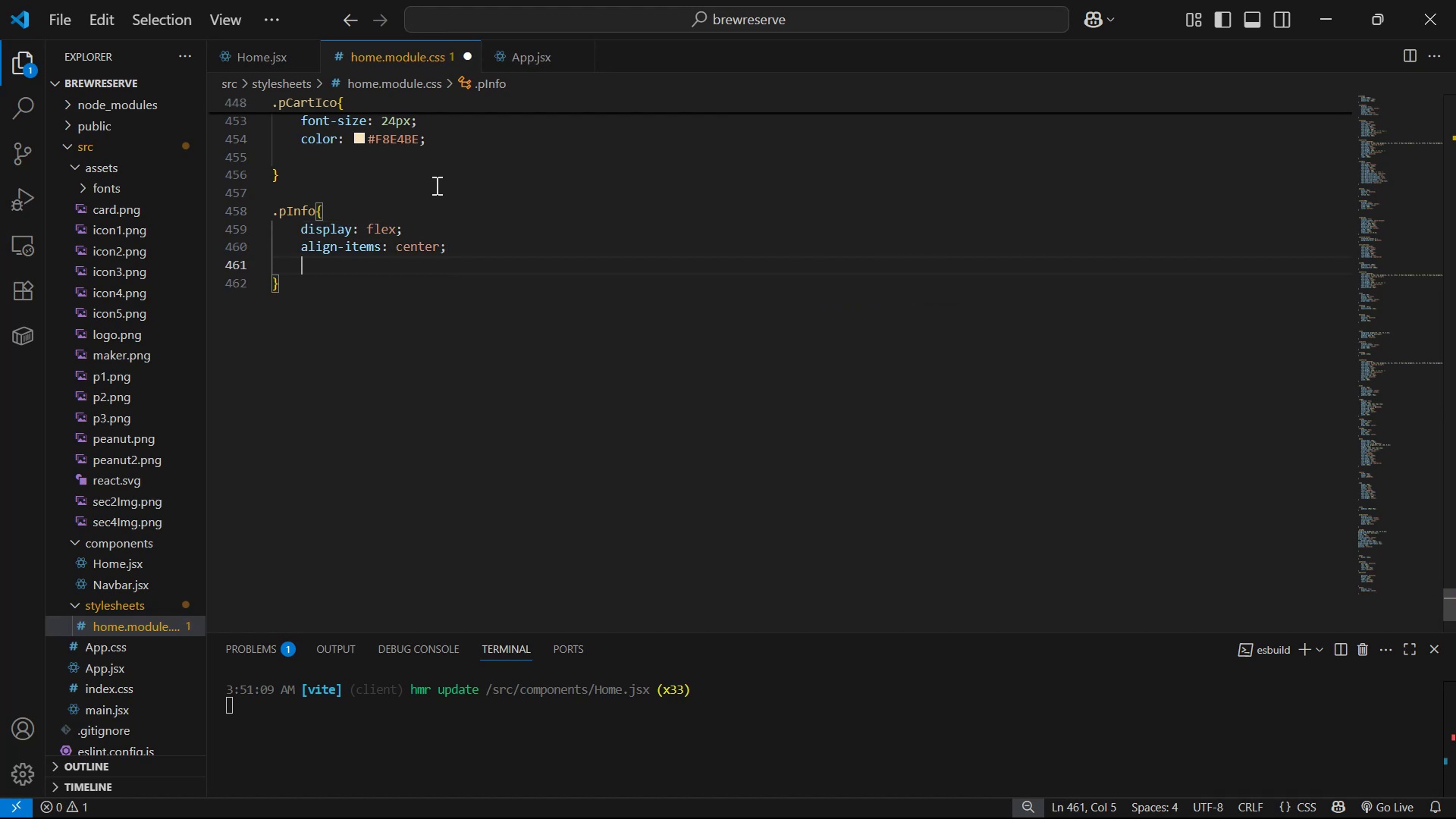 
type(jus)
 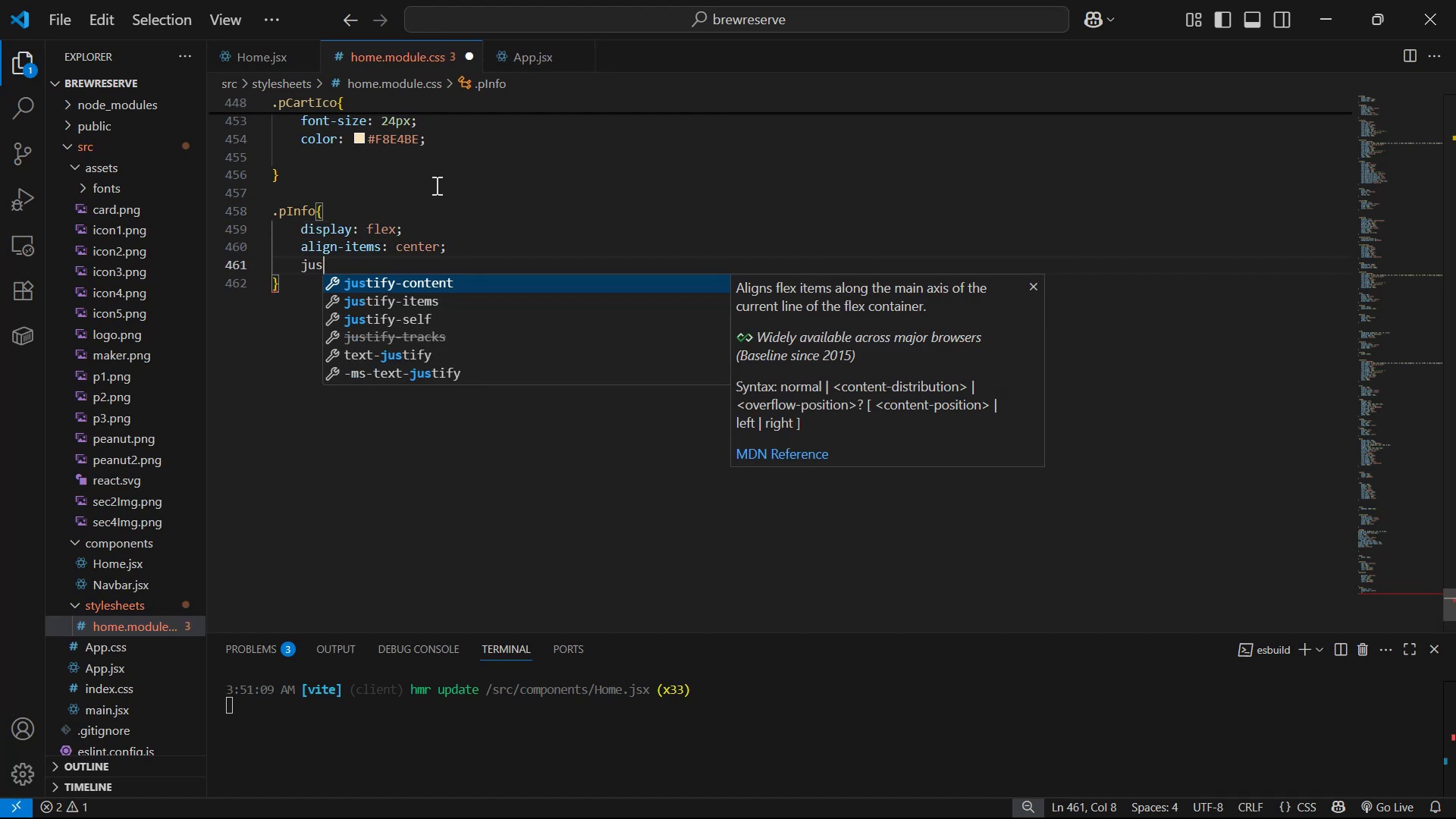 
key(Enter)
 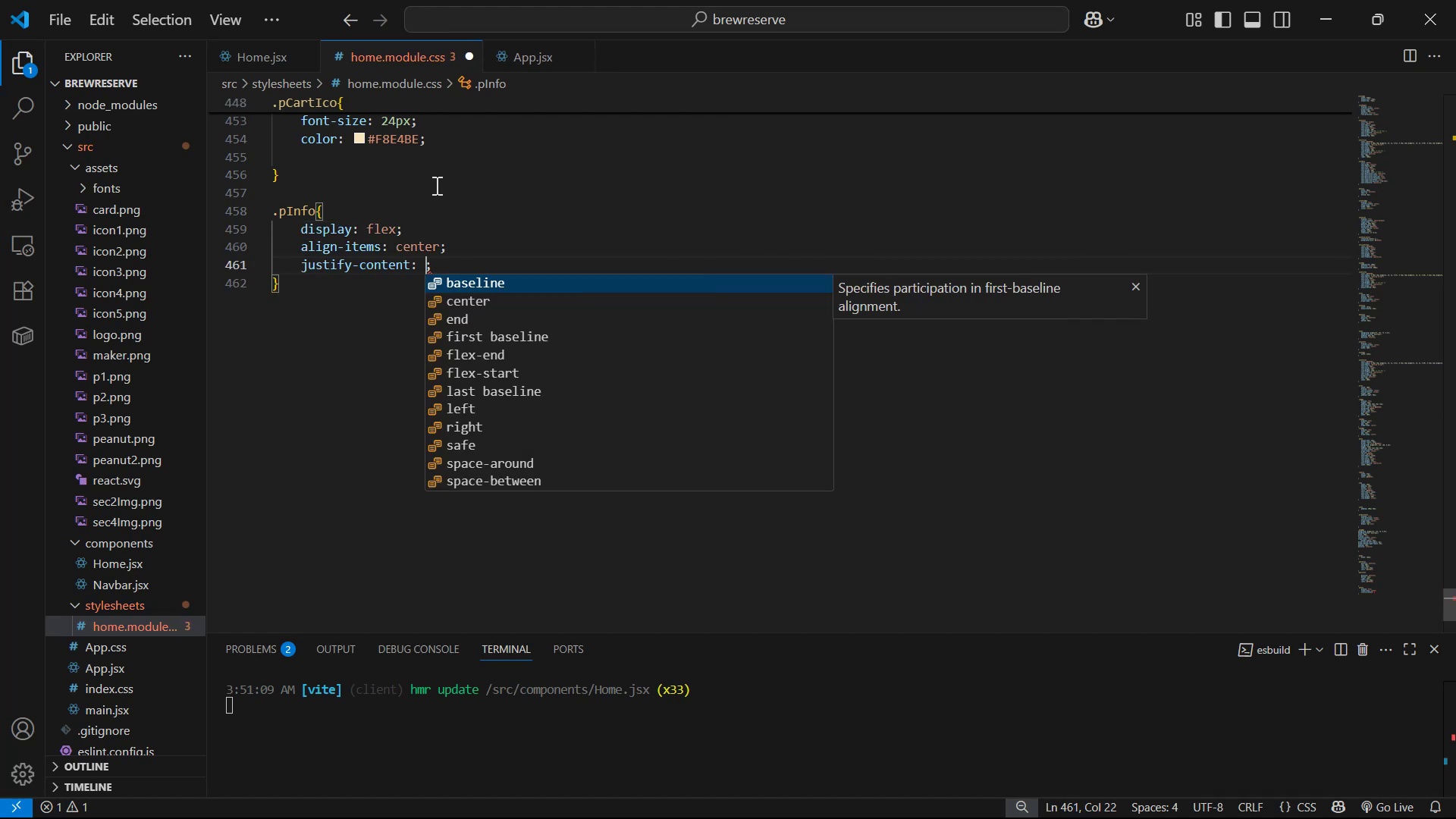 
key(ArrowDown)
 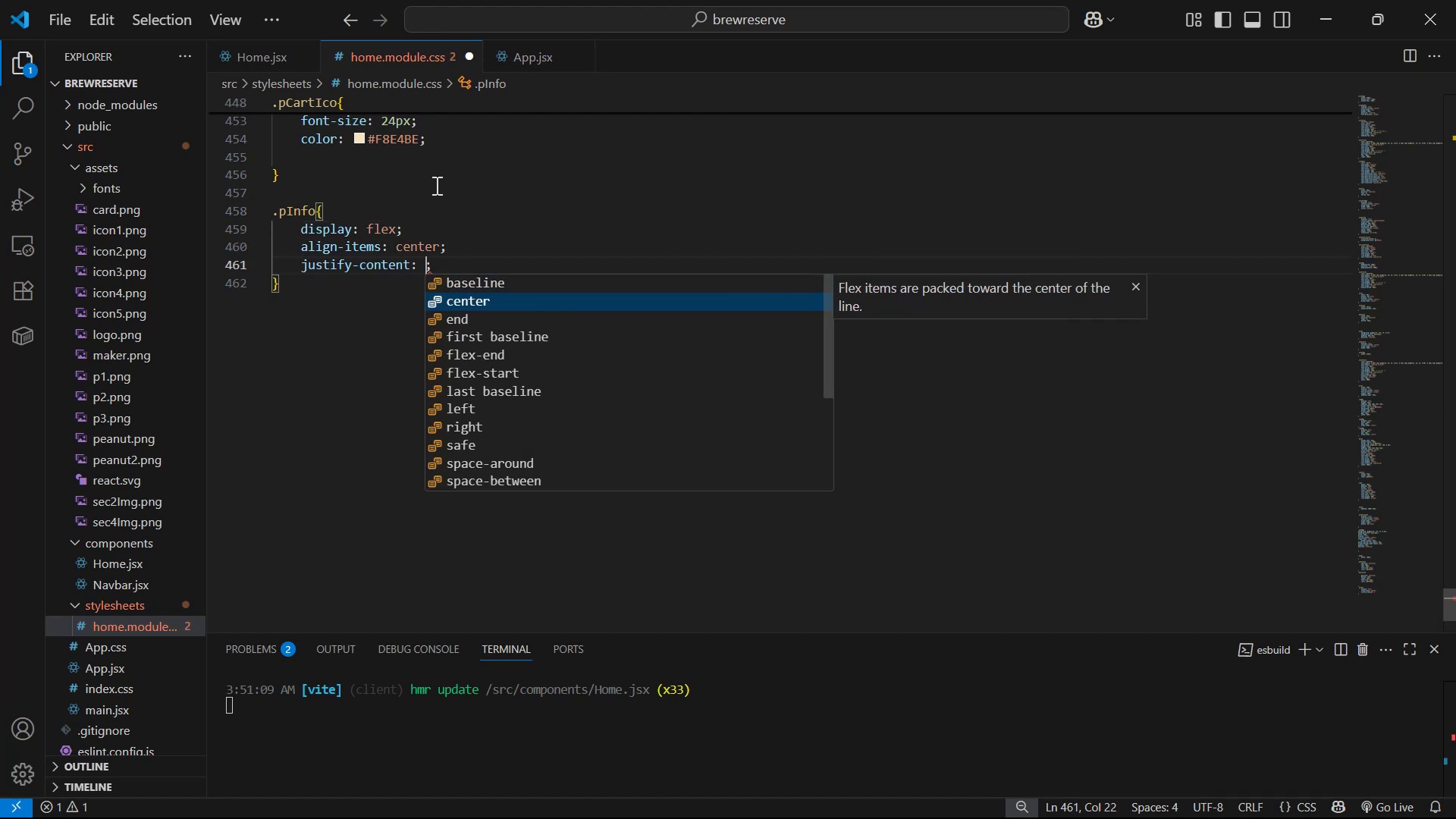 
key(Enter)
 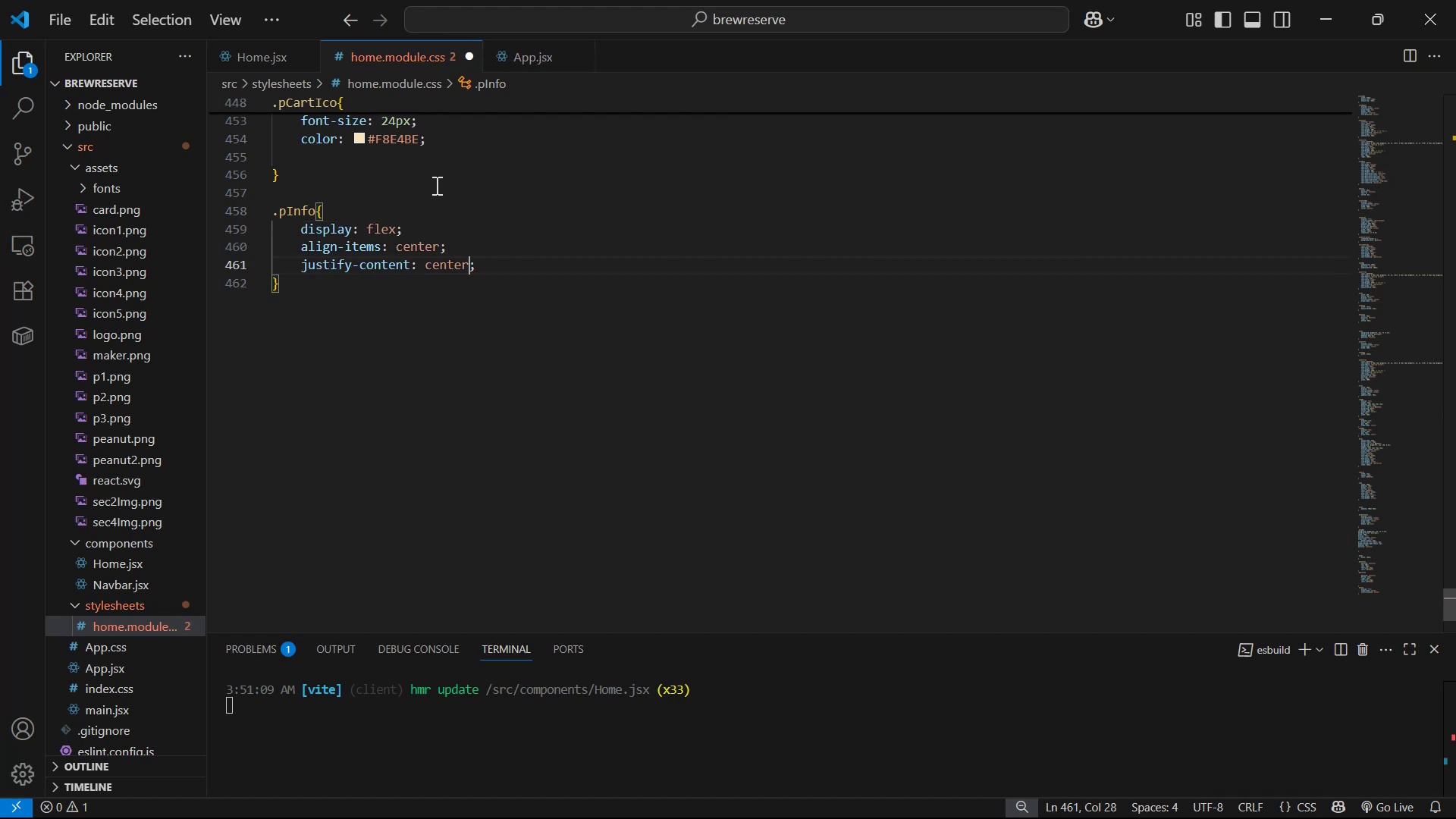 
key(ArrowRight)
 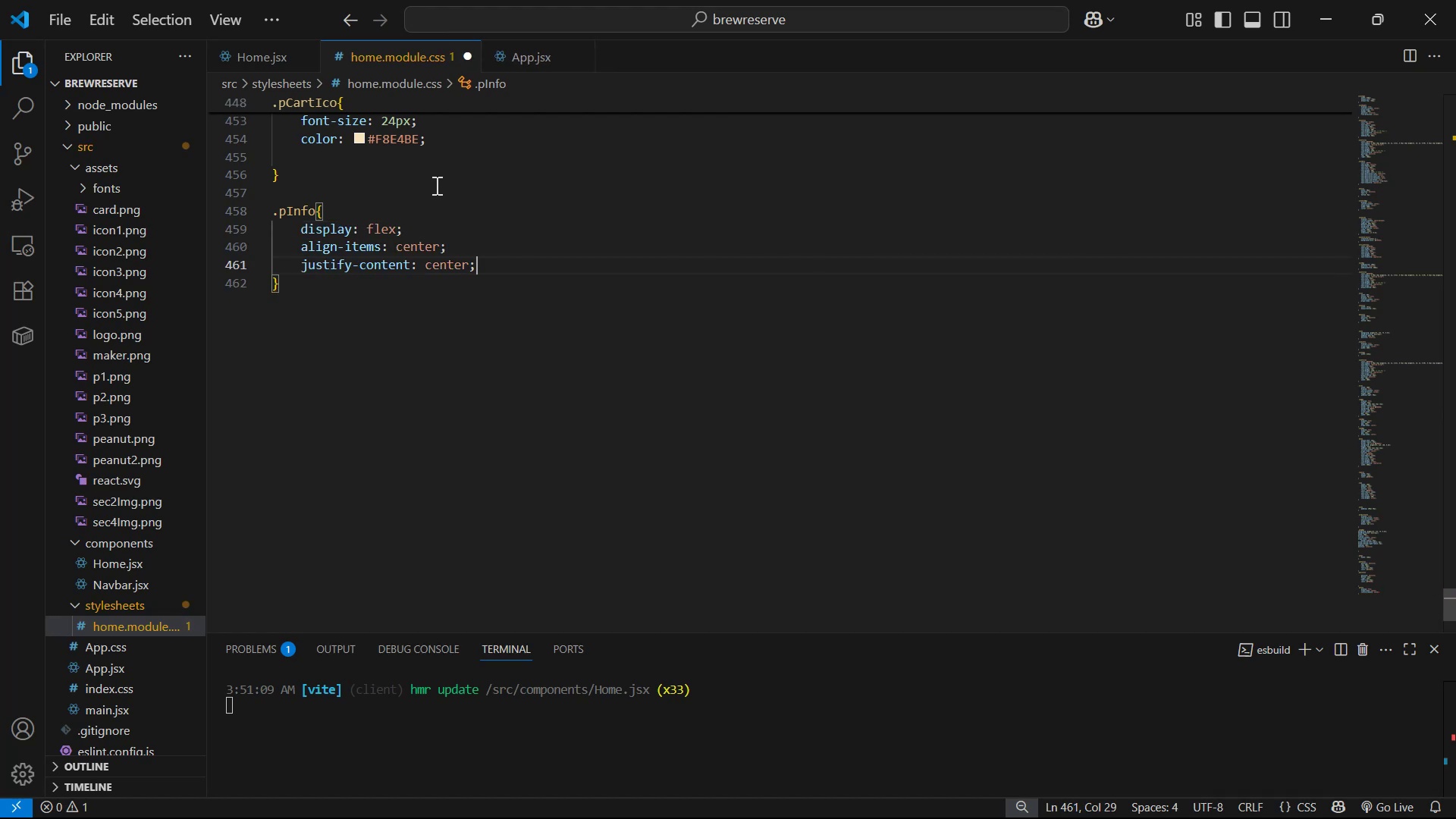 
key(Enter)
 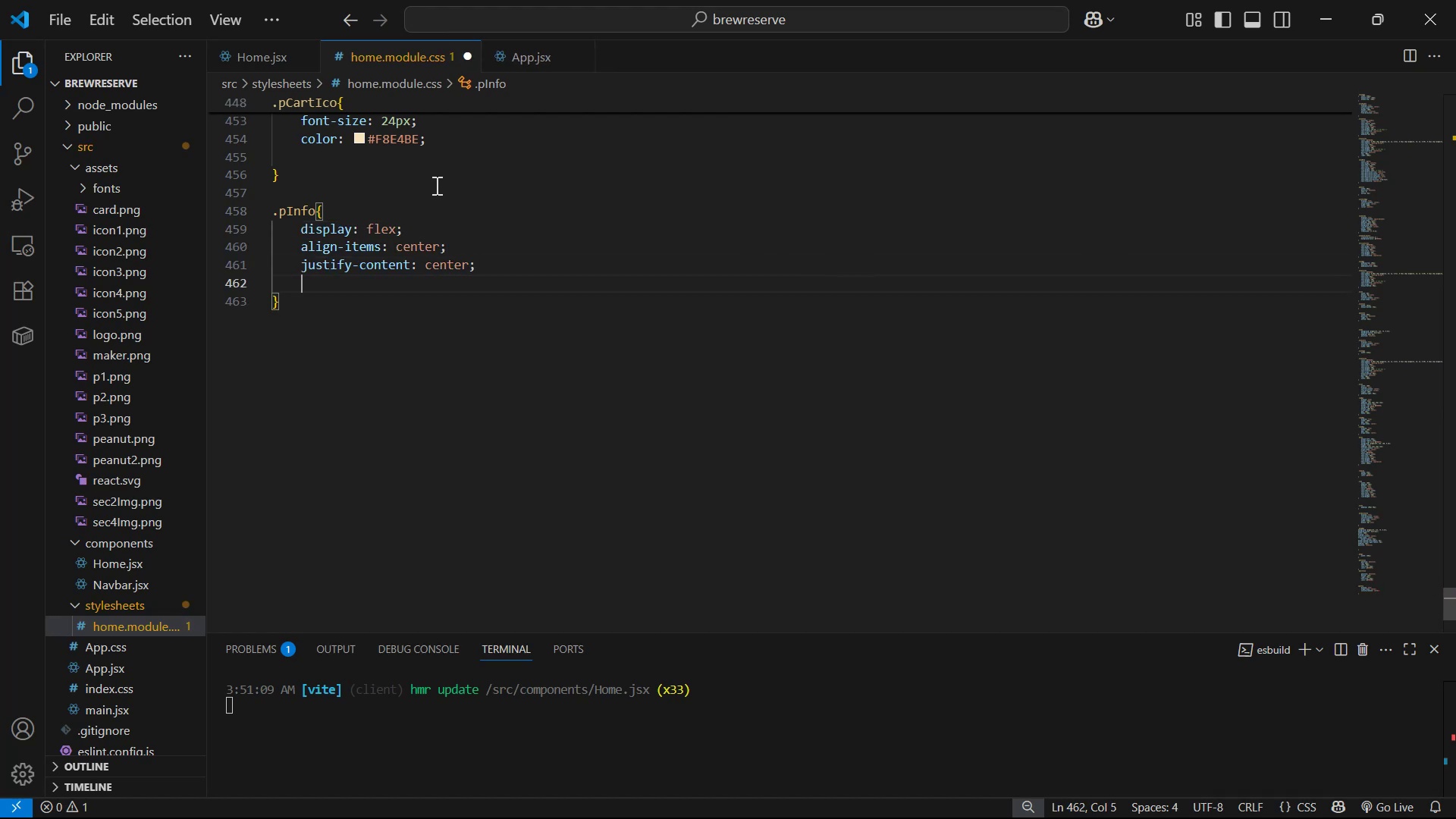 
key(Backspace)
 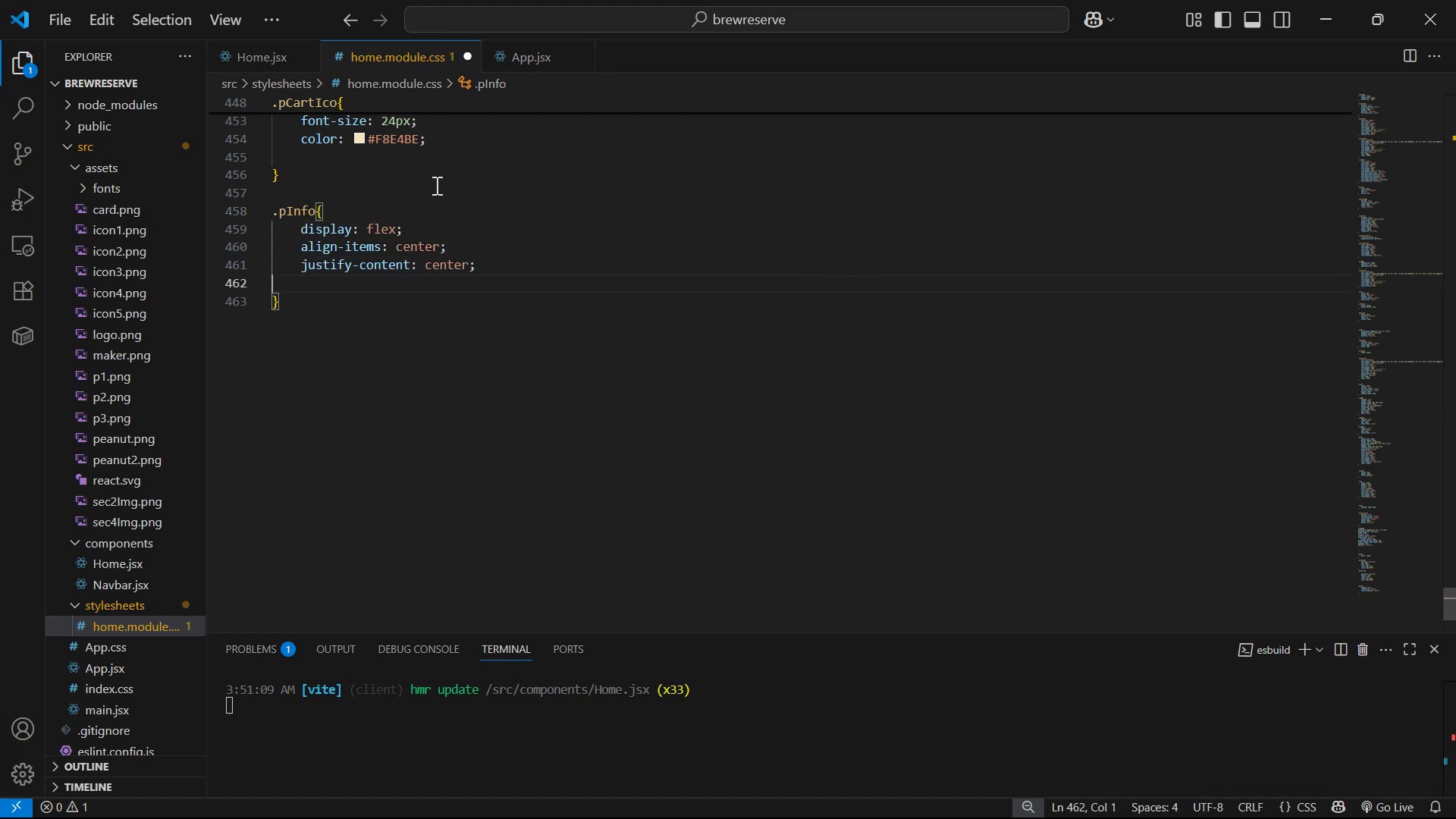 
key(Backspace)
 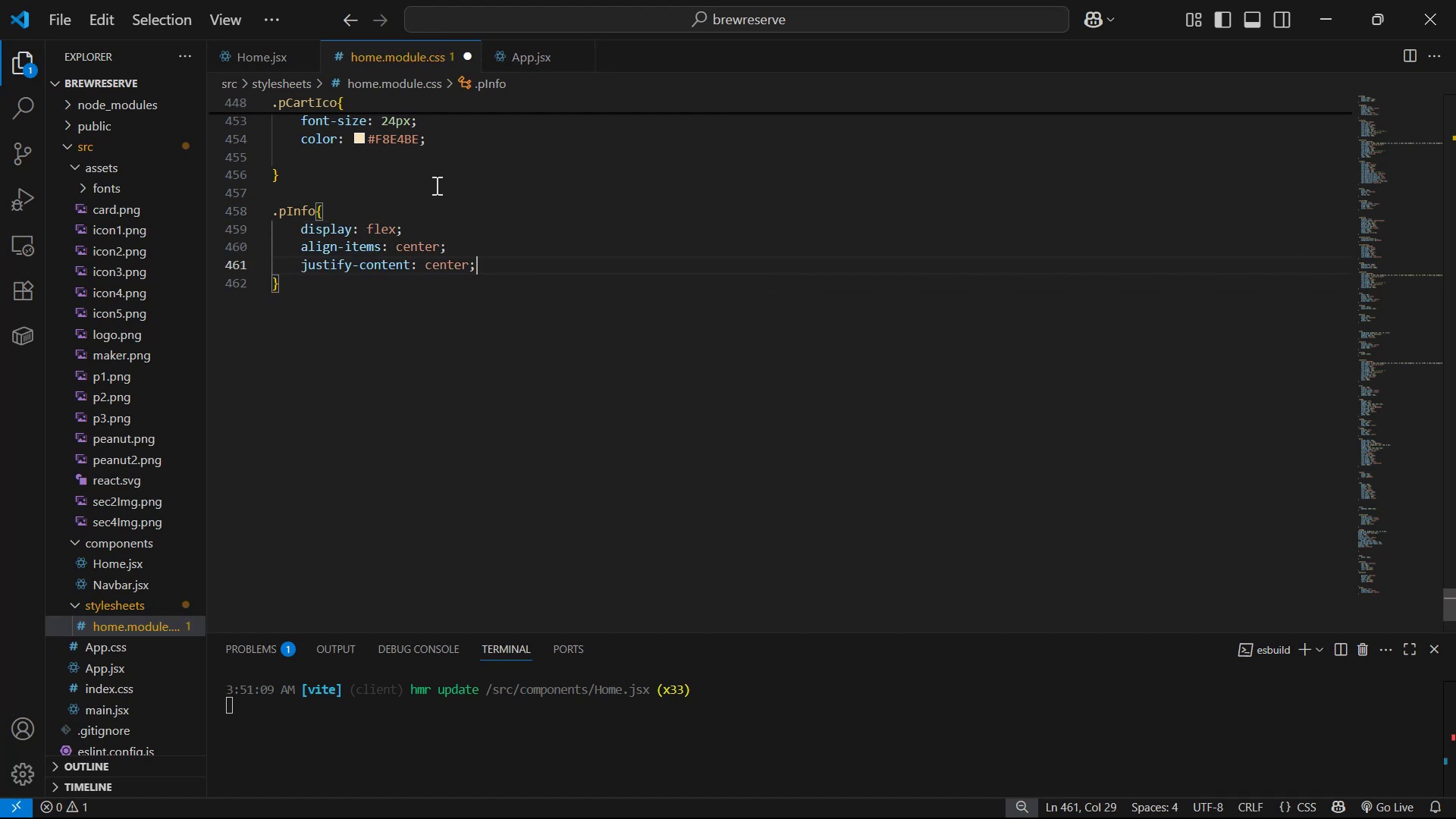 
key(Control+S)
 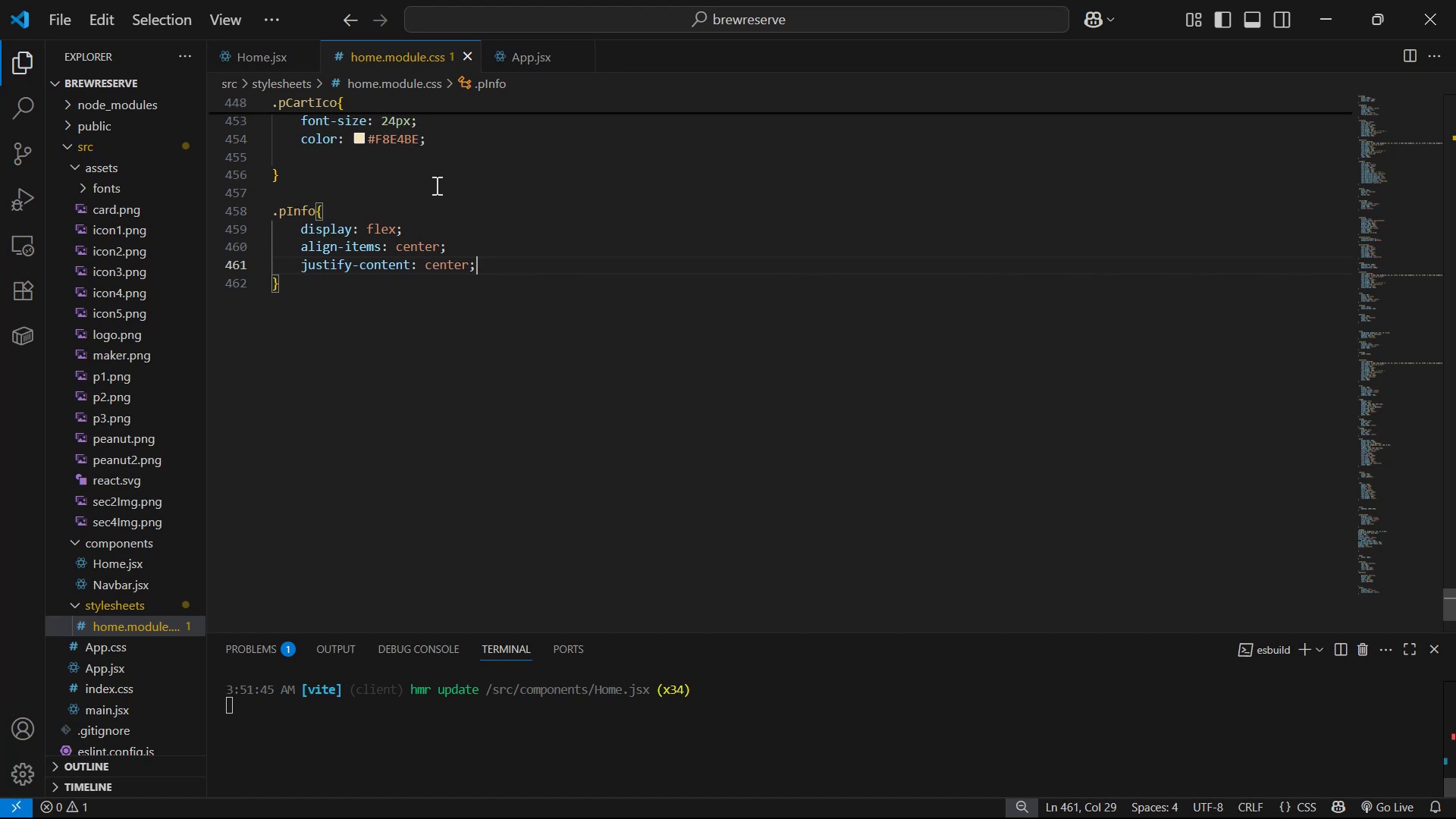 
key(Alt+Tab)
 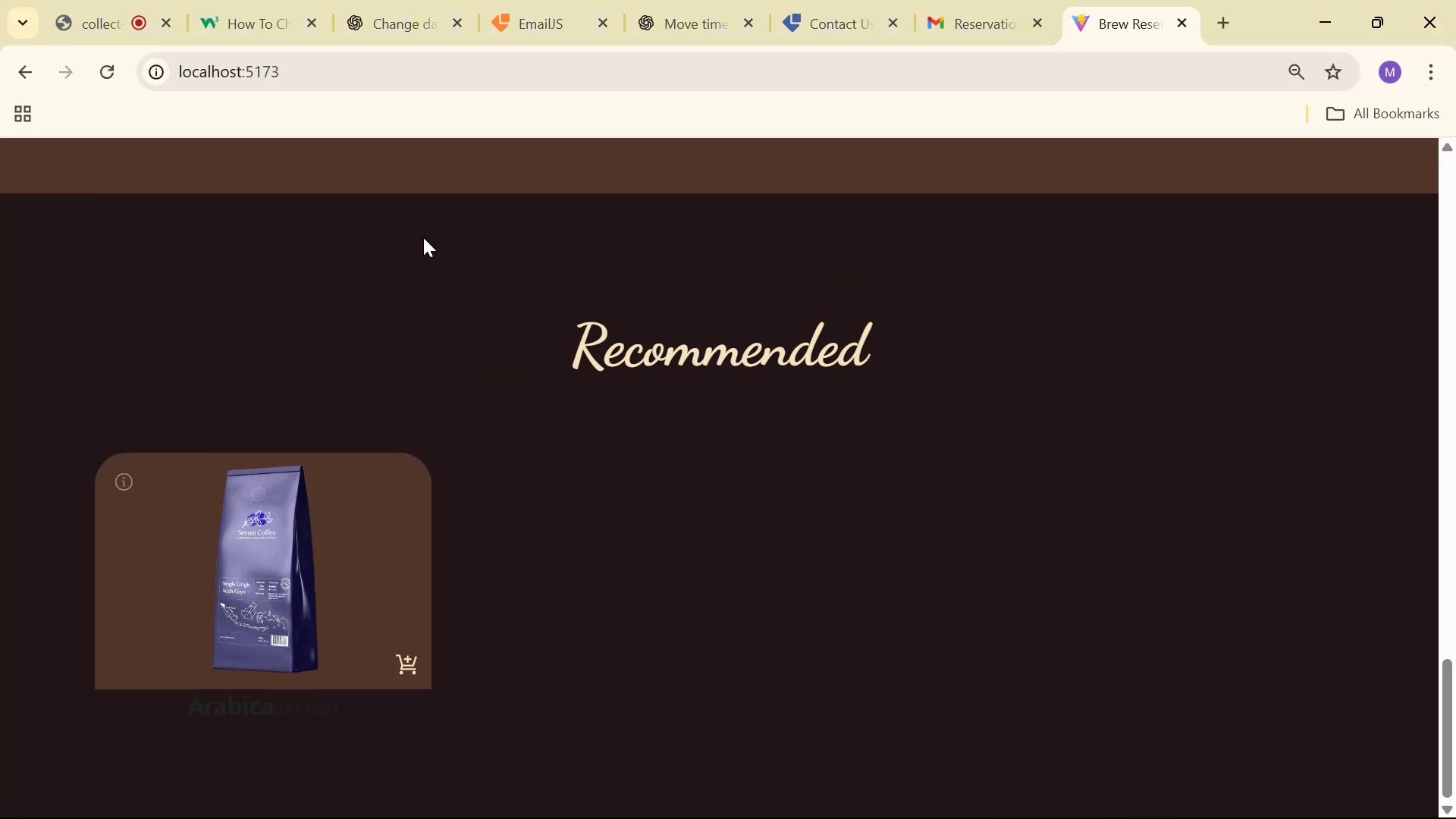 
key(Alt+Tab)
 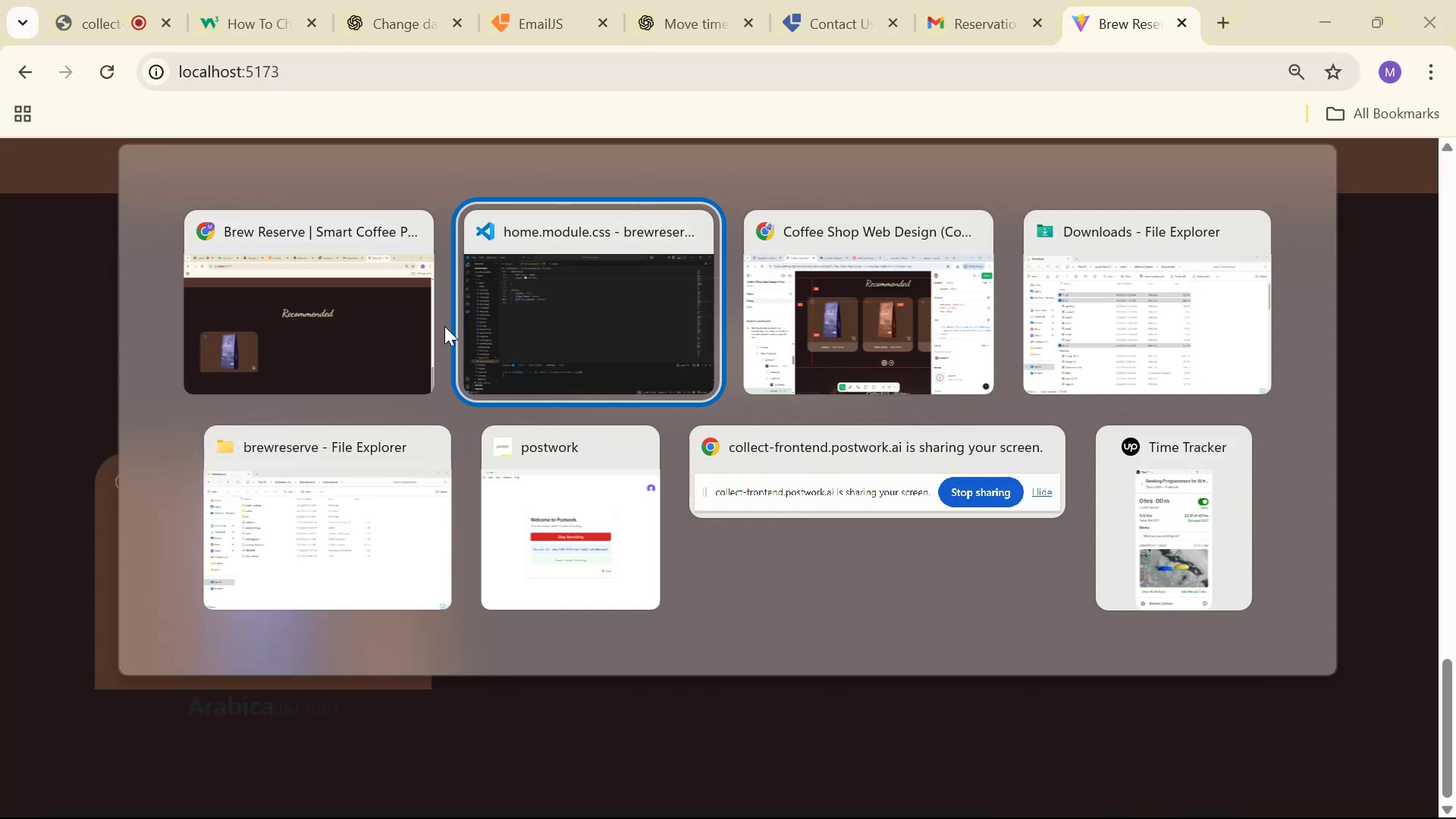 
key(Alt+Tab)
 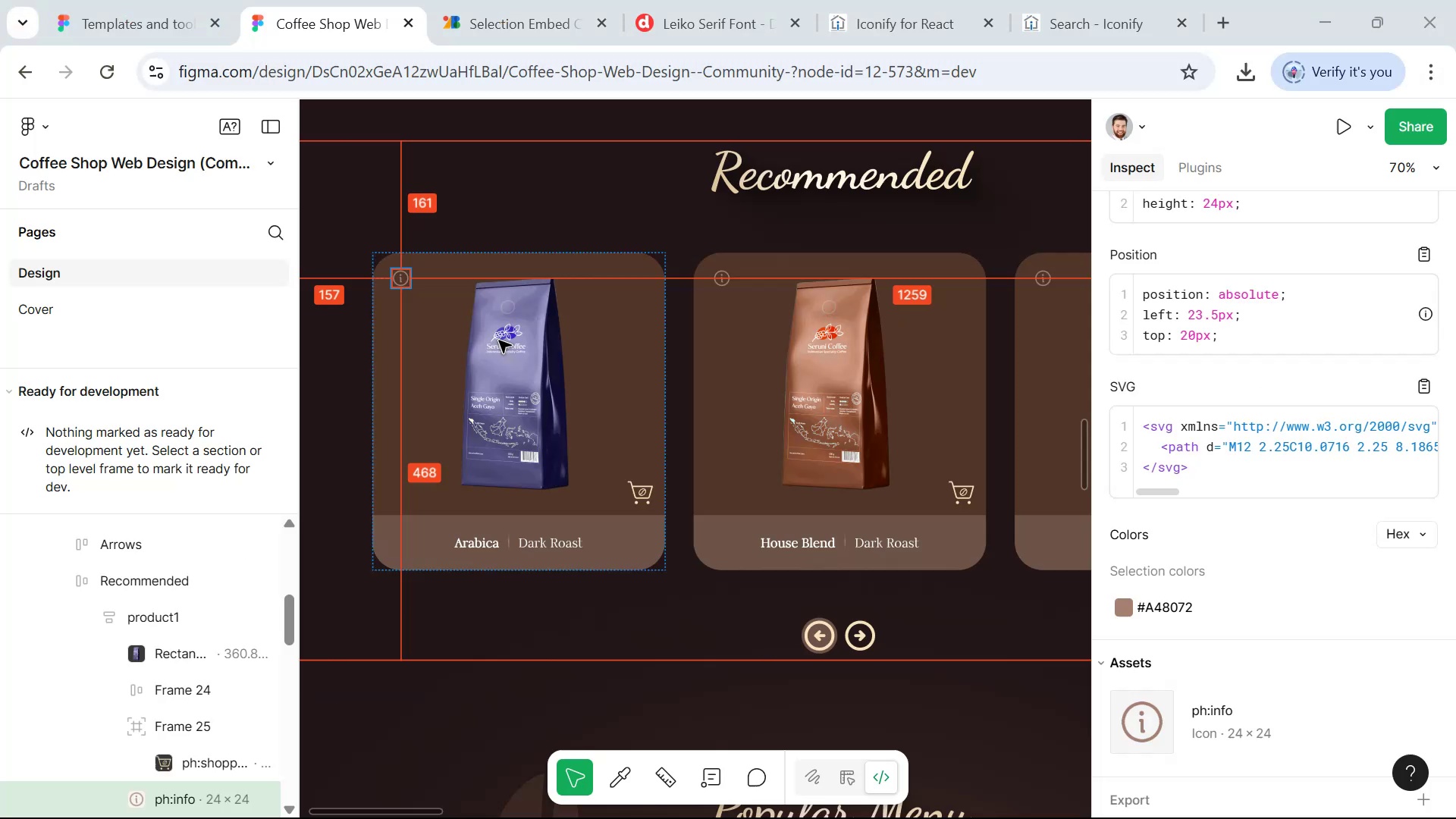 
hold_key(key=ControlLeft, duration=1.12)
left_click([639, 555])
 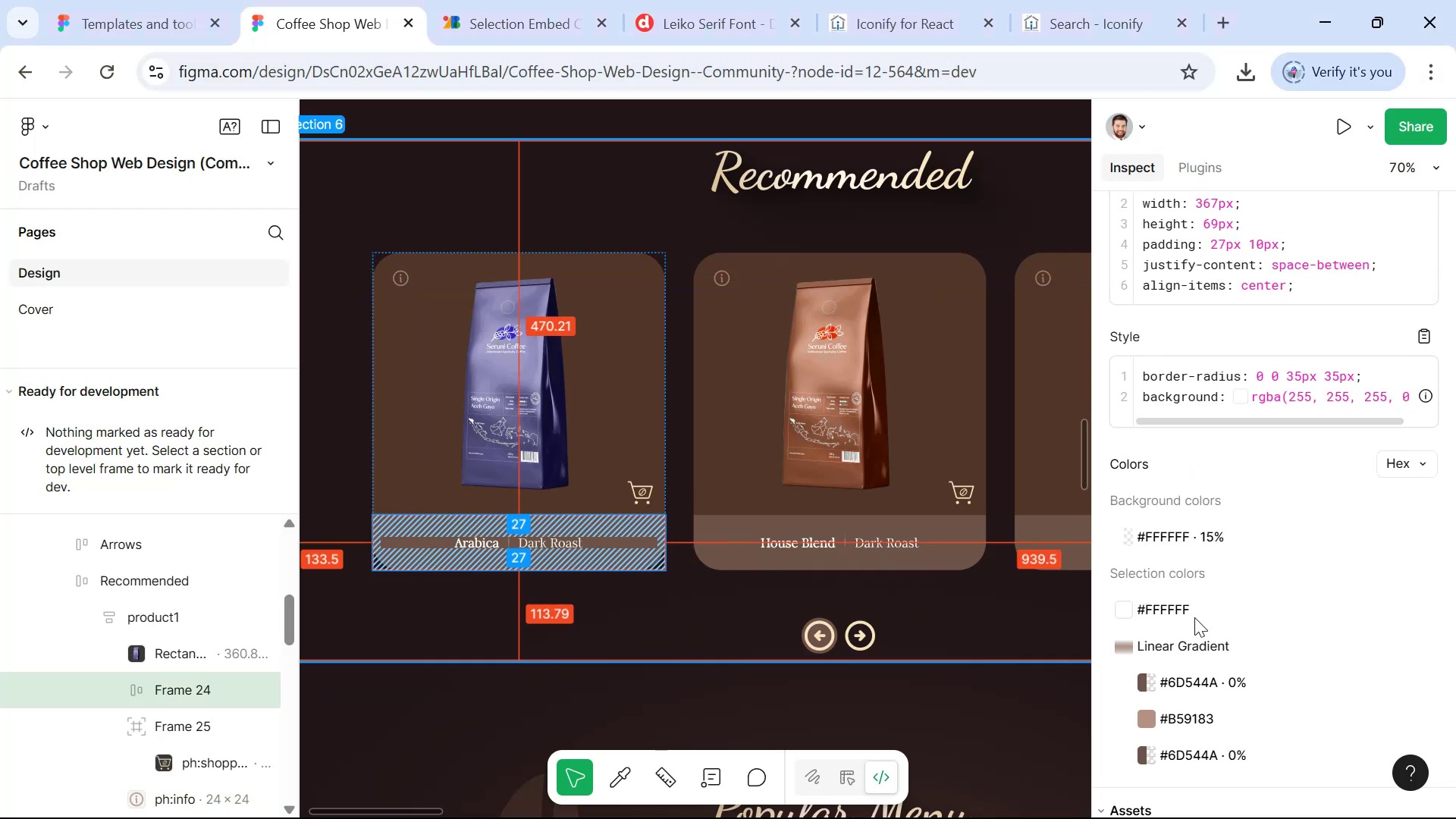 
scroll: coordinate [1325, 468], scroll_direction: up, amount: 2.0
 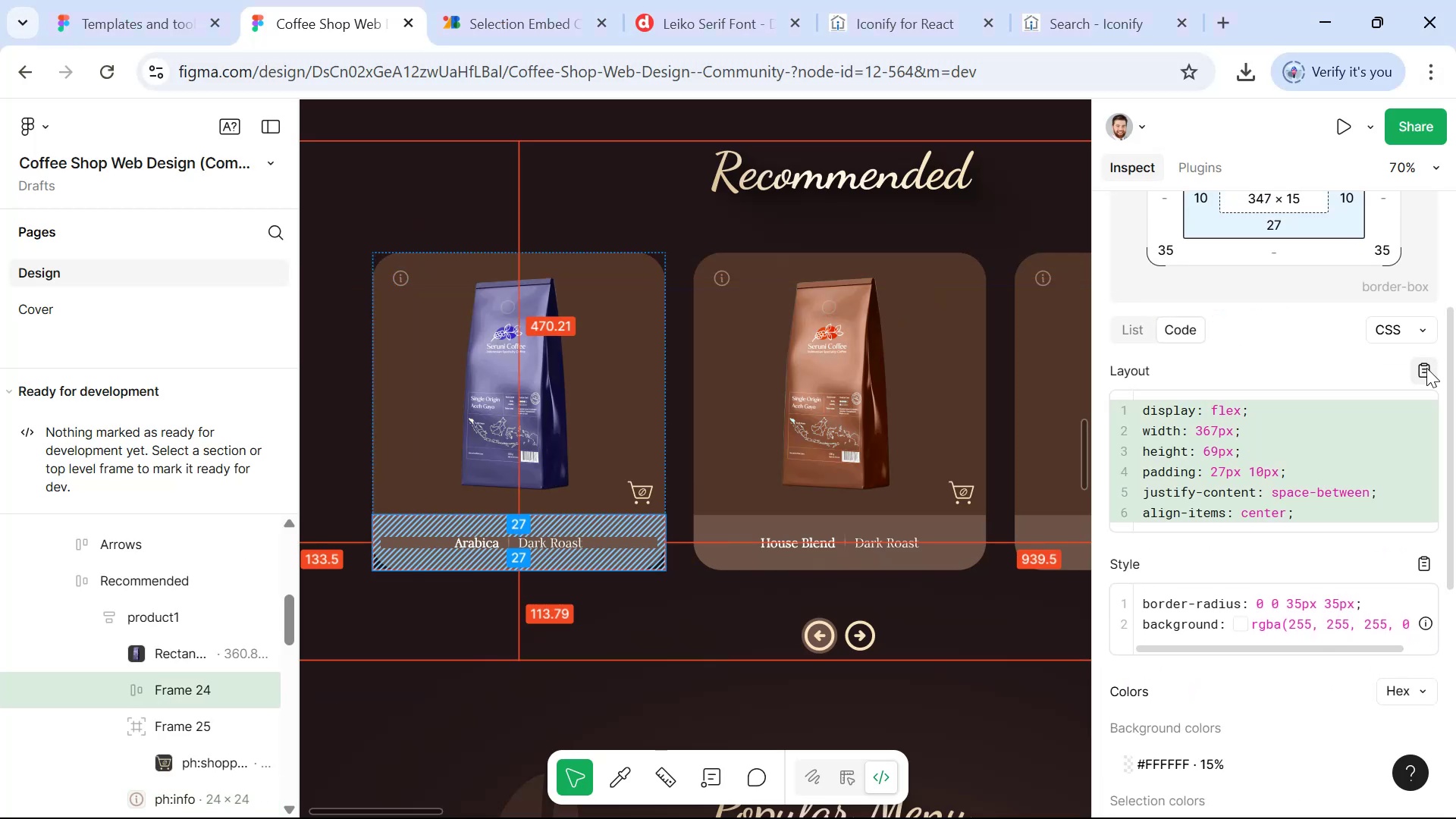 
key(Alt+AltLeft)
 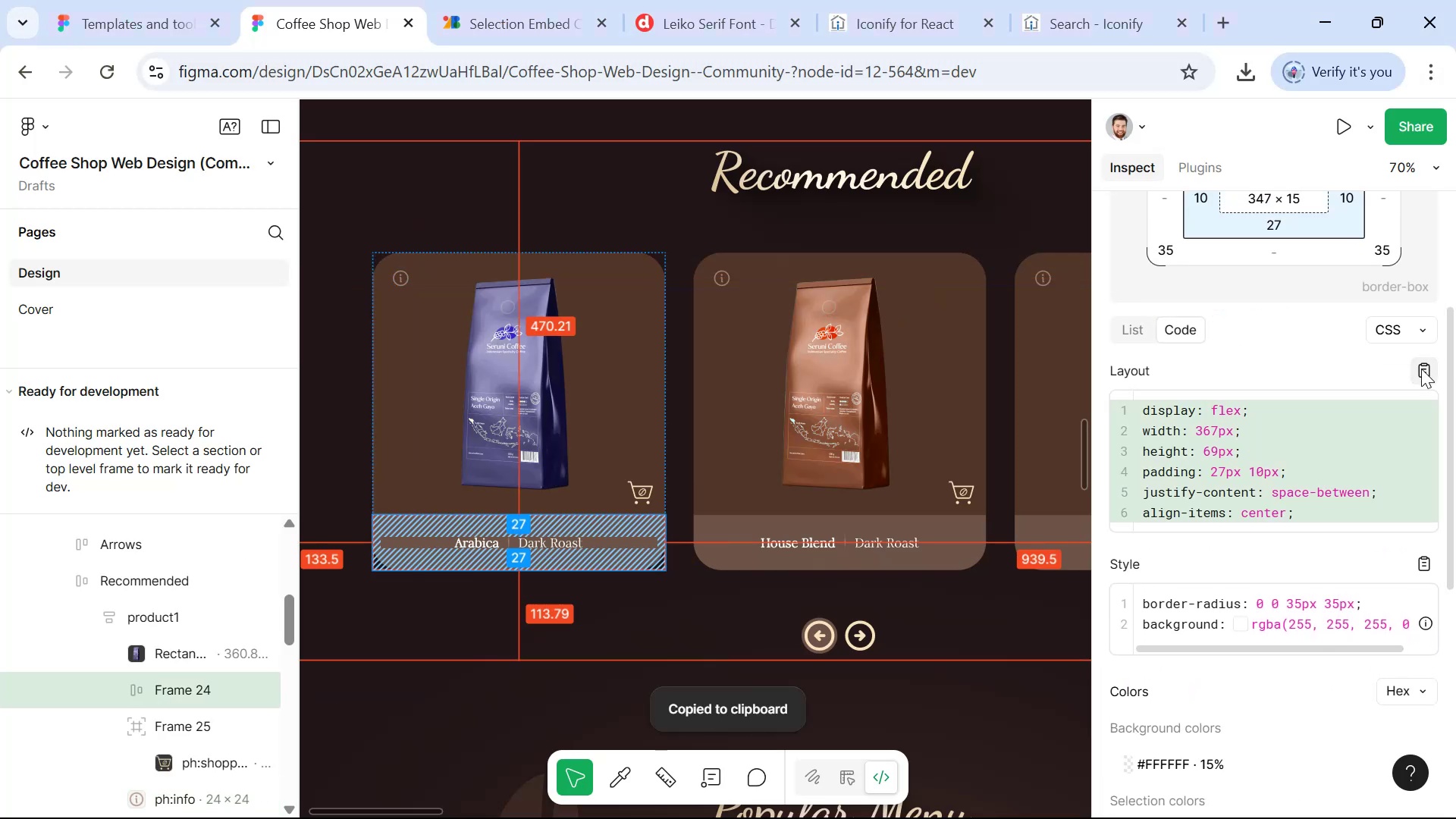 
key(Alt+Tab)
 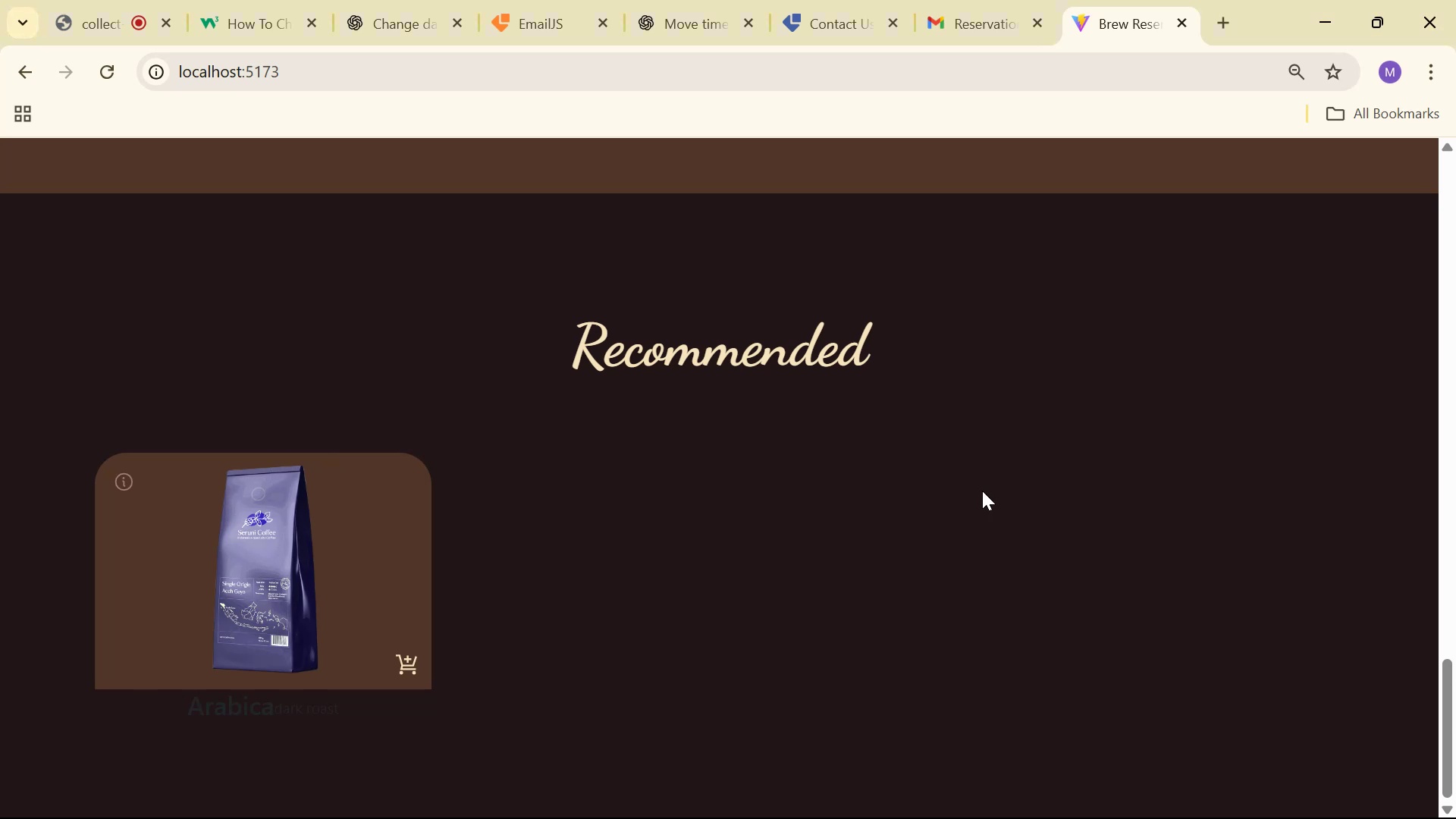 
key(Alt+Tab)
 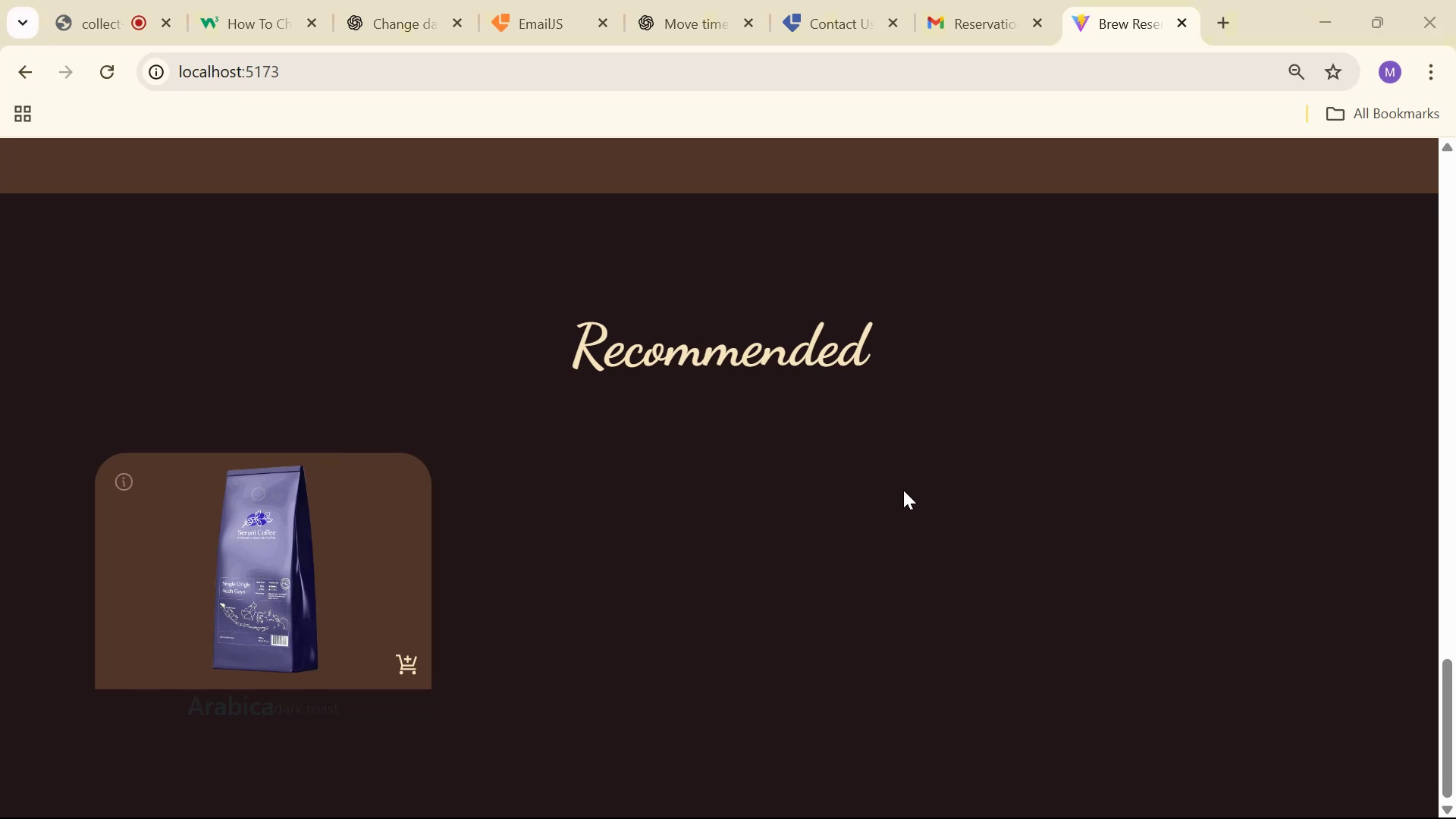 
key(Alt+Tab)
 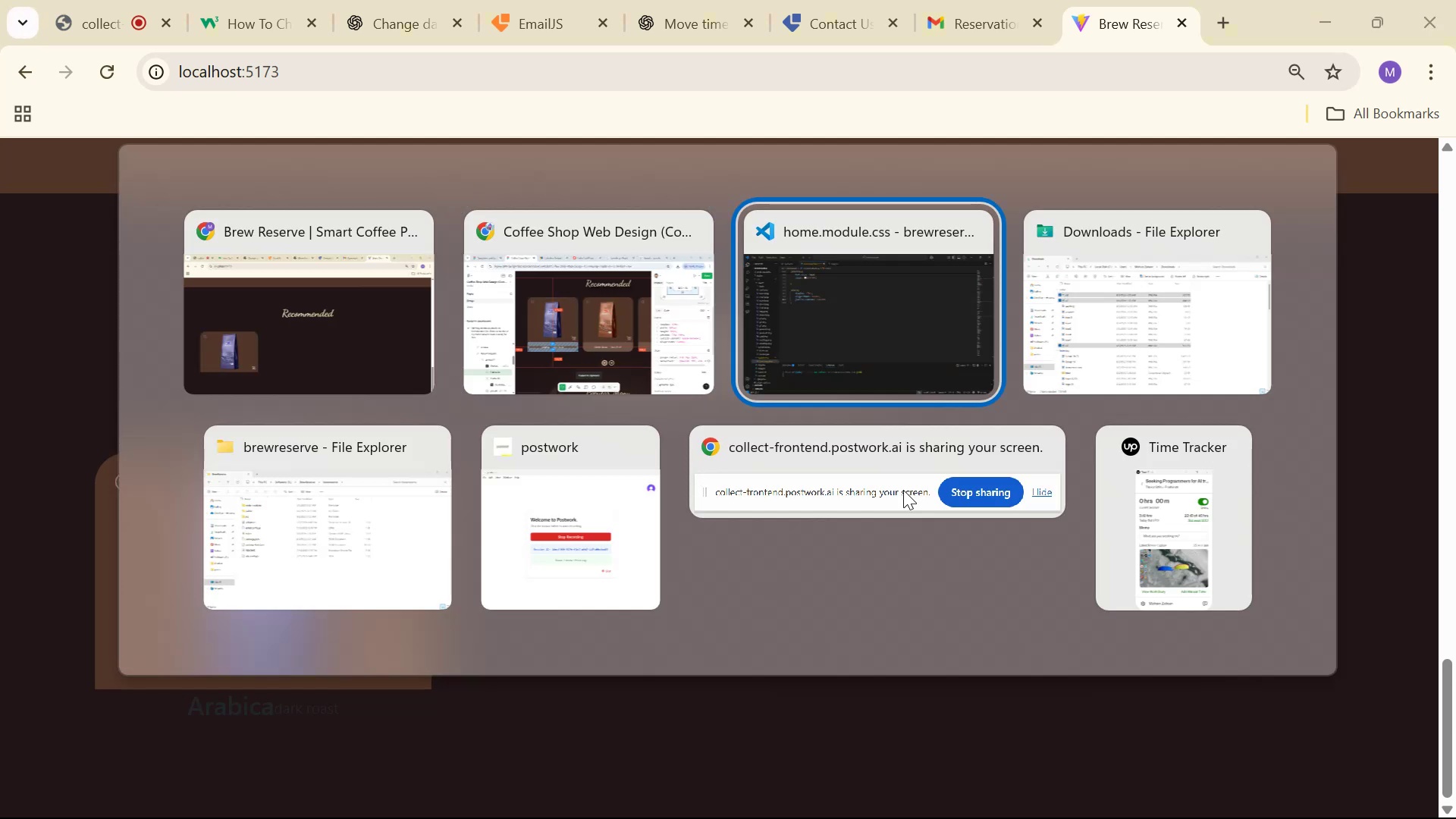 
key(Alt+AltLeft)
 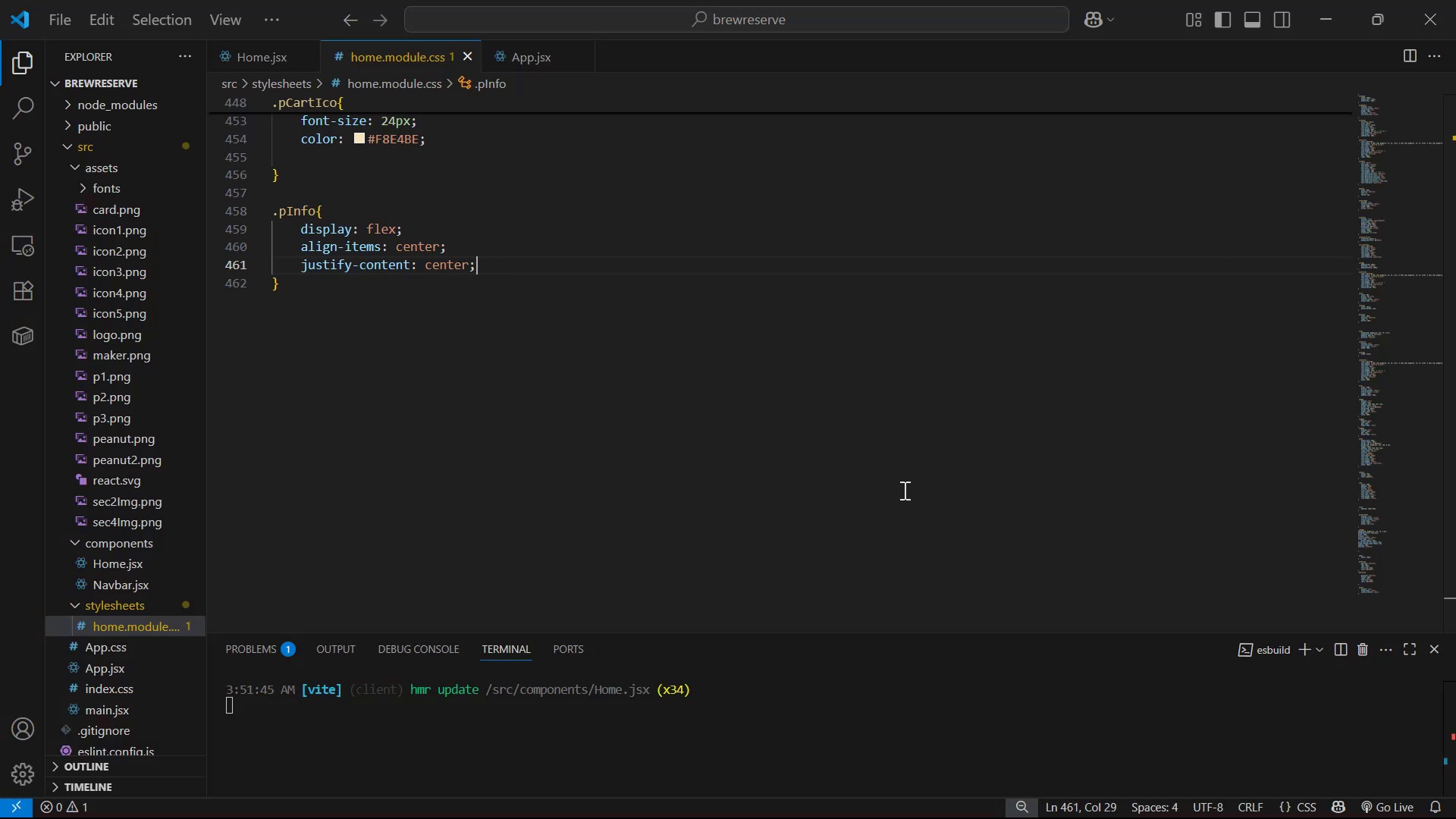 
key(Alt+Tab)
 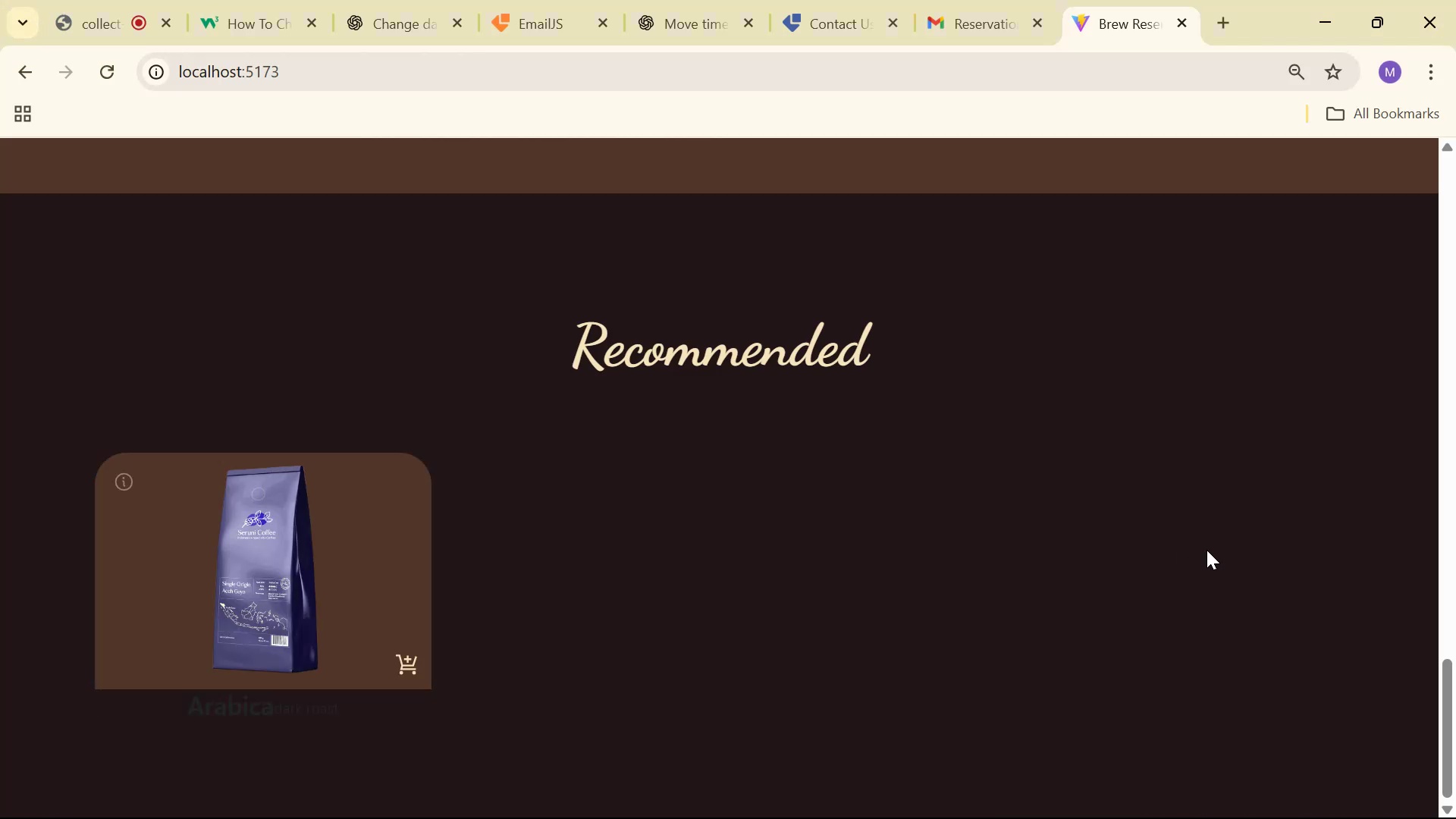 
key(Alt+Tab)
 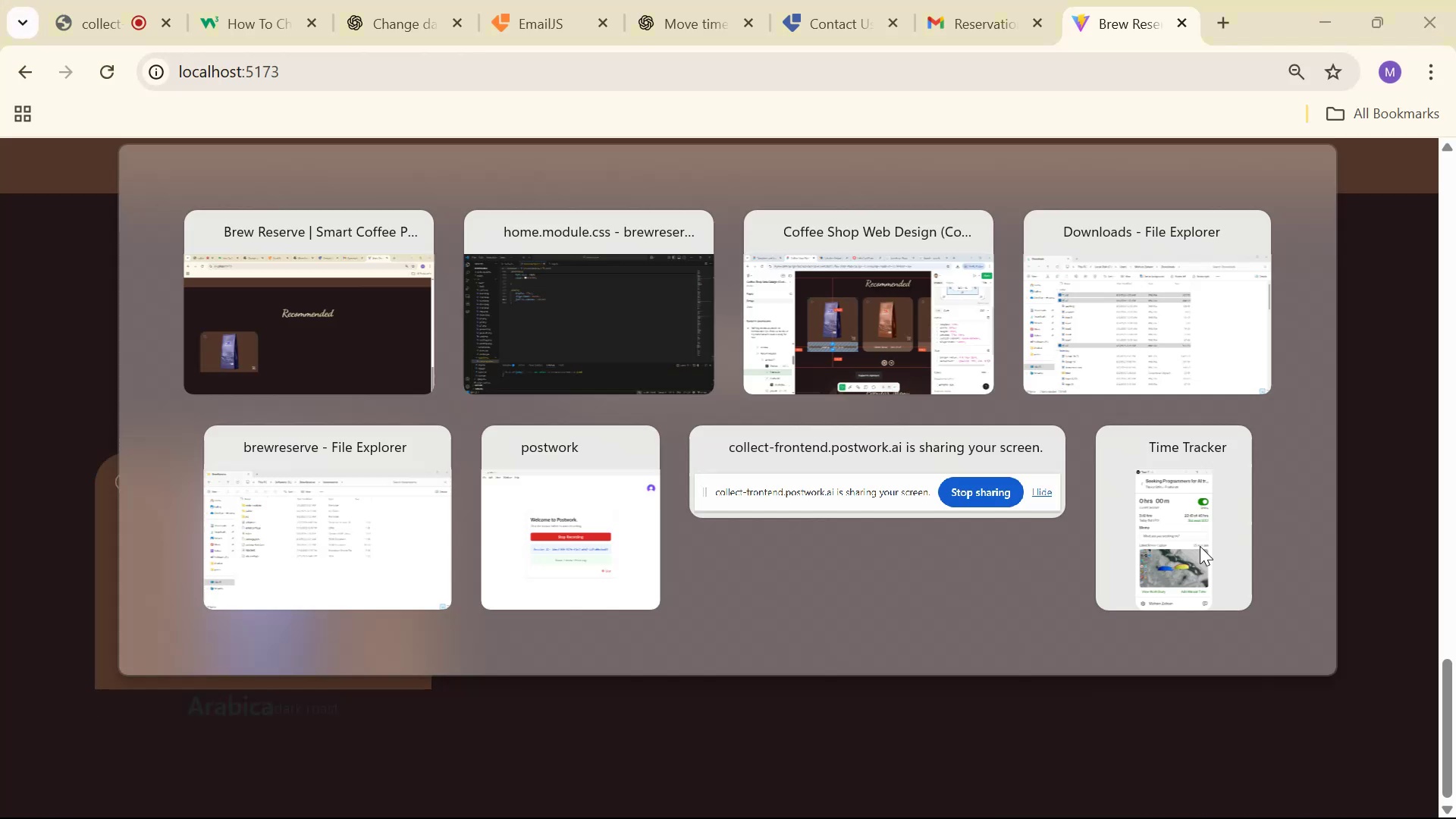 
key(Alt+Tab)
 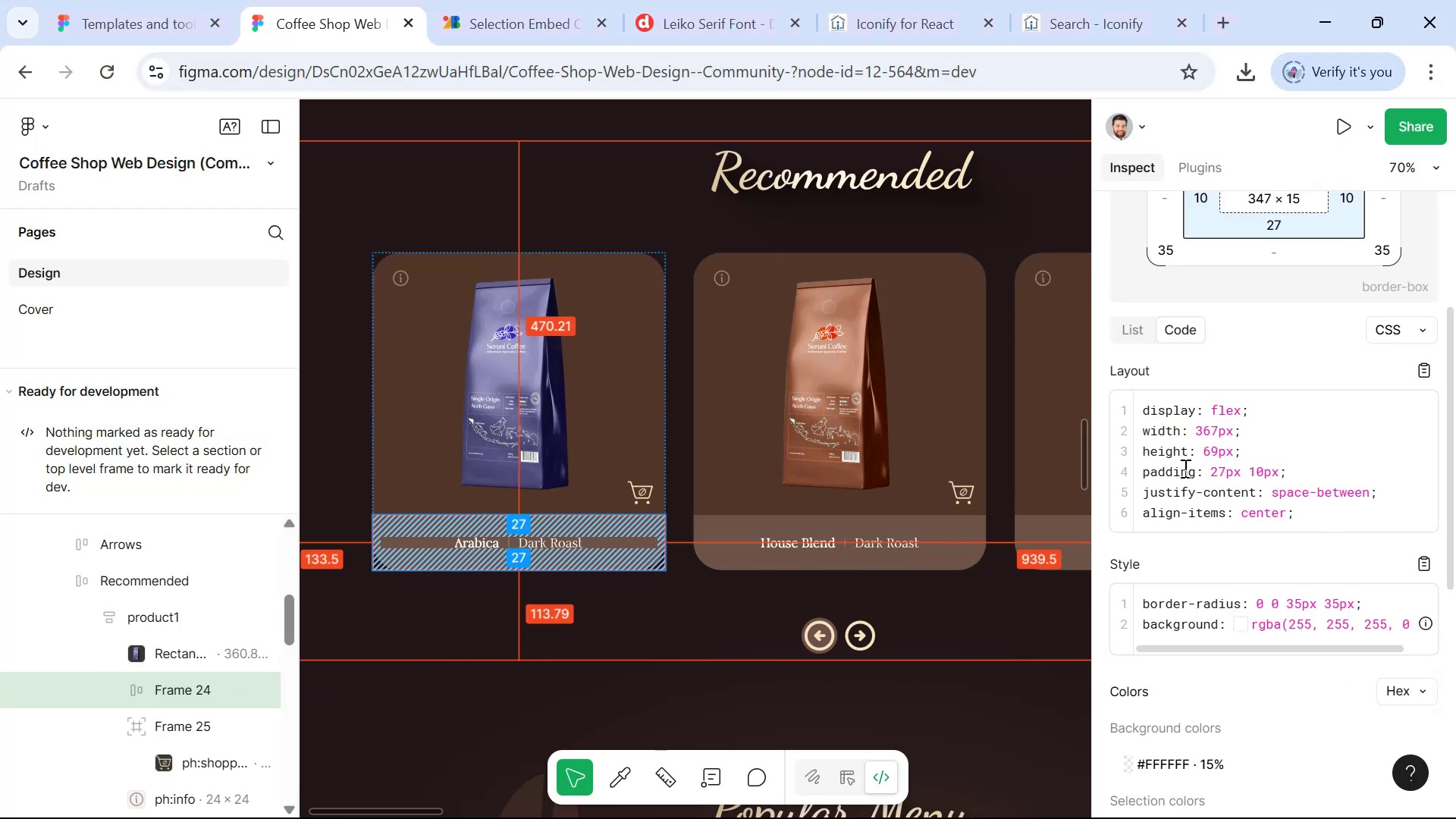 
wait(6.83)
 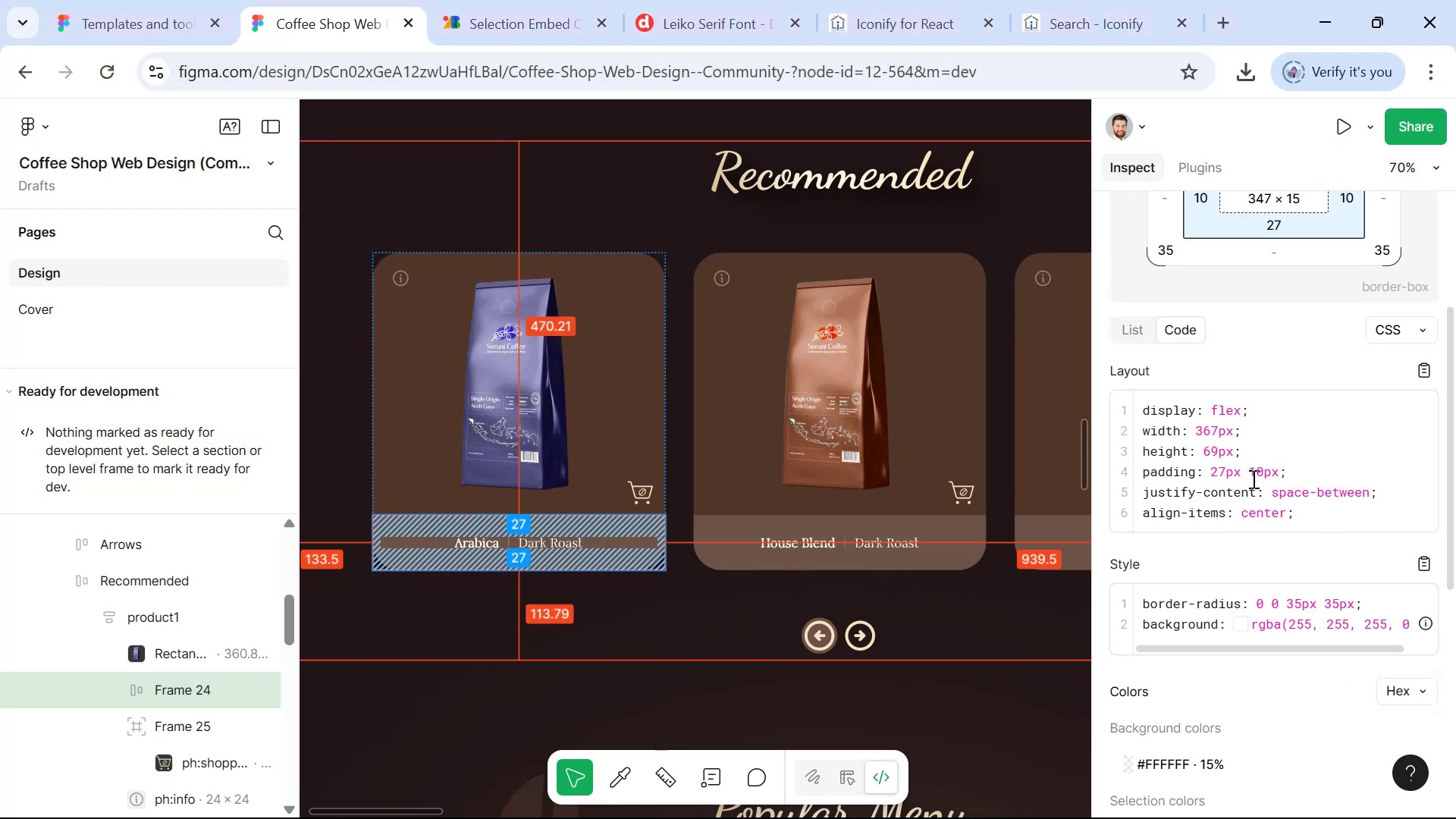 
left_click_drag(start_coordinate=[1246, 454], to_coordinate=[1138, 448])
 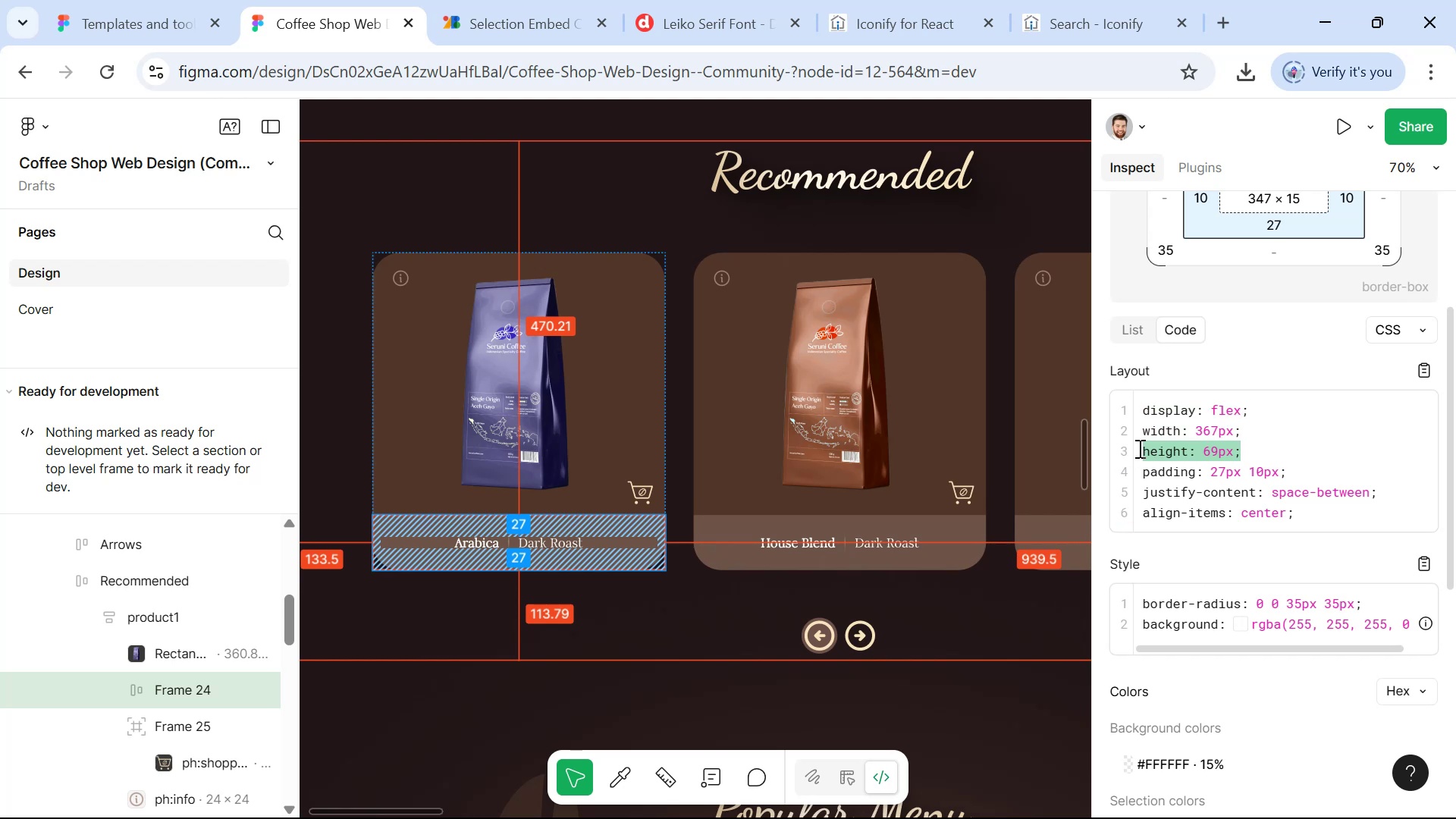 
key(Control+ControlLeft)
 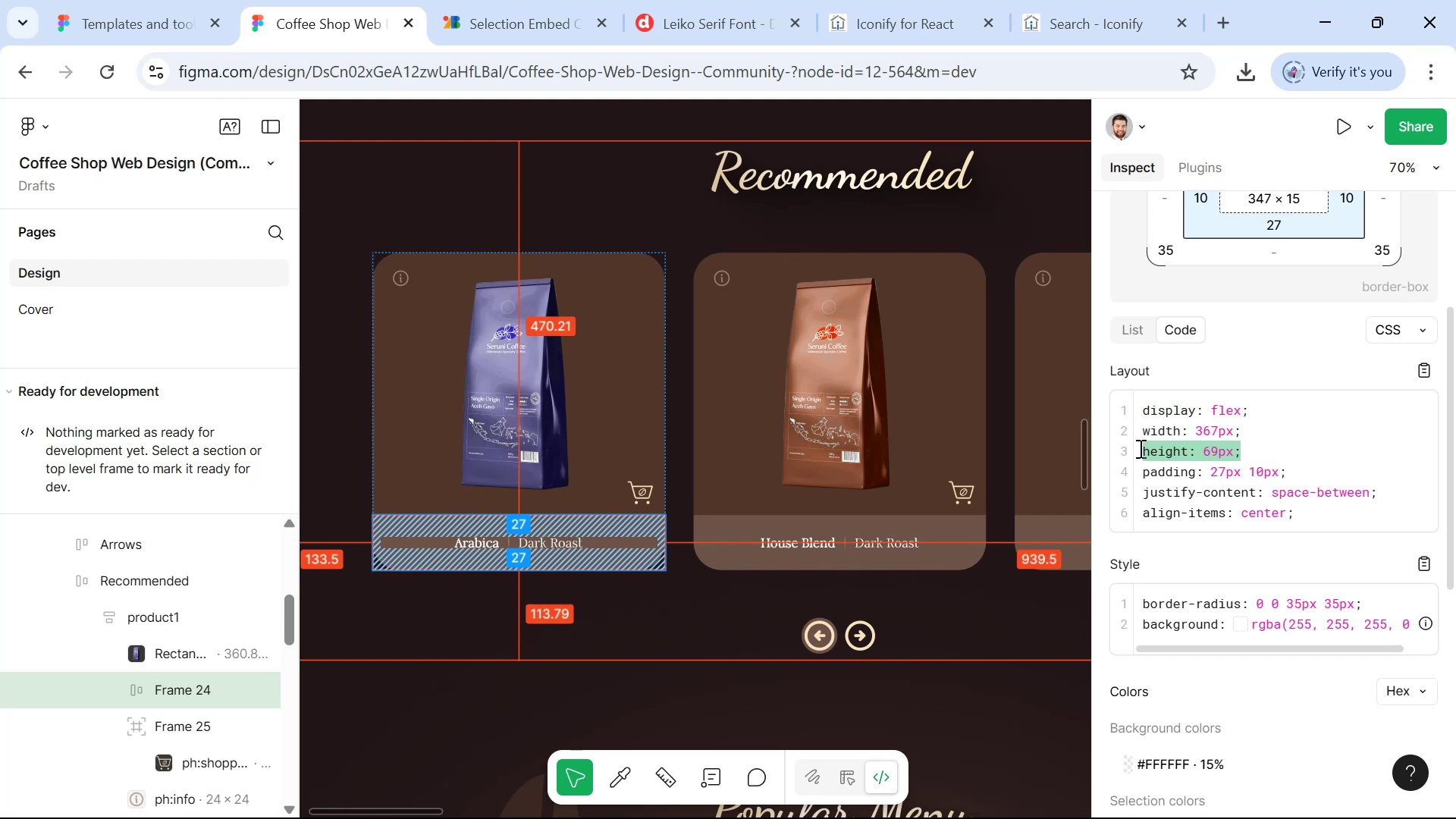 
key(Control+C)
 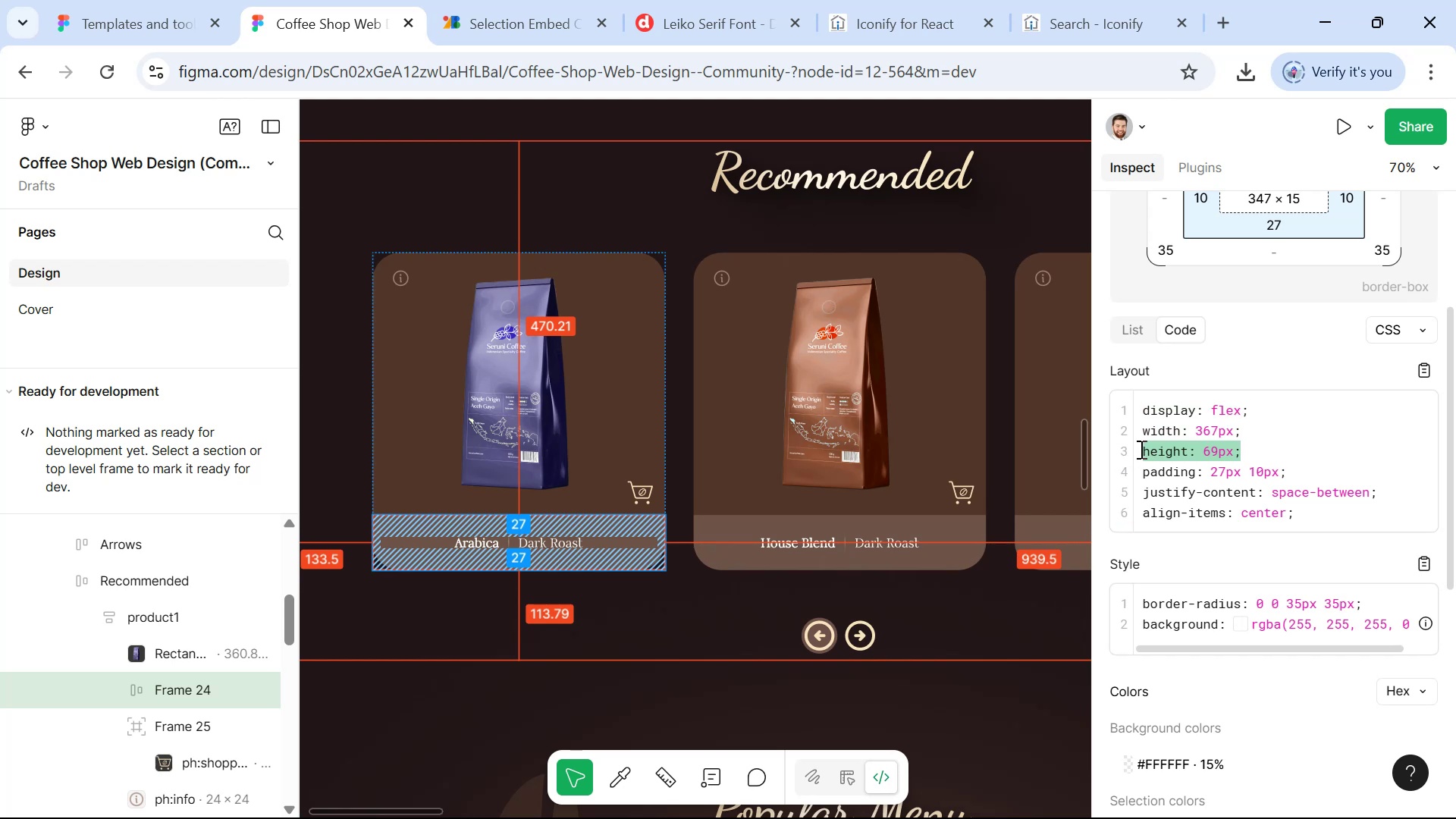 
key(Alt+AltLeft)
 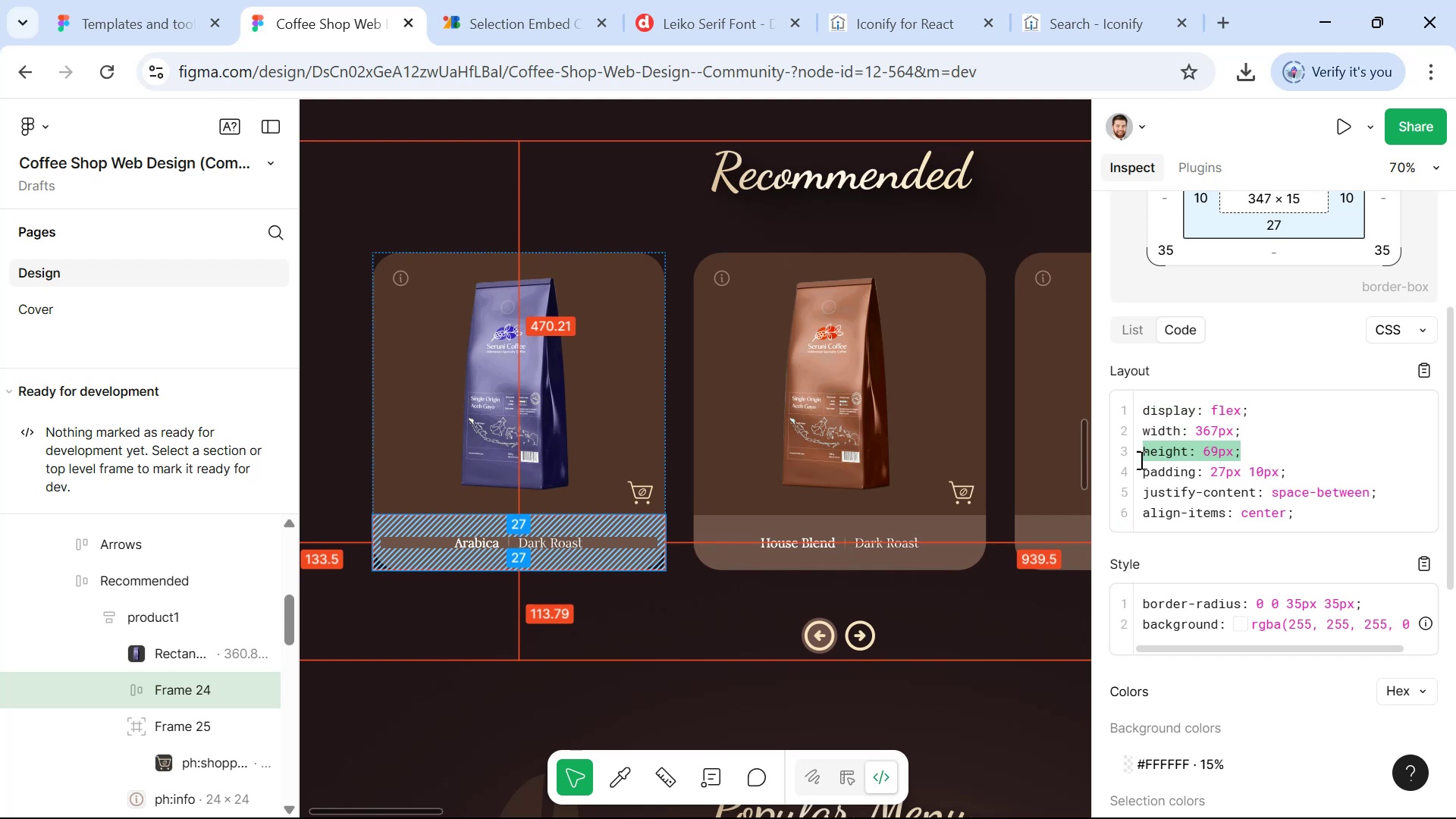 
key(Alt+Tab)
 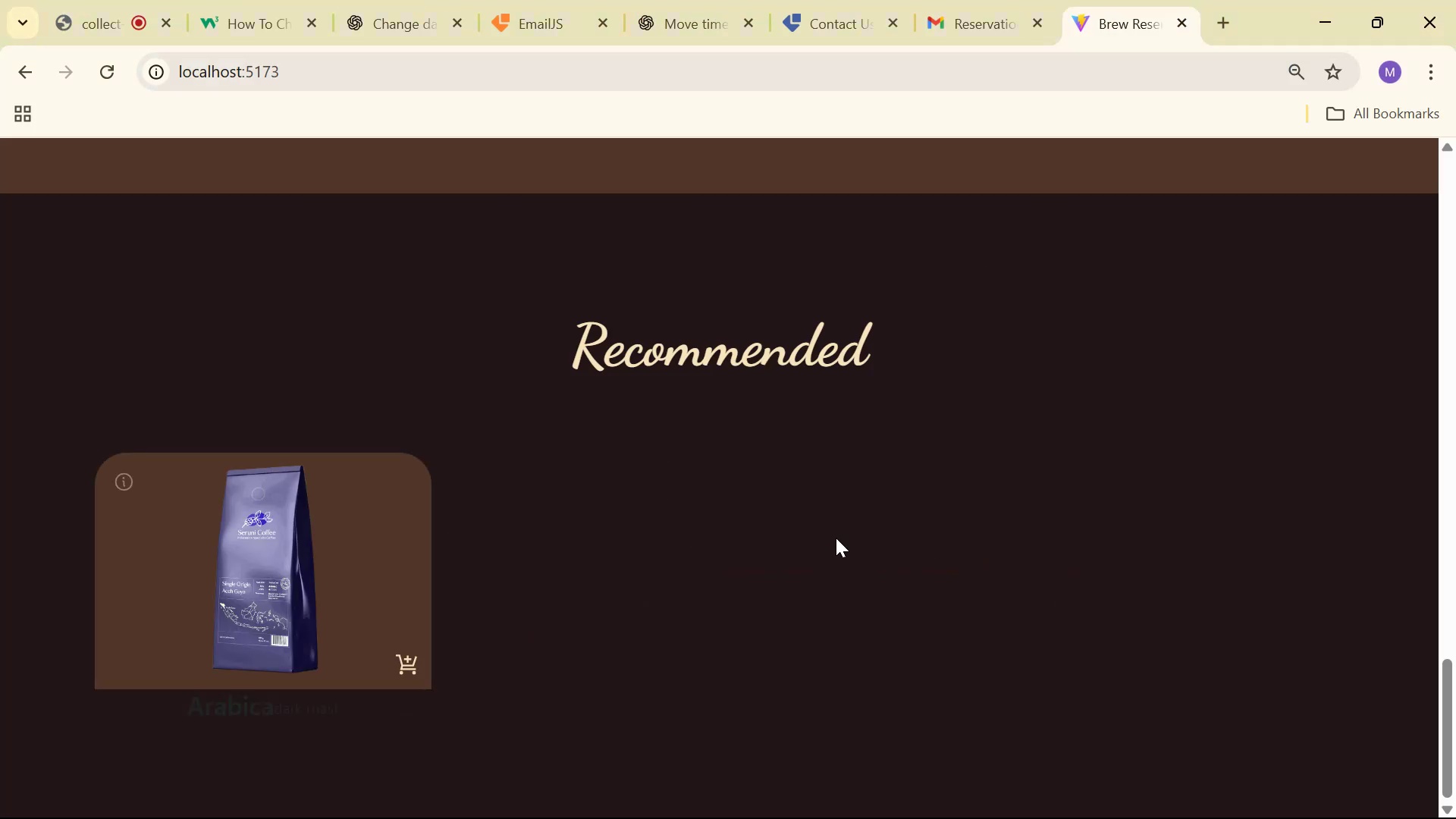 
key(Alt+Tab)
 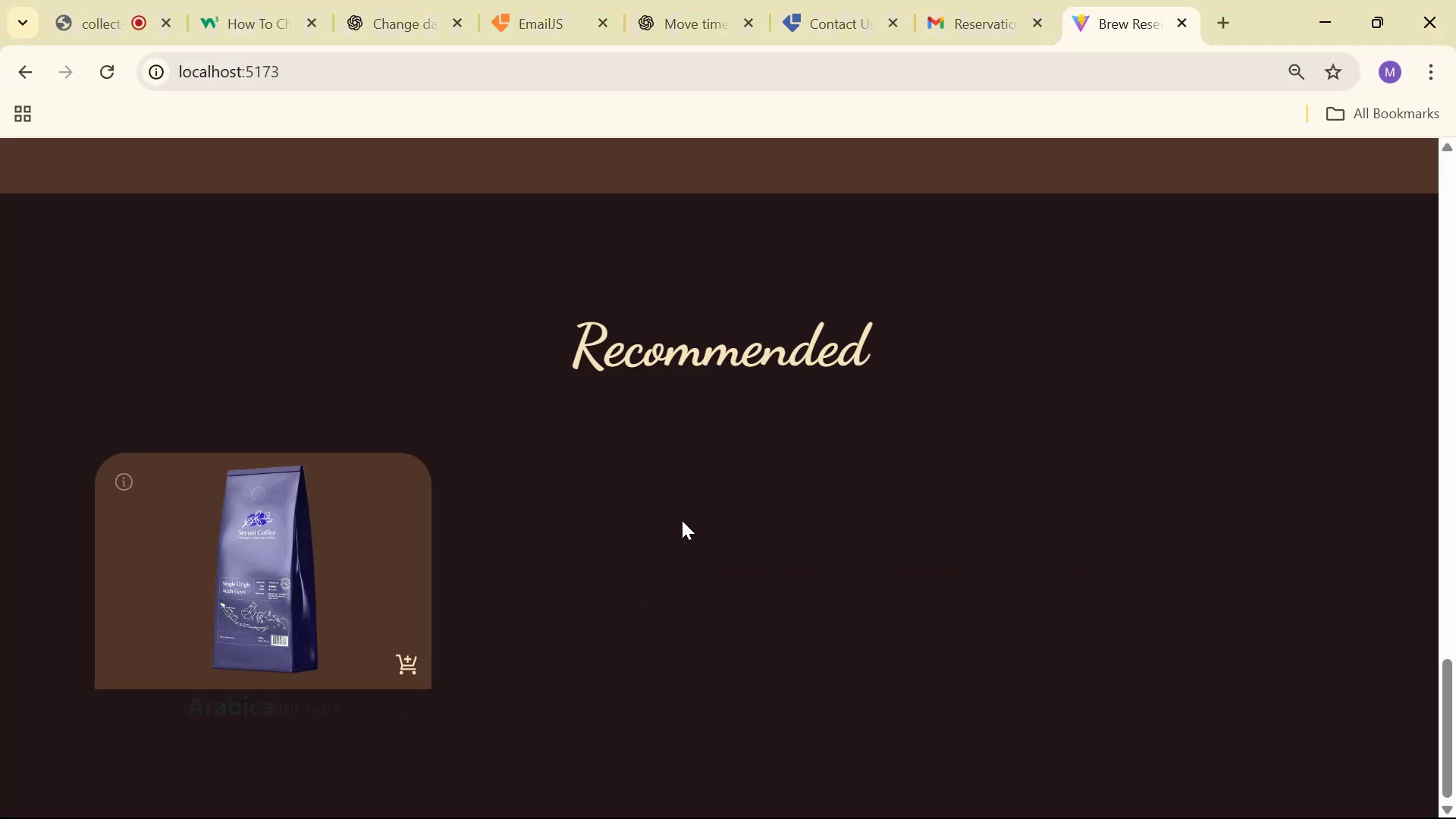 
key(Alt+Tab)
 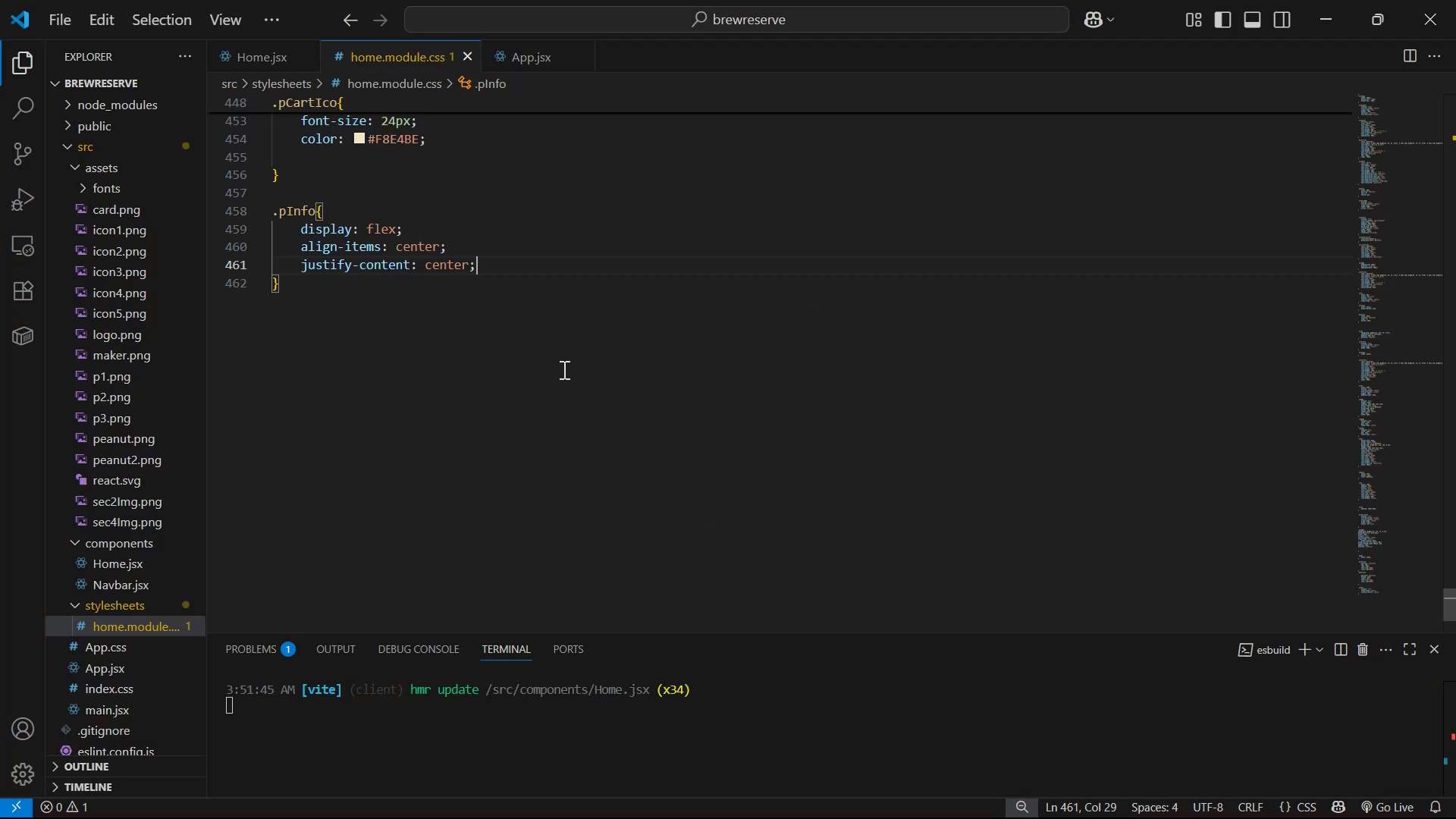 
key(Enter)
 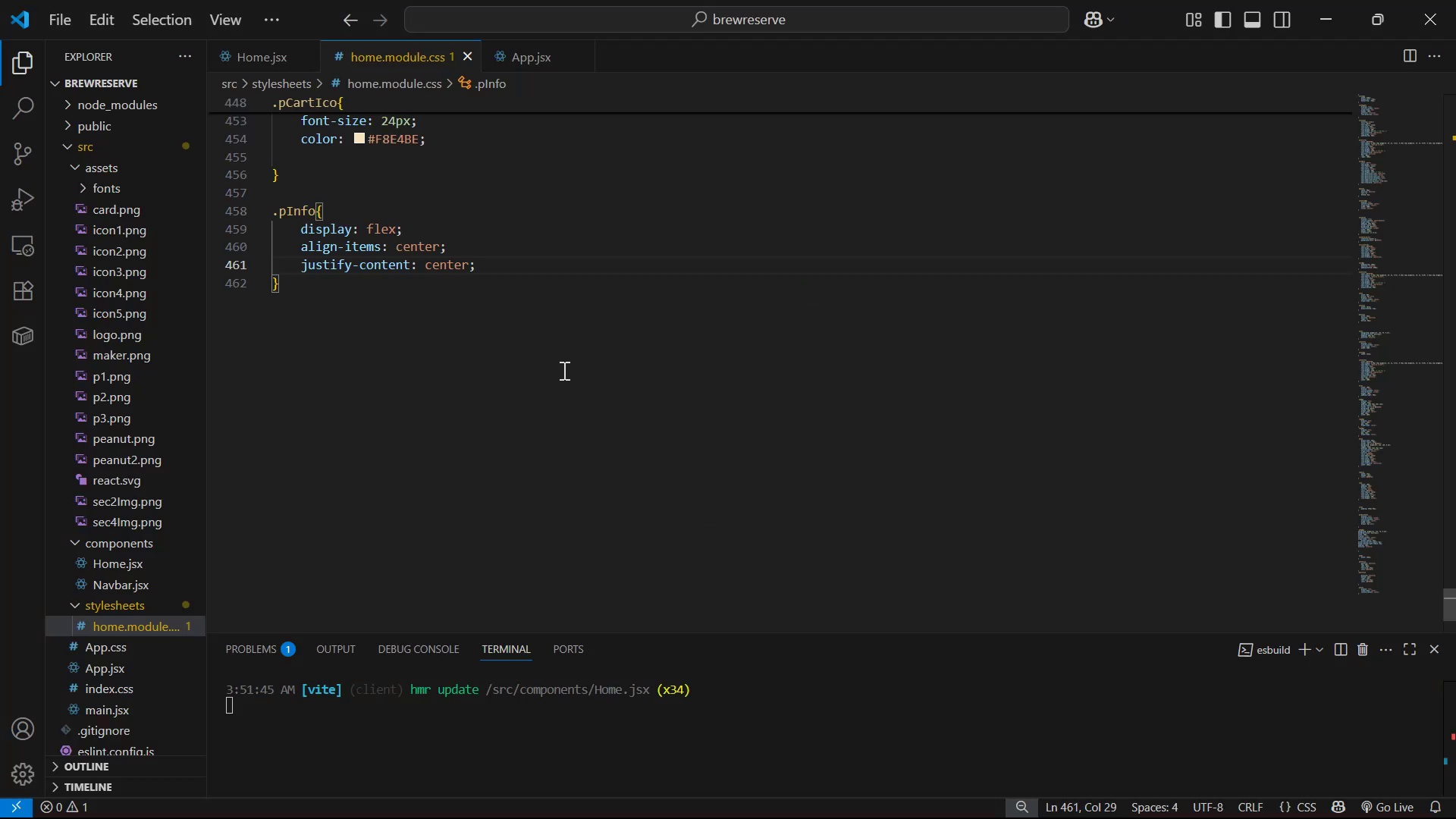 
key(Control+ControlLeft)
 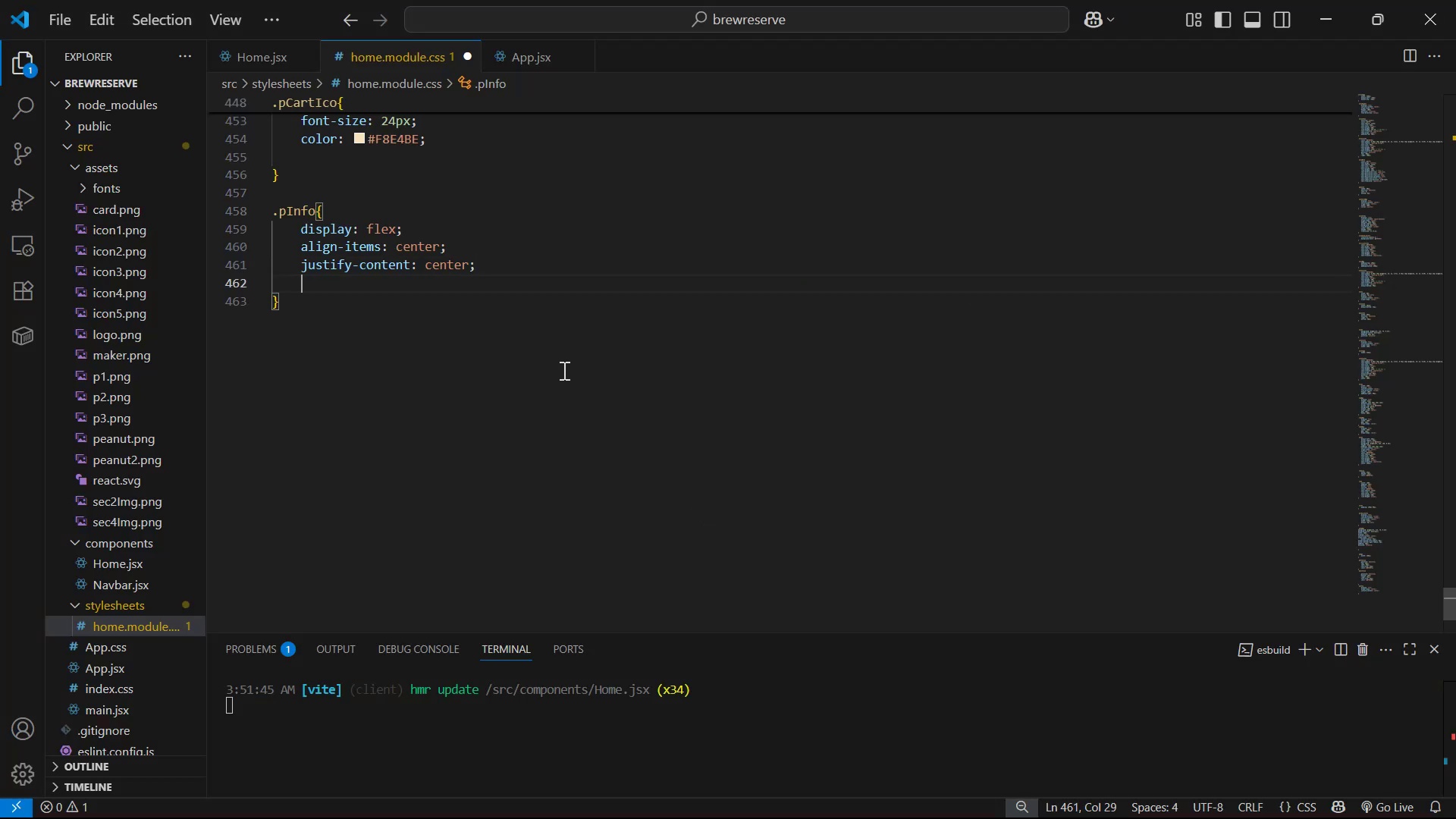 
key(Control+V)
 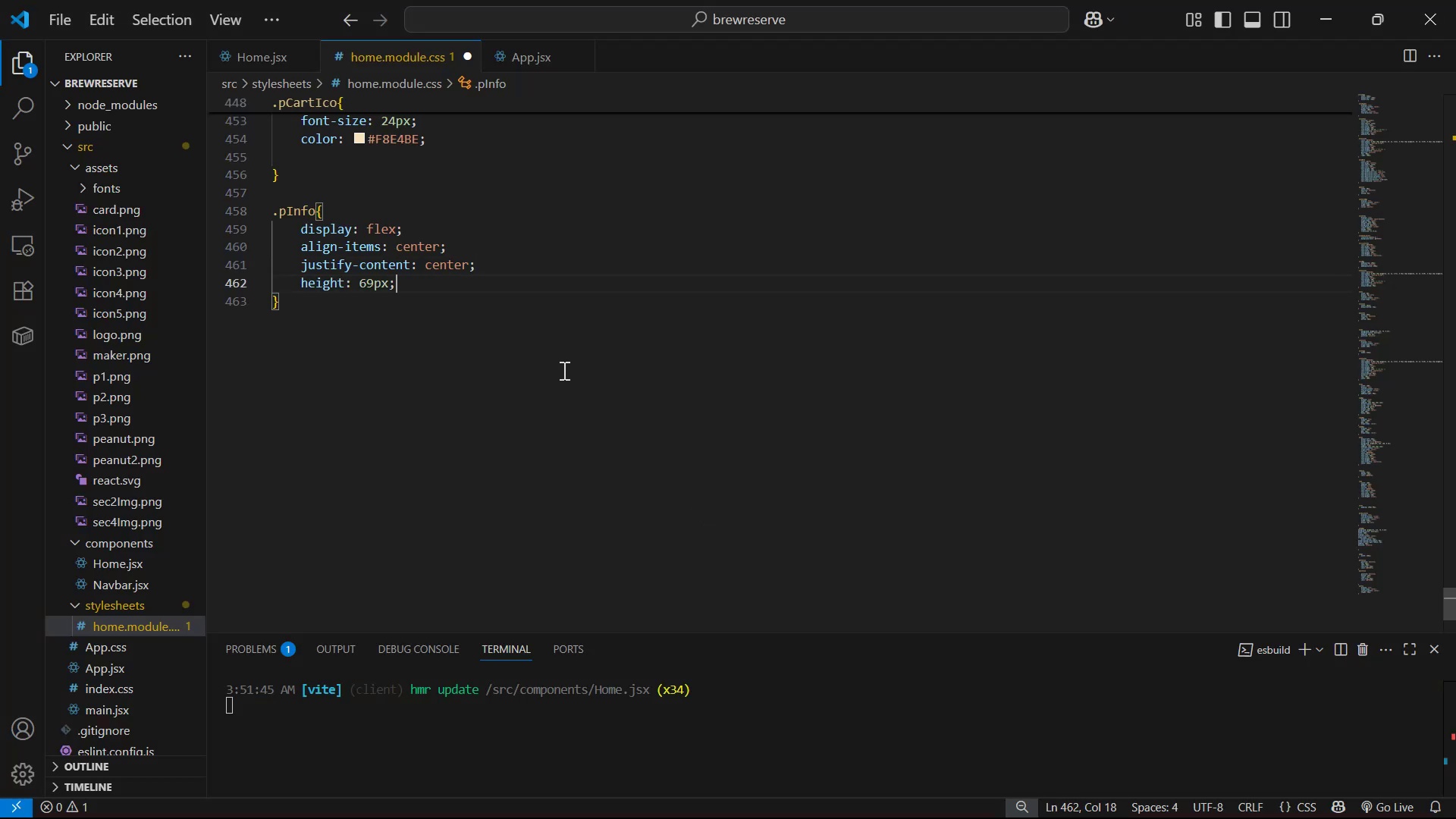 
key(Alt+AltLeft)
 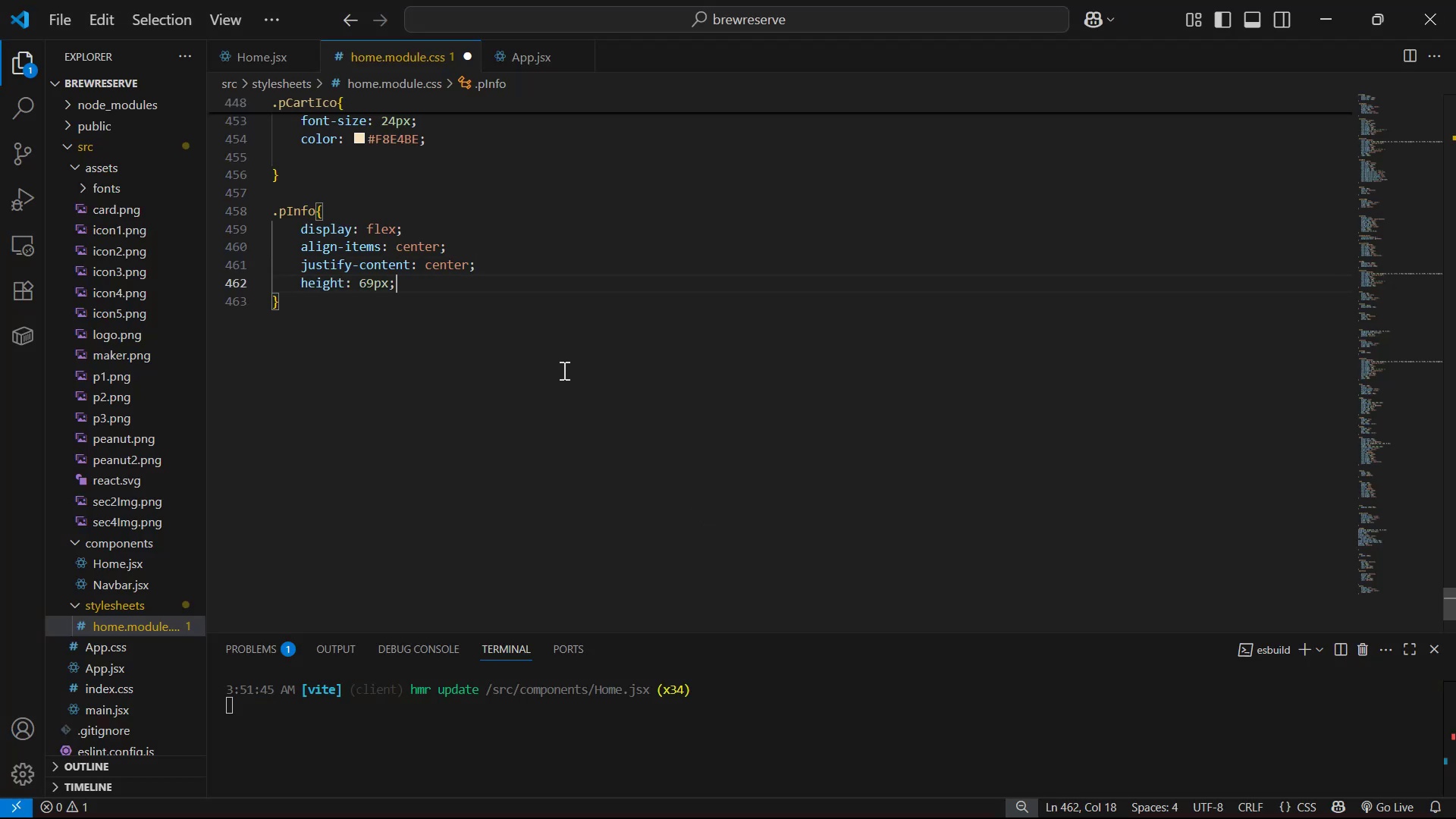 
key(Alt+Tab)
 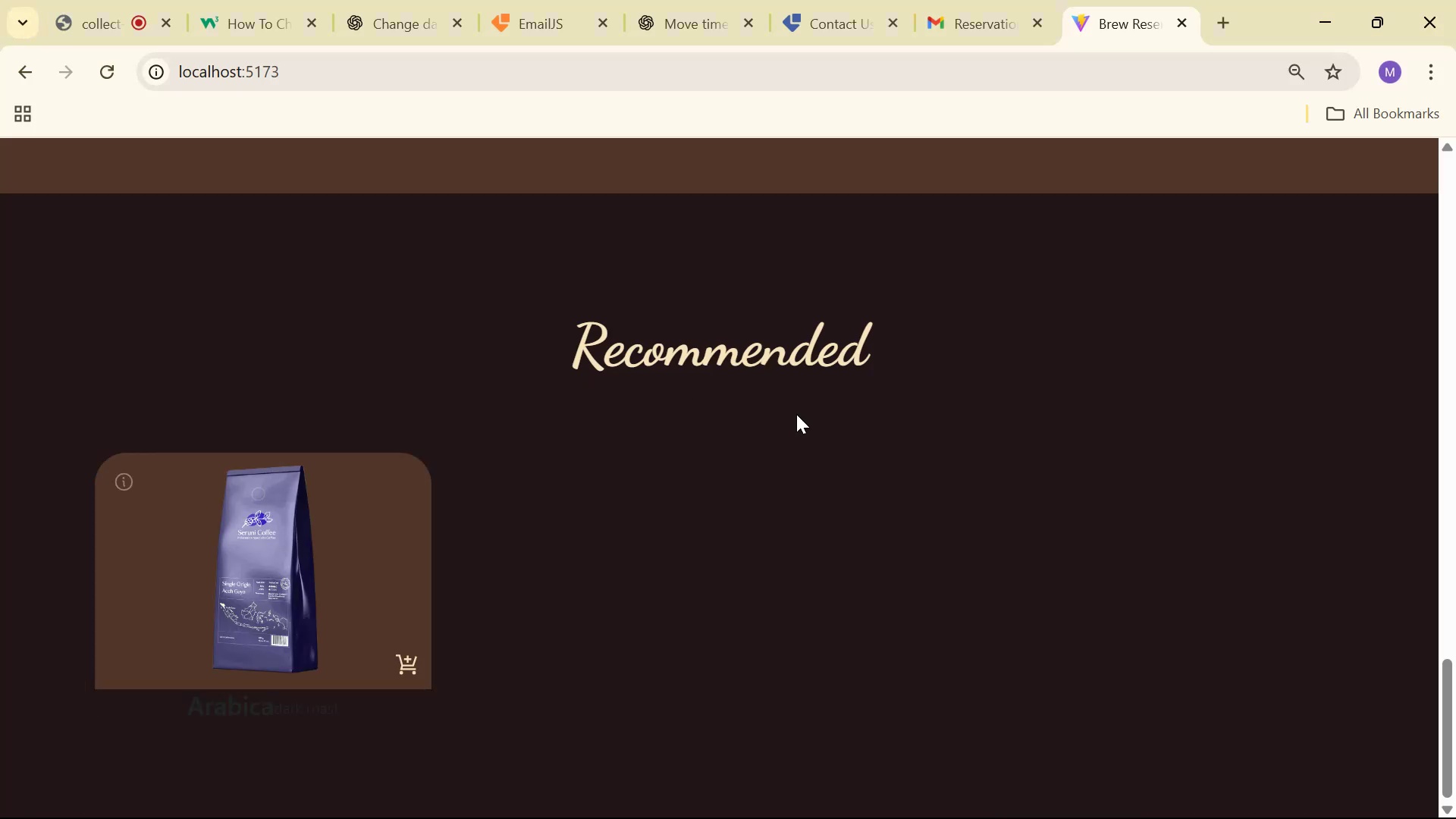 
key(Alt+Tab)
 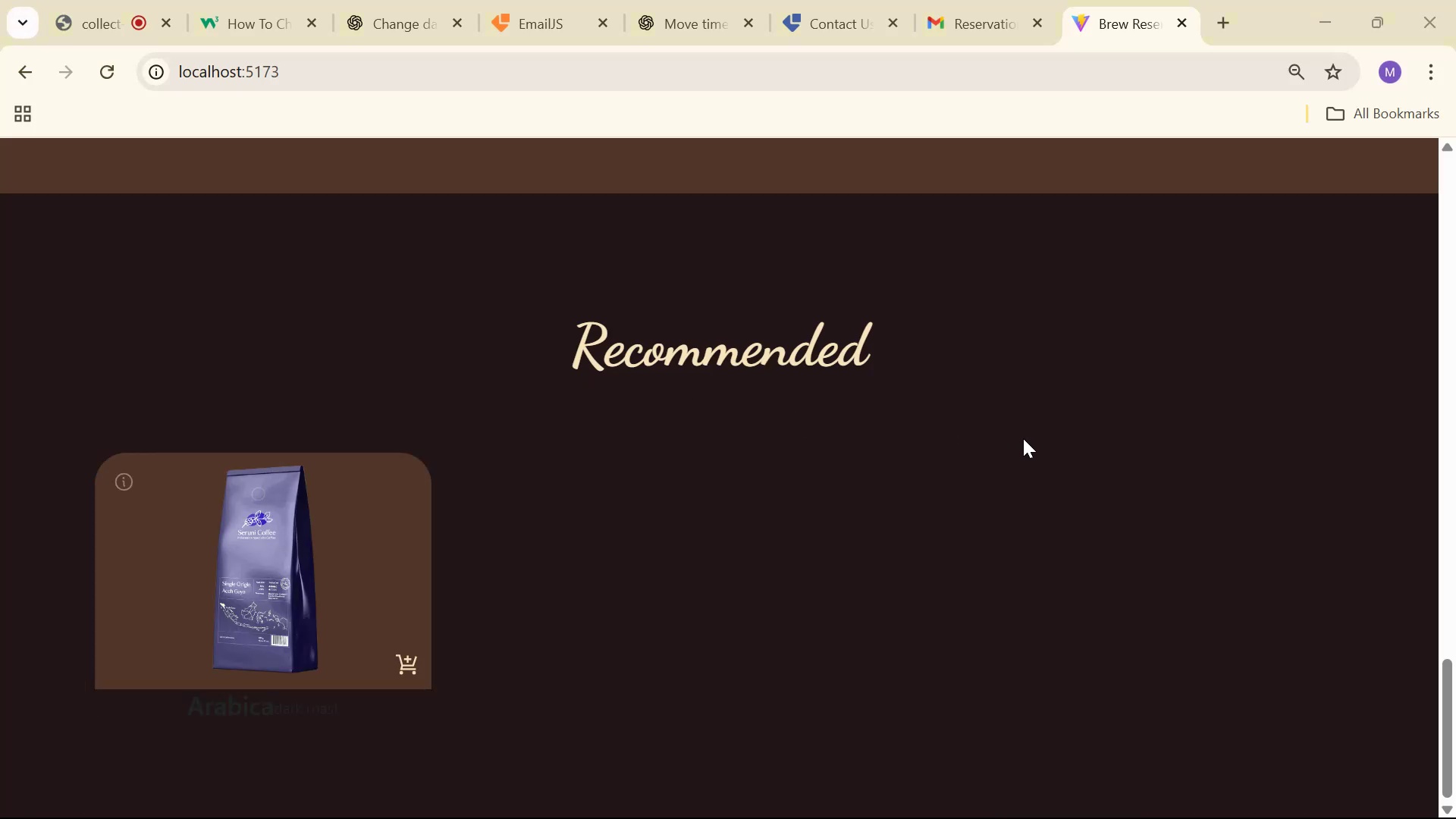 
key(Alt+Tab)
 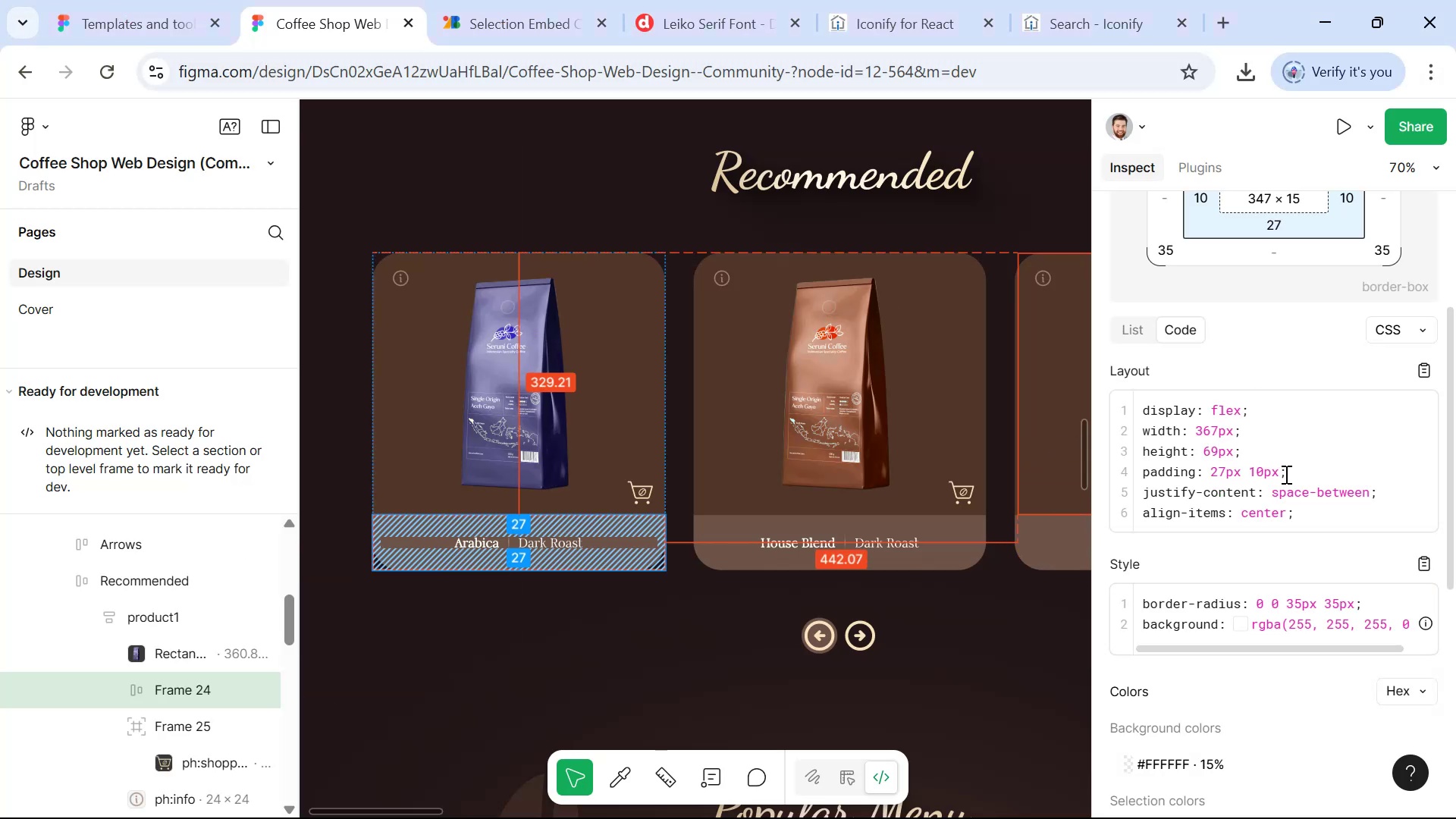 
left_click_drag(start_coordinate=[1311, 474], to_coordinate=[1136, 475])
 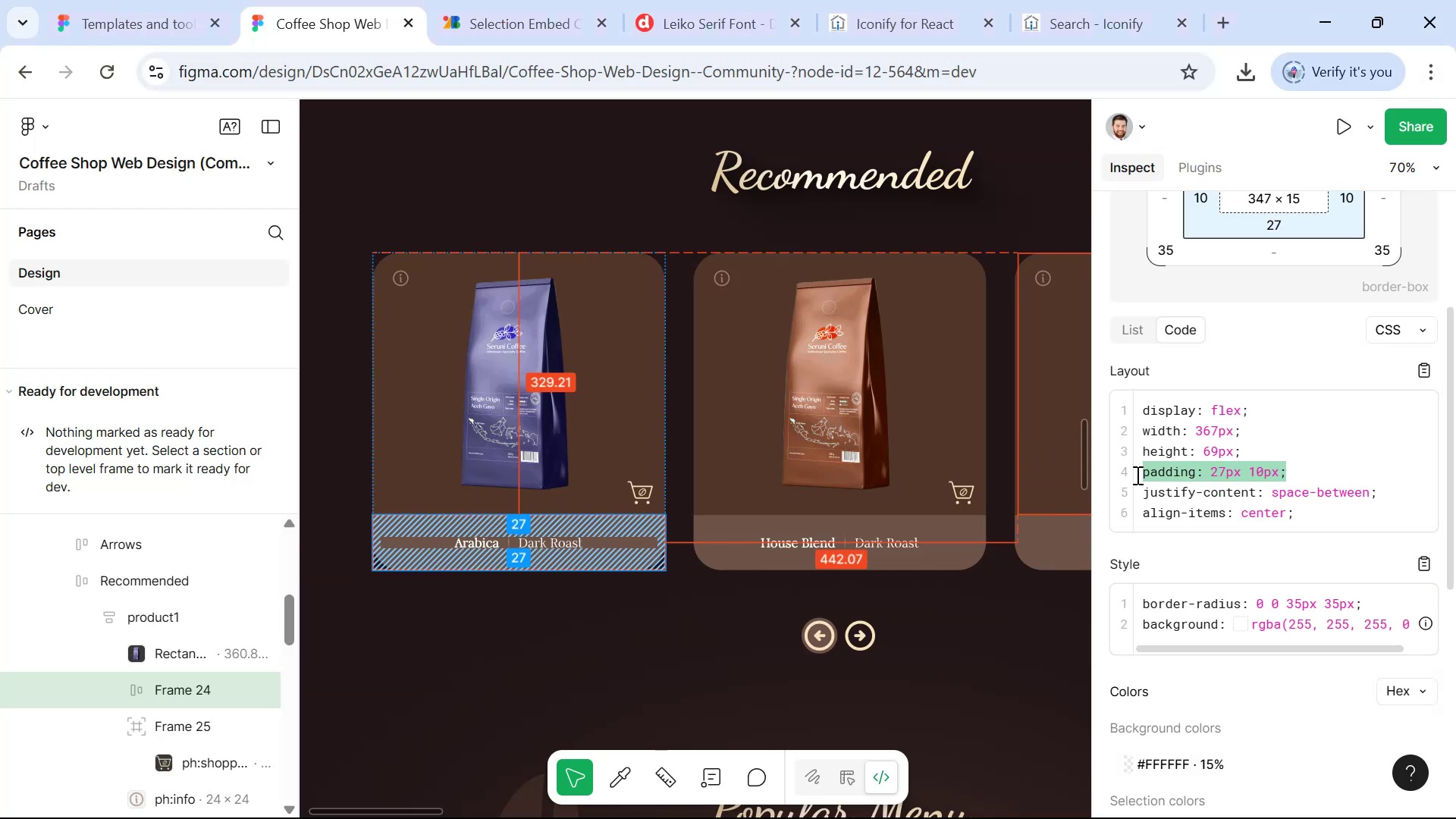 
key(Control+ControlLeft)
 